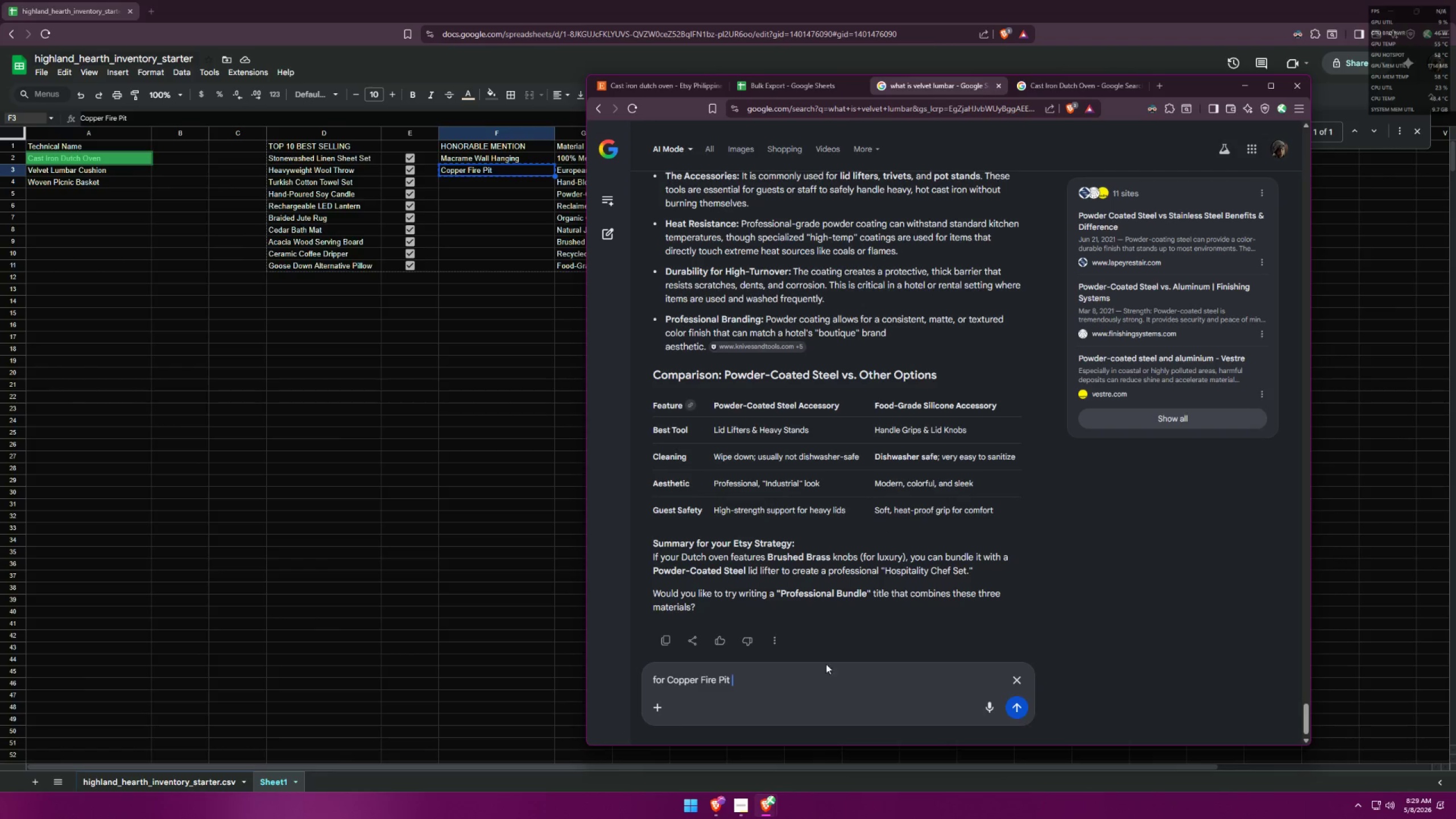 
scroll: coordinate [961, 545], scroll_direction: up, amount: 16.0
 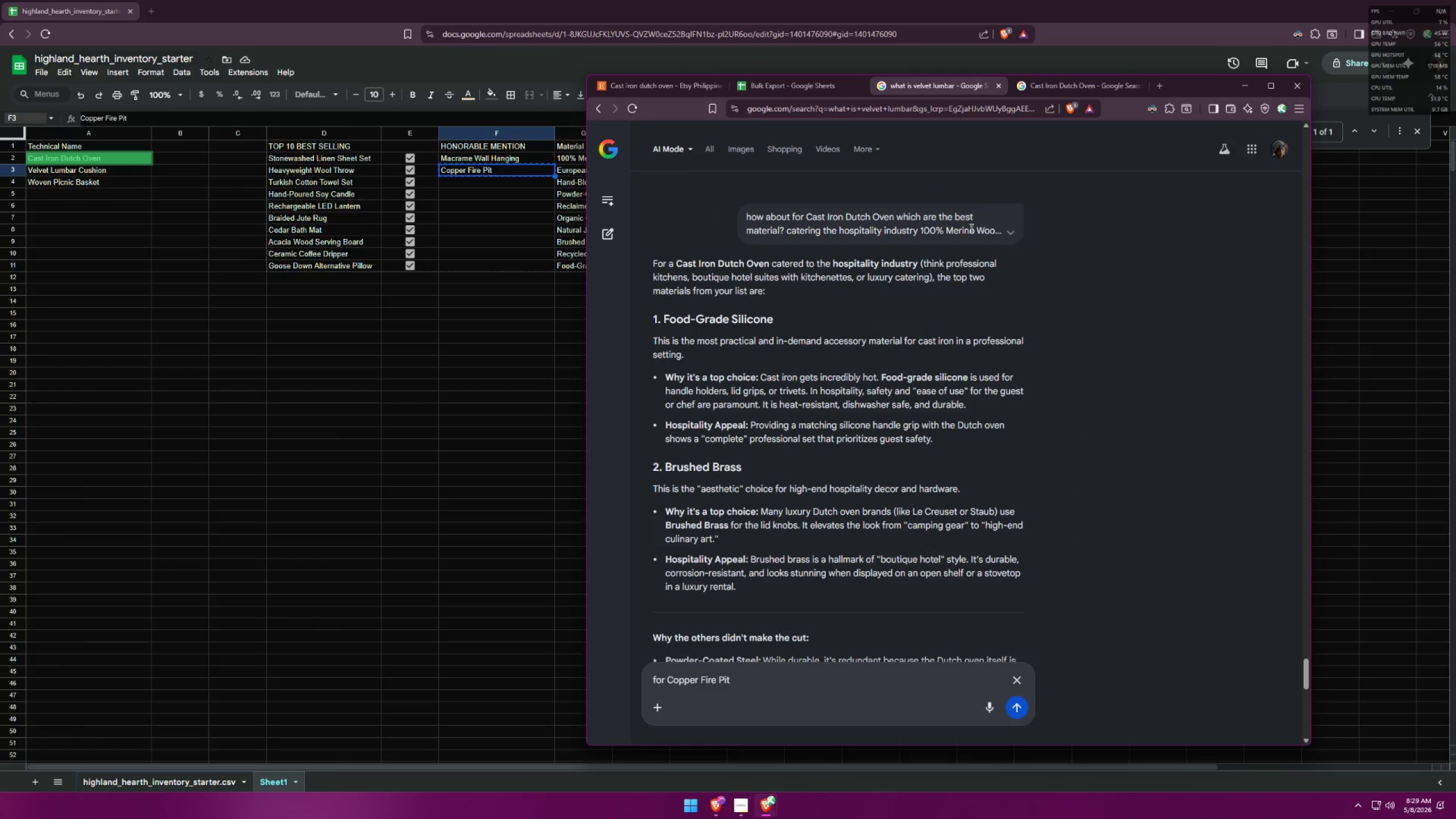 
left_click([1014, 233])
 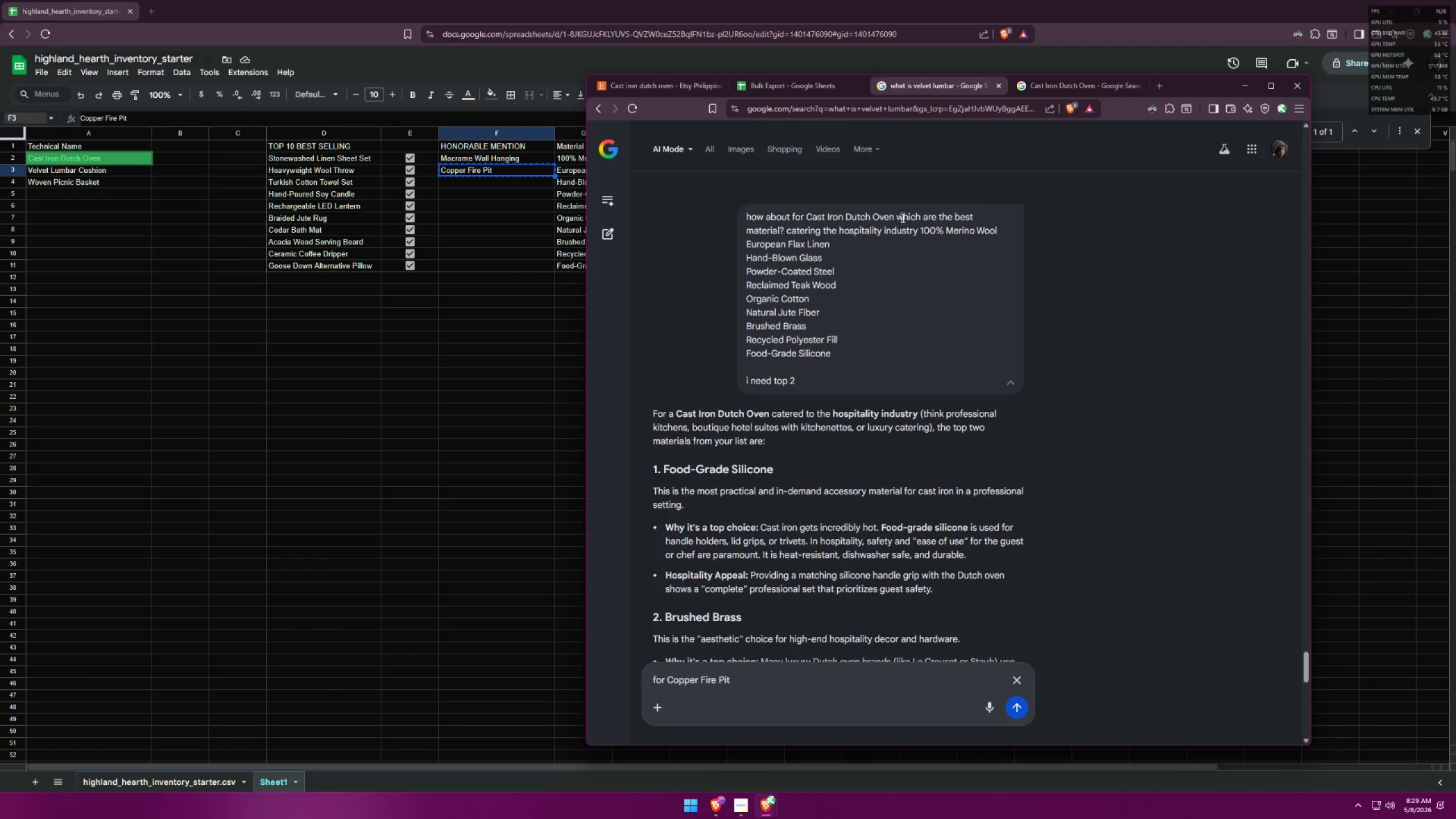 
left_click_drag(start_coordinate=[897, 216], to_coordinate=[927, 394])
 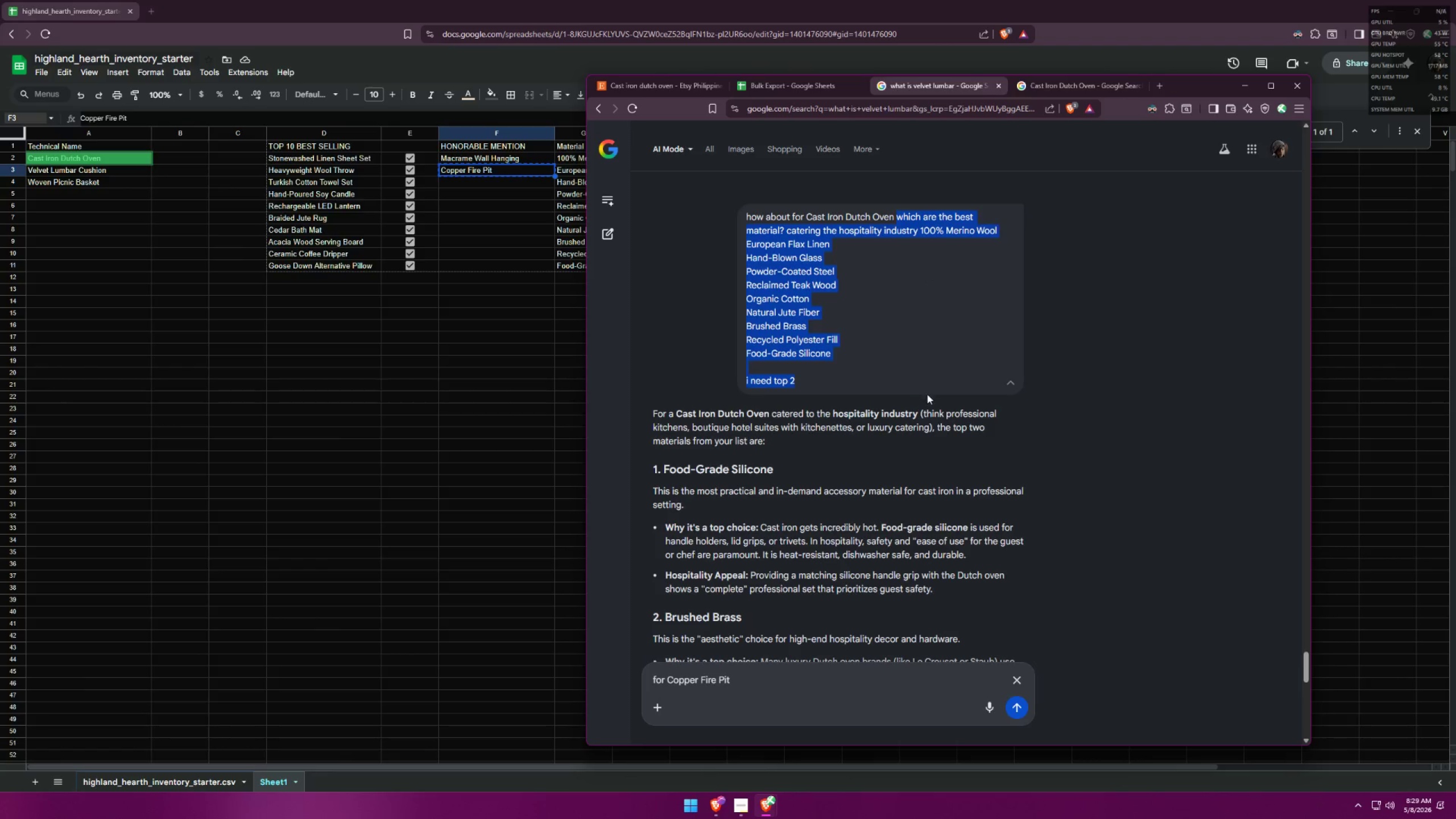 
key(Control+C)
 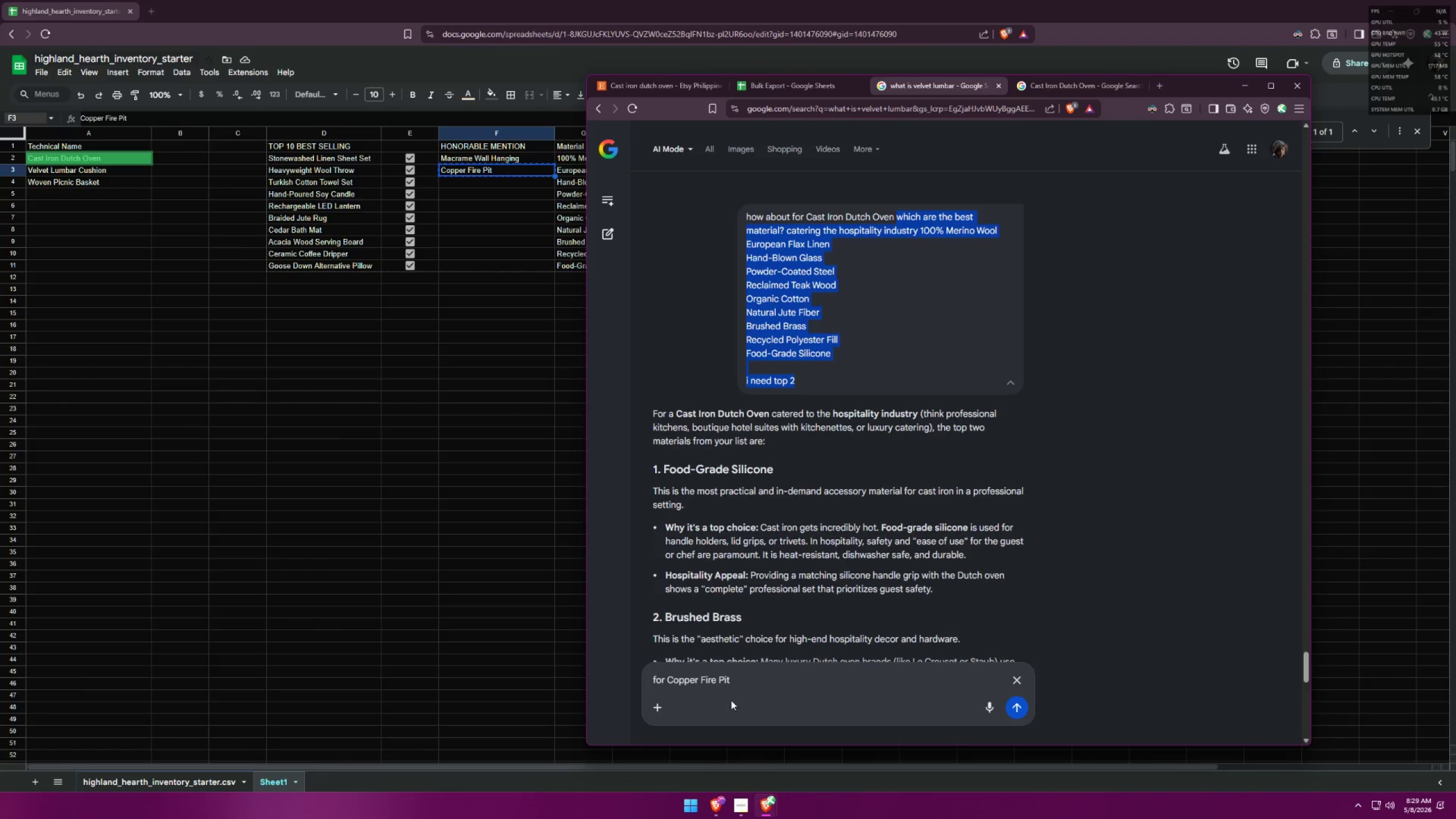 
left_click([768, 679])
 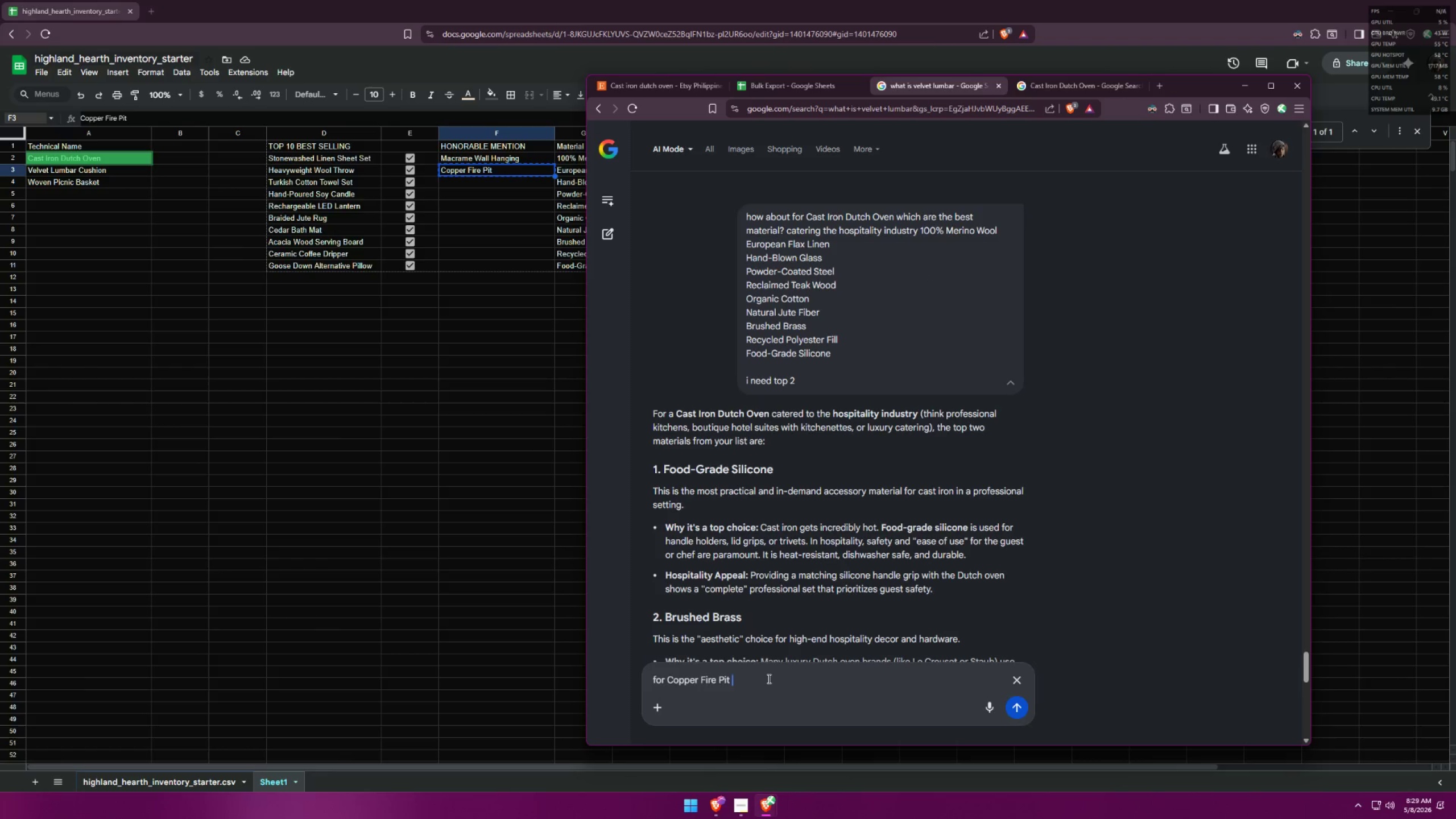 
key(Control+V)
 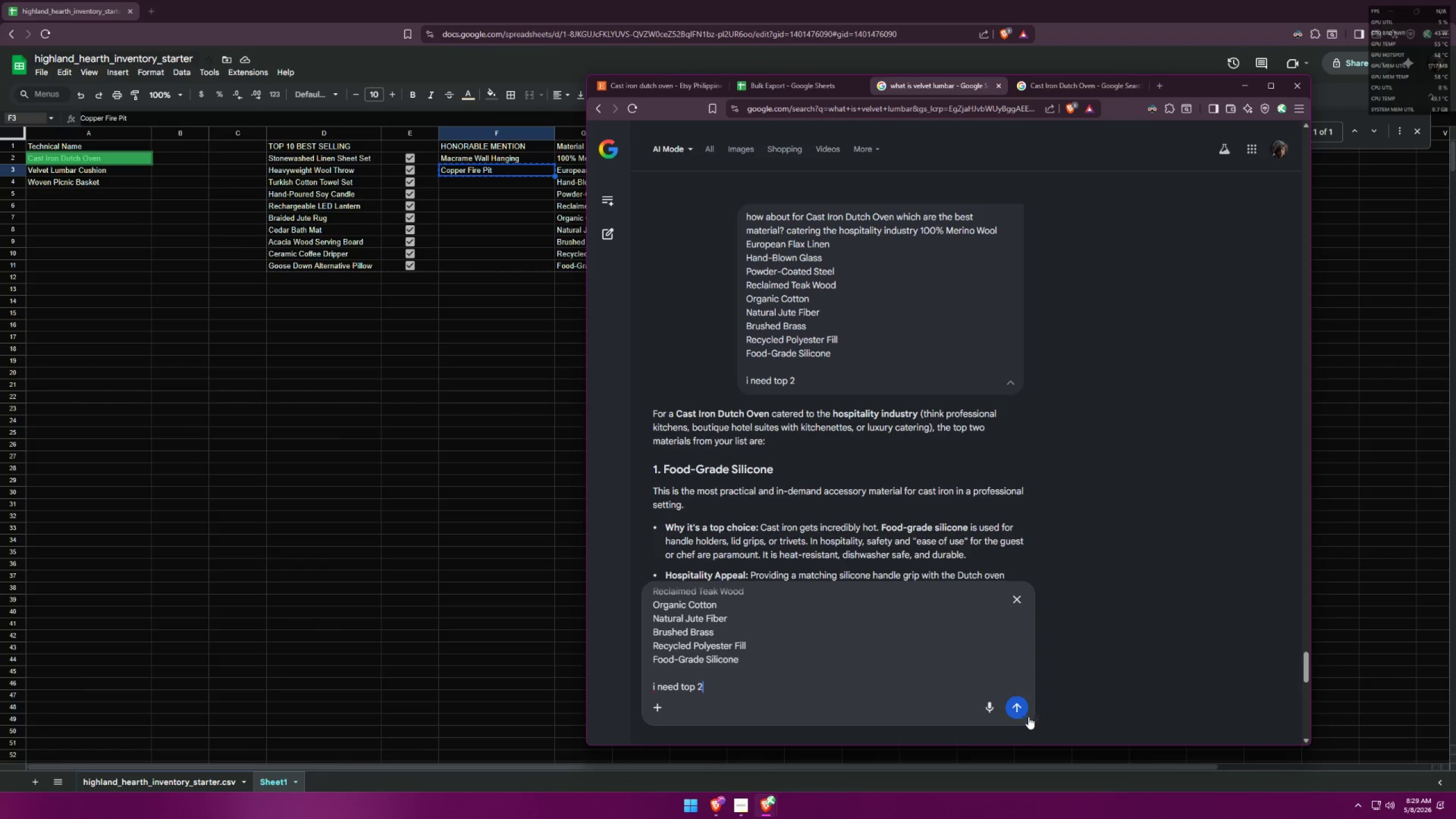 
left_click([1027, 715])
 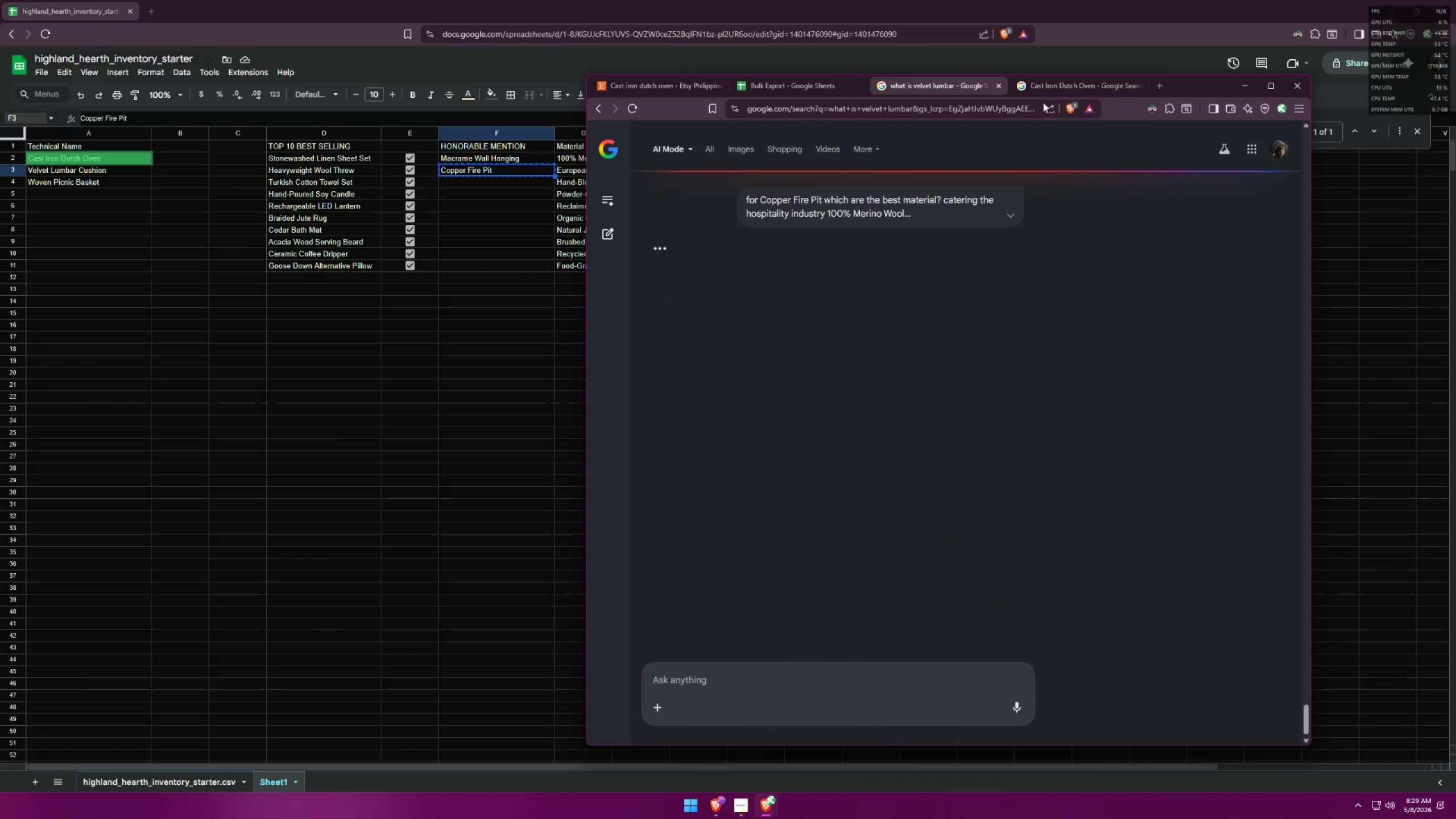 
left_click([1048, 88])
 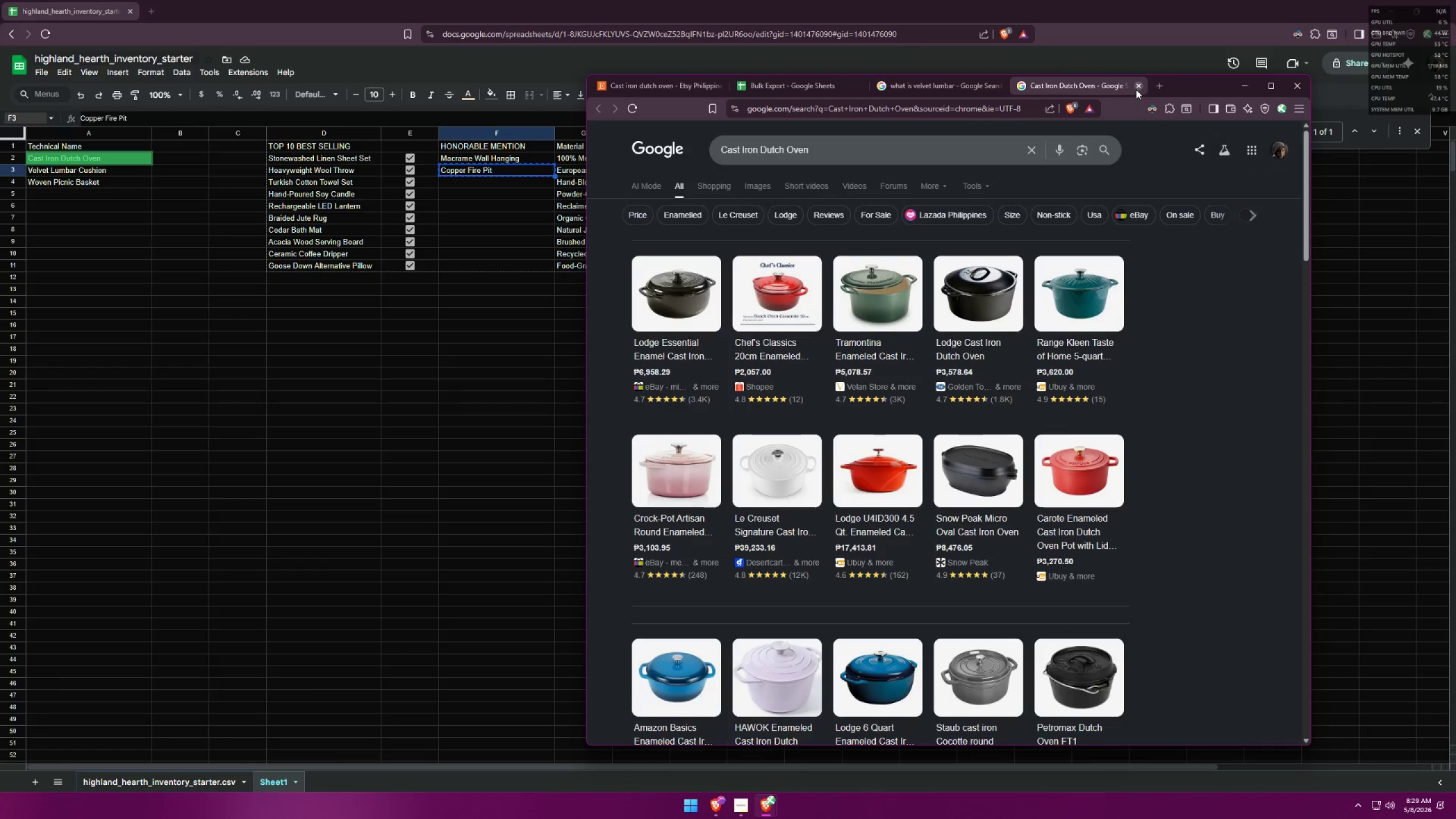 
left_click([1136, 89])
 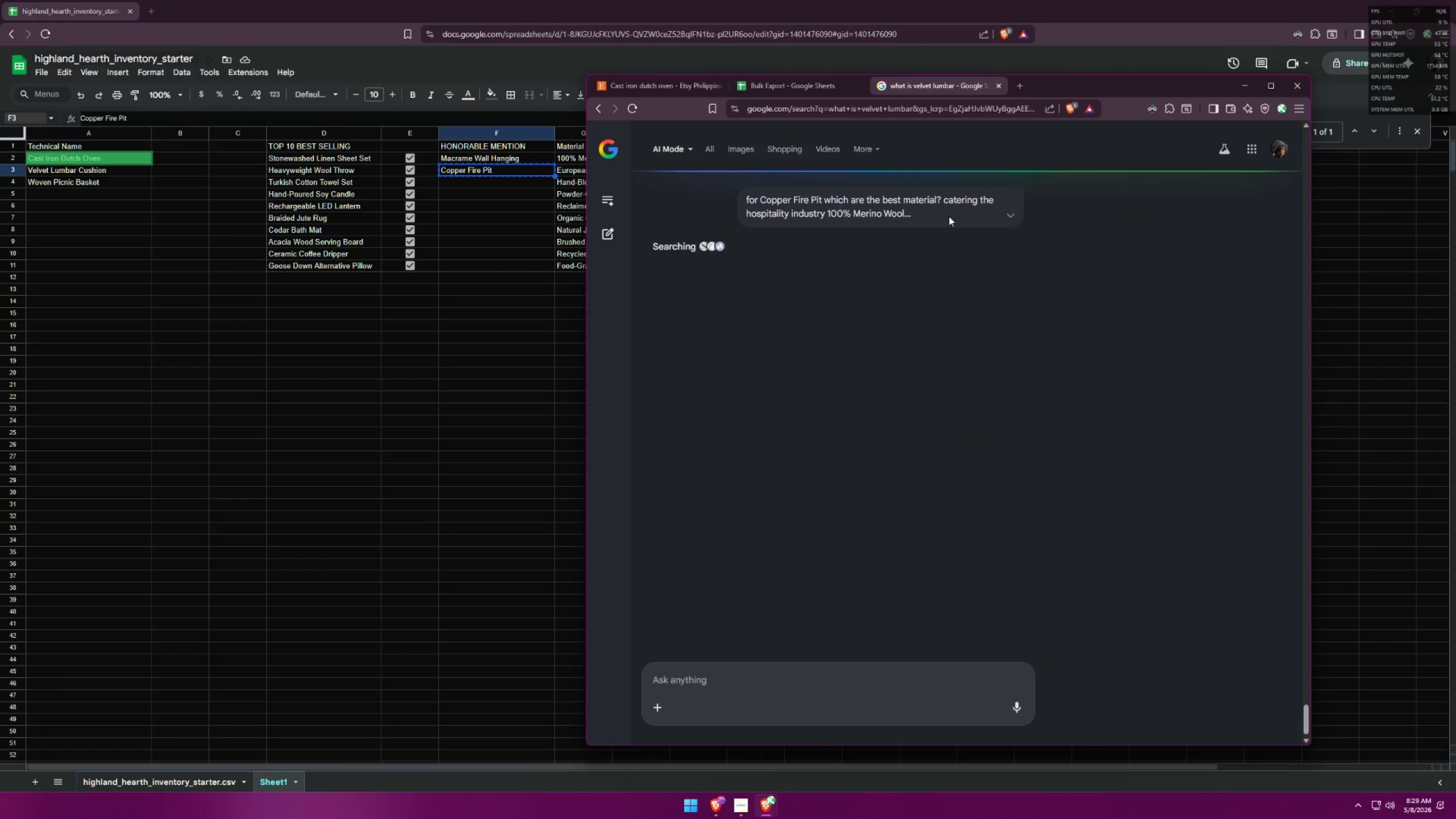 
double_click([1016, 214])
 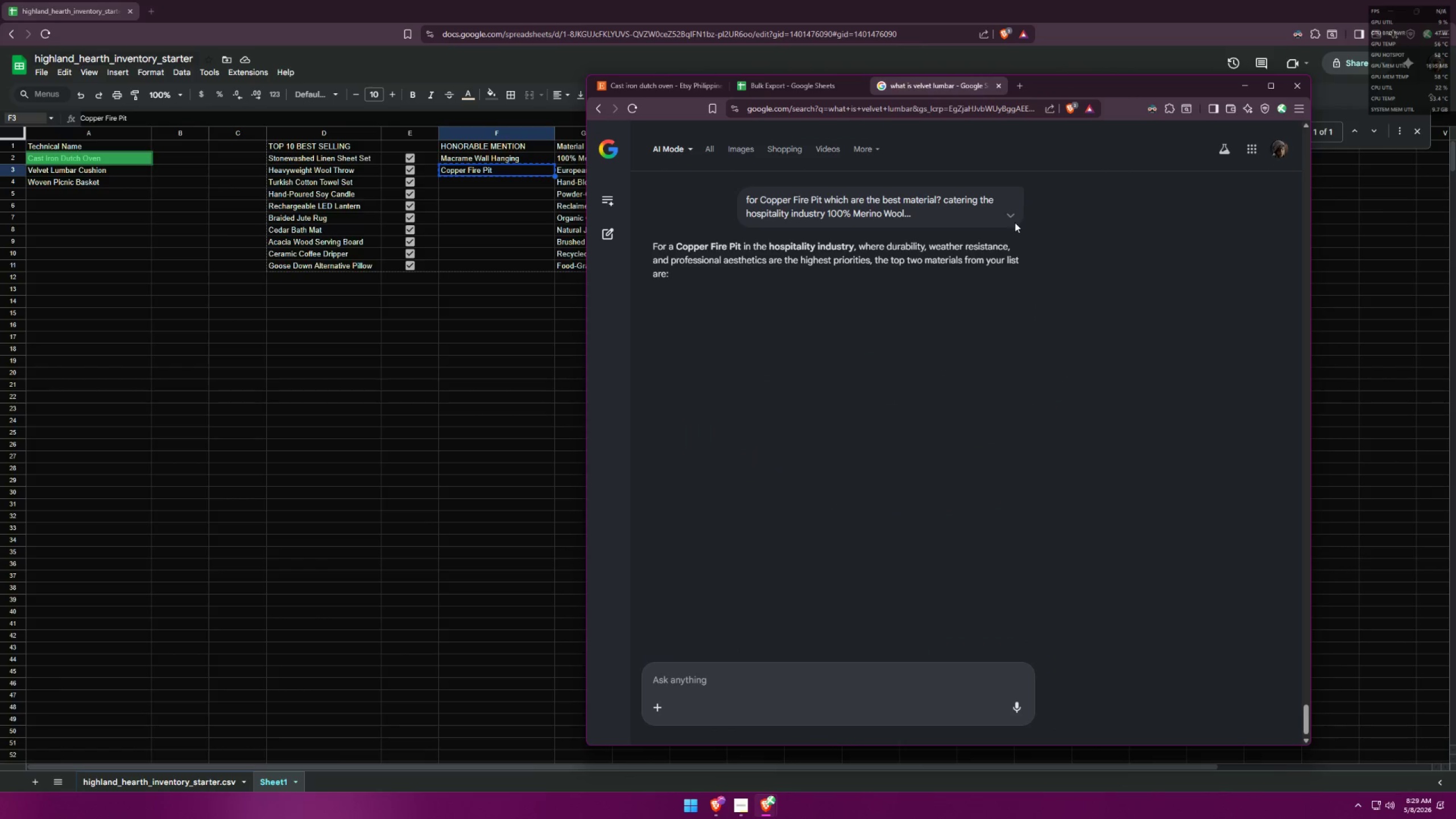 
double_click([1012, 221])
 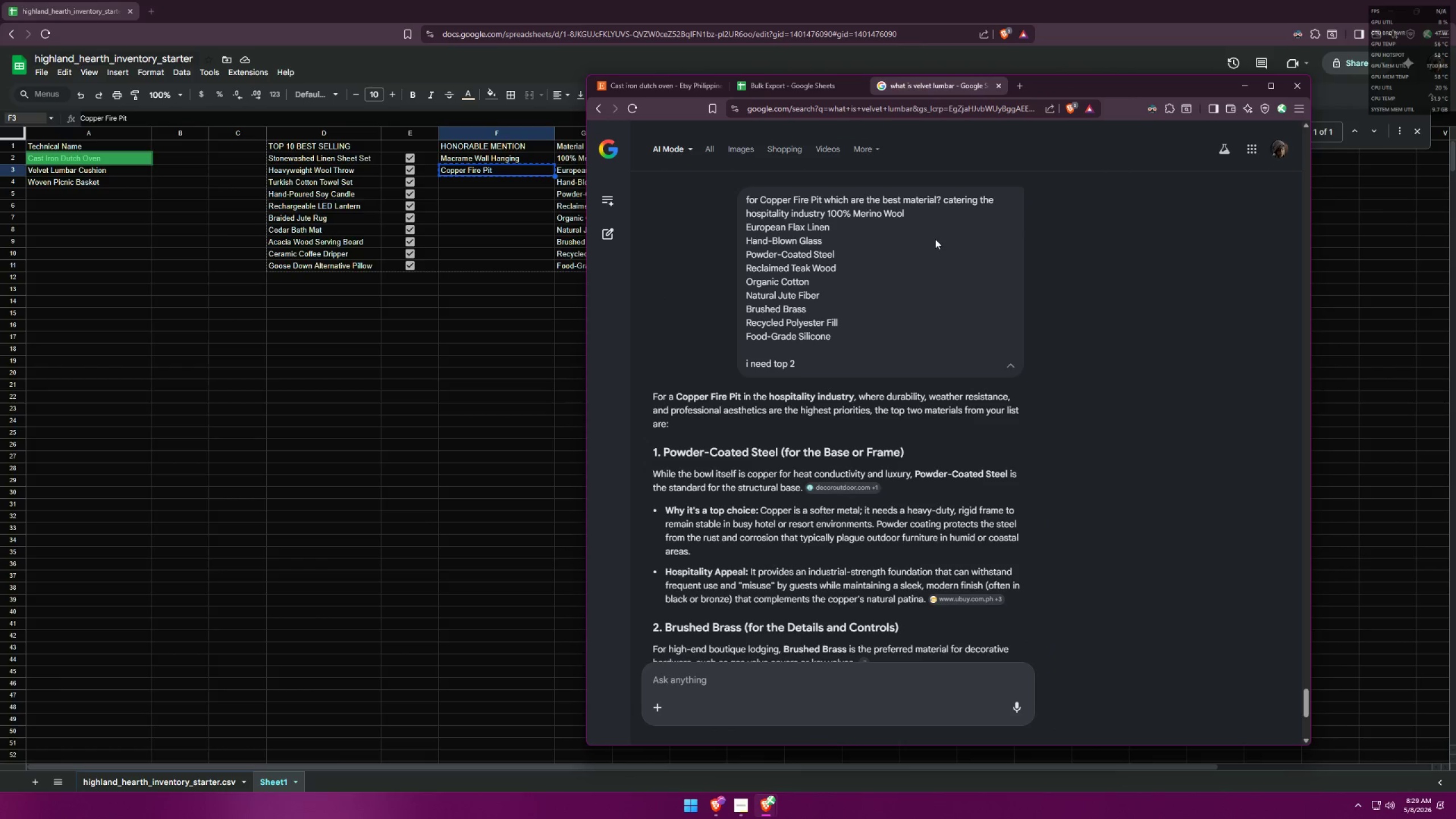 
scroll: coordinate [936, 238], scroll_direction: up, amount: 1.0
 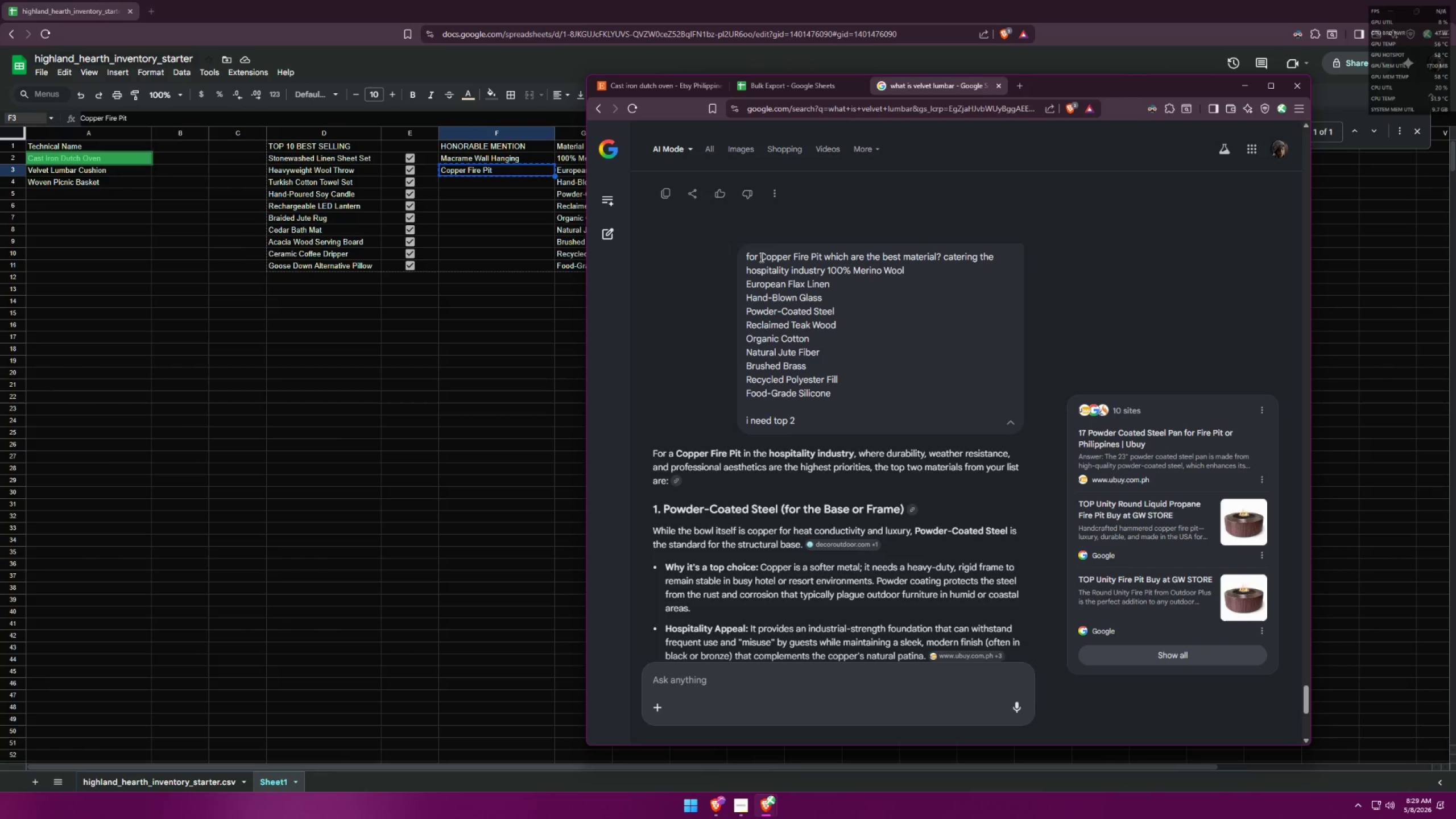 
left_click_drag(start_coordinate=[756, 256], to_coordinate=[821, 255])
 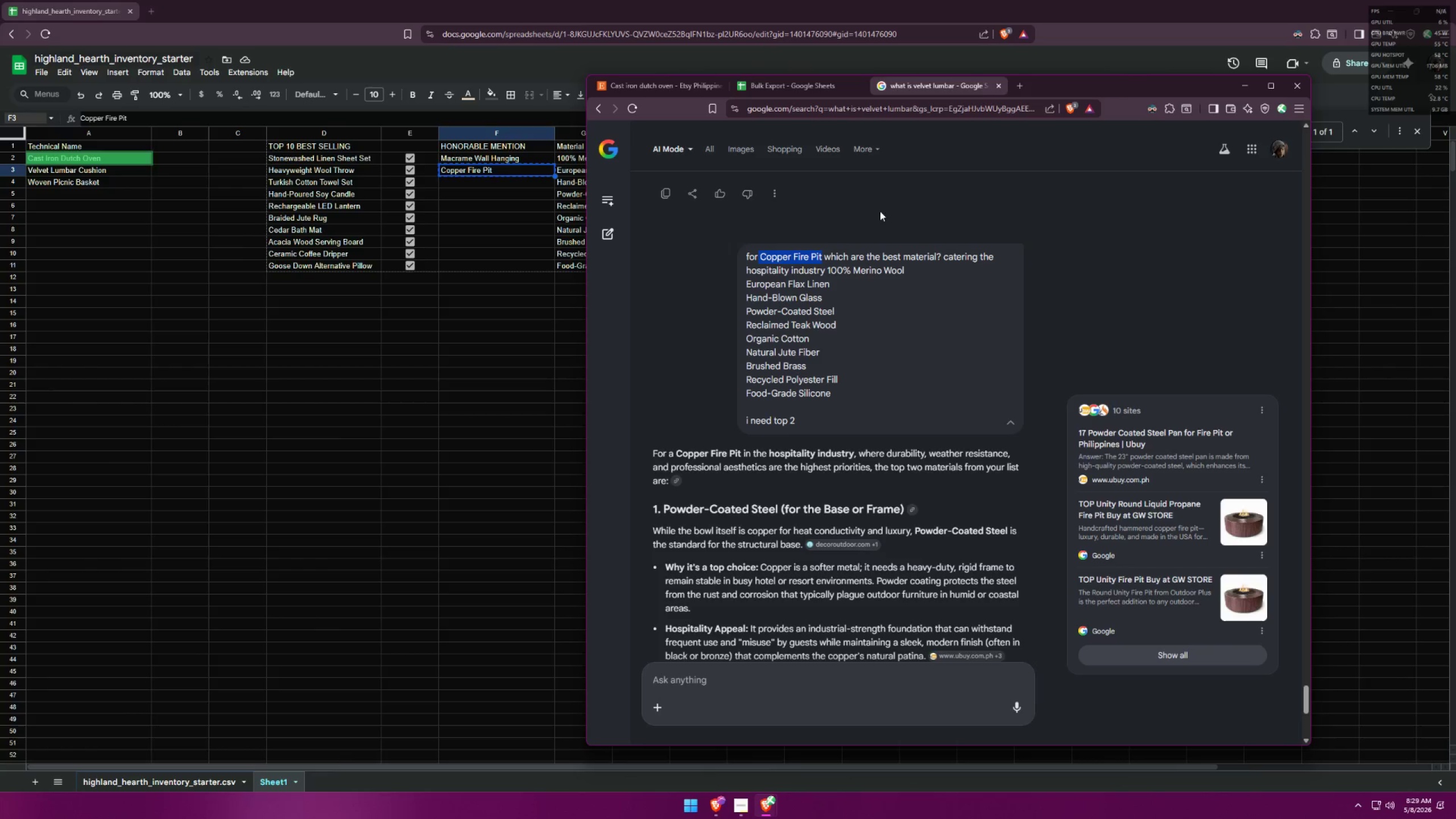 
key(Control+ControlLeft)
 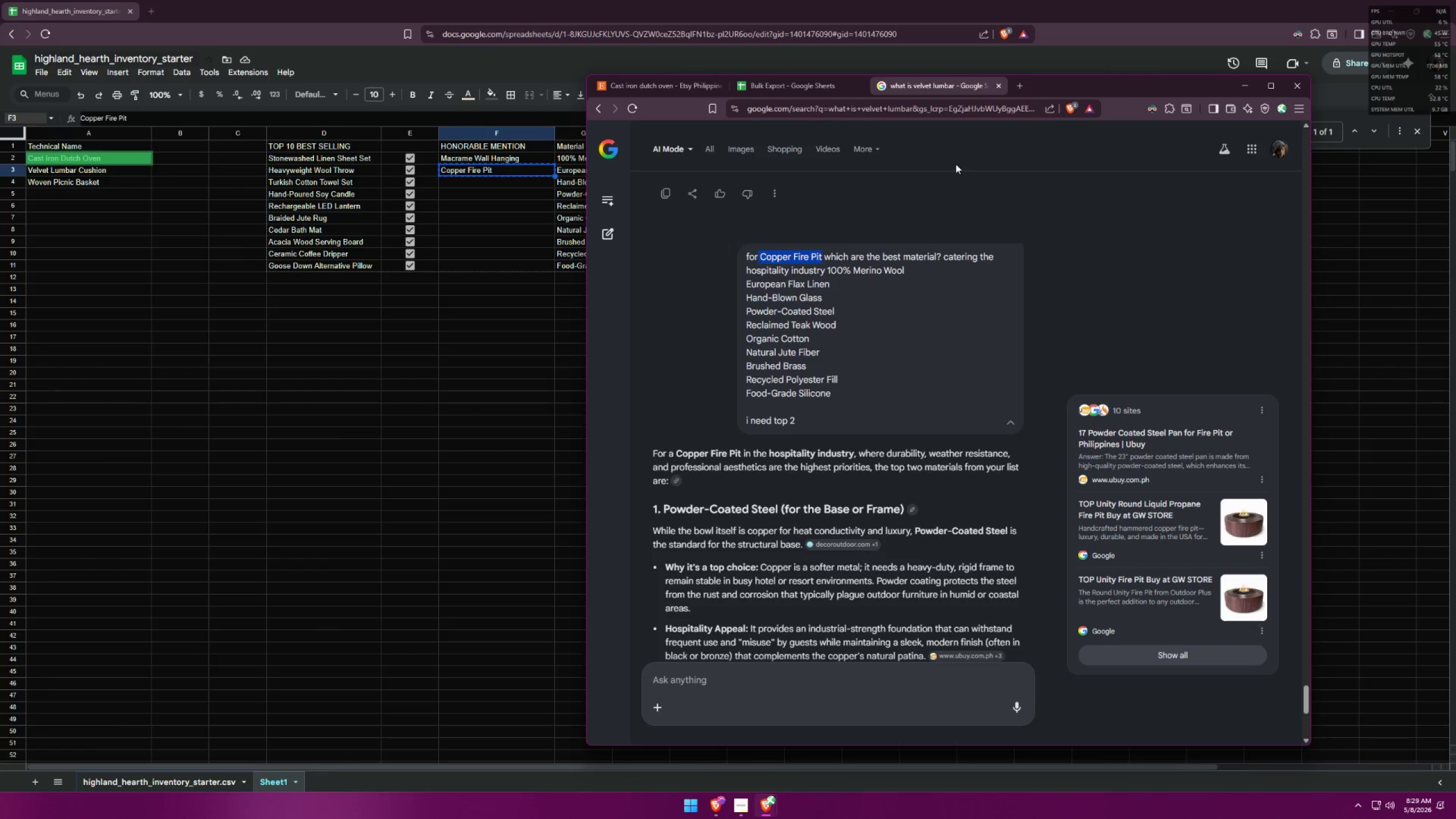 
key(Control+C)
 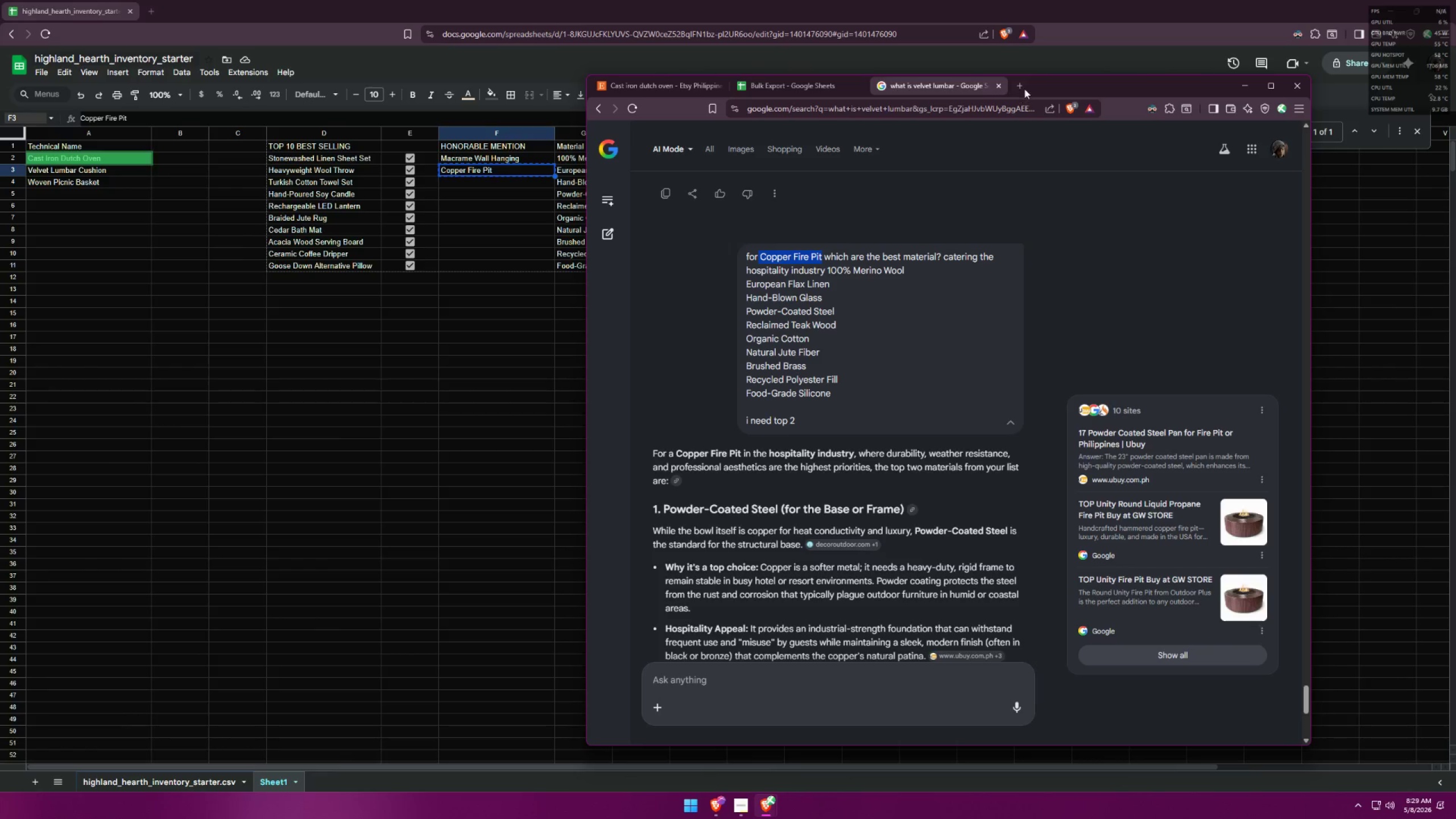 
key(Control+ControlLeft)
 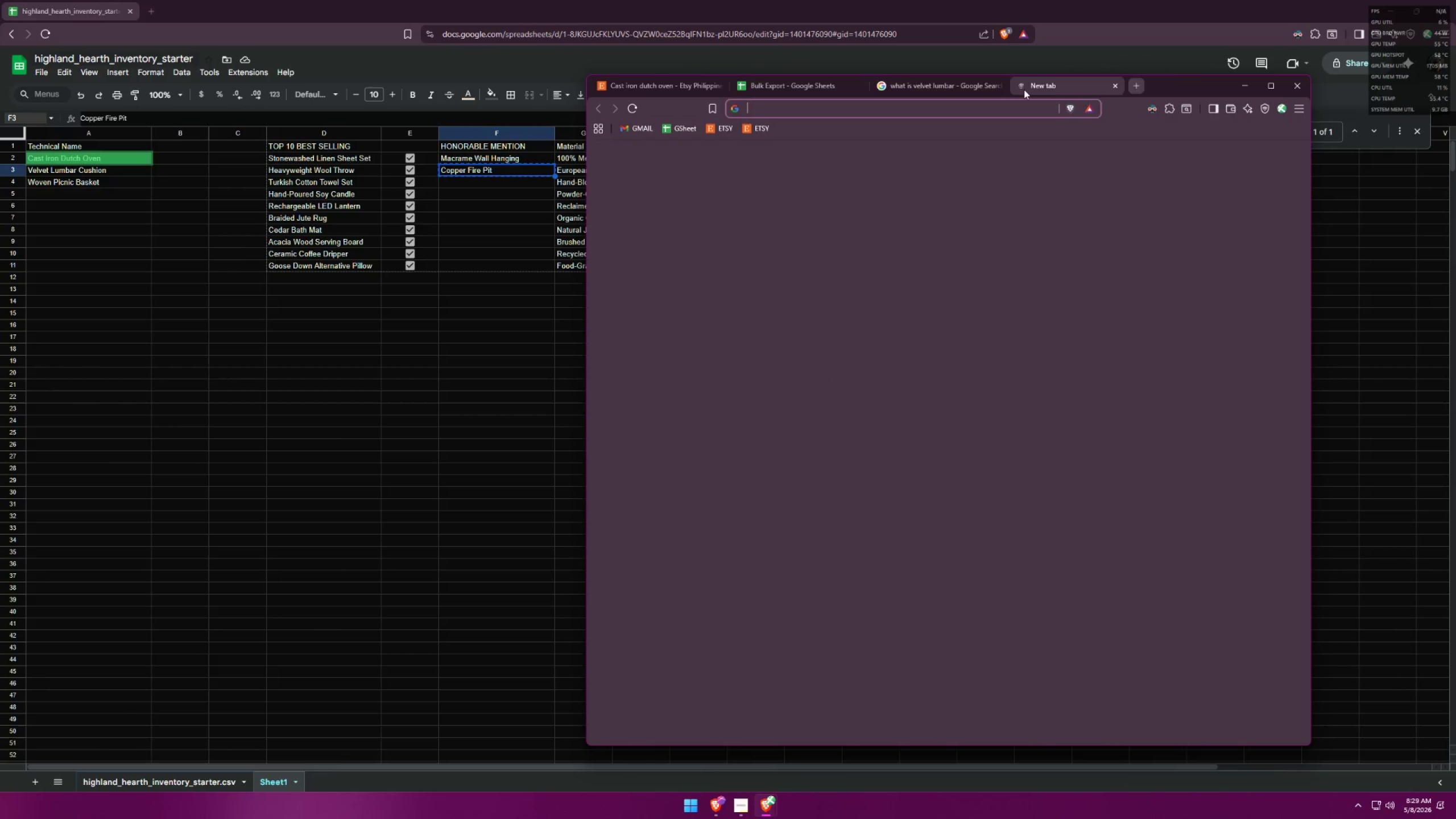 
key(Control+V)
 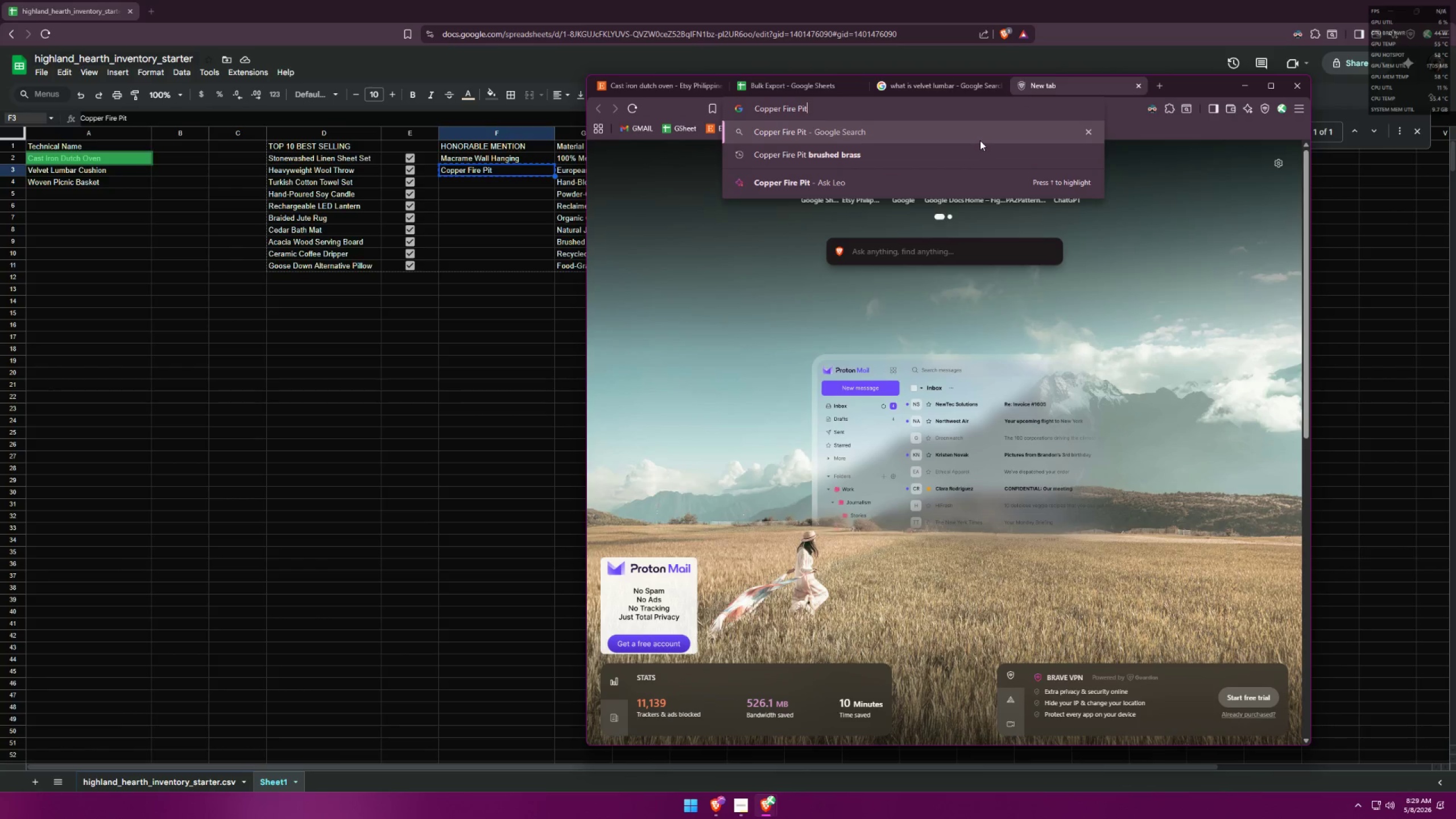 
left_click([979, 138])
 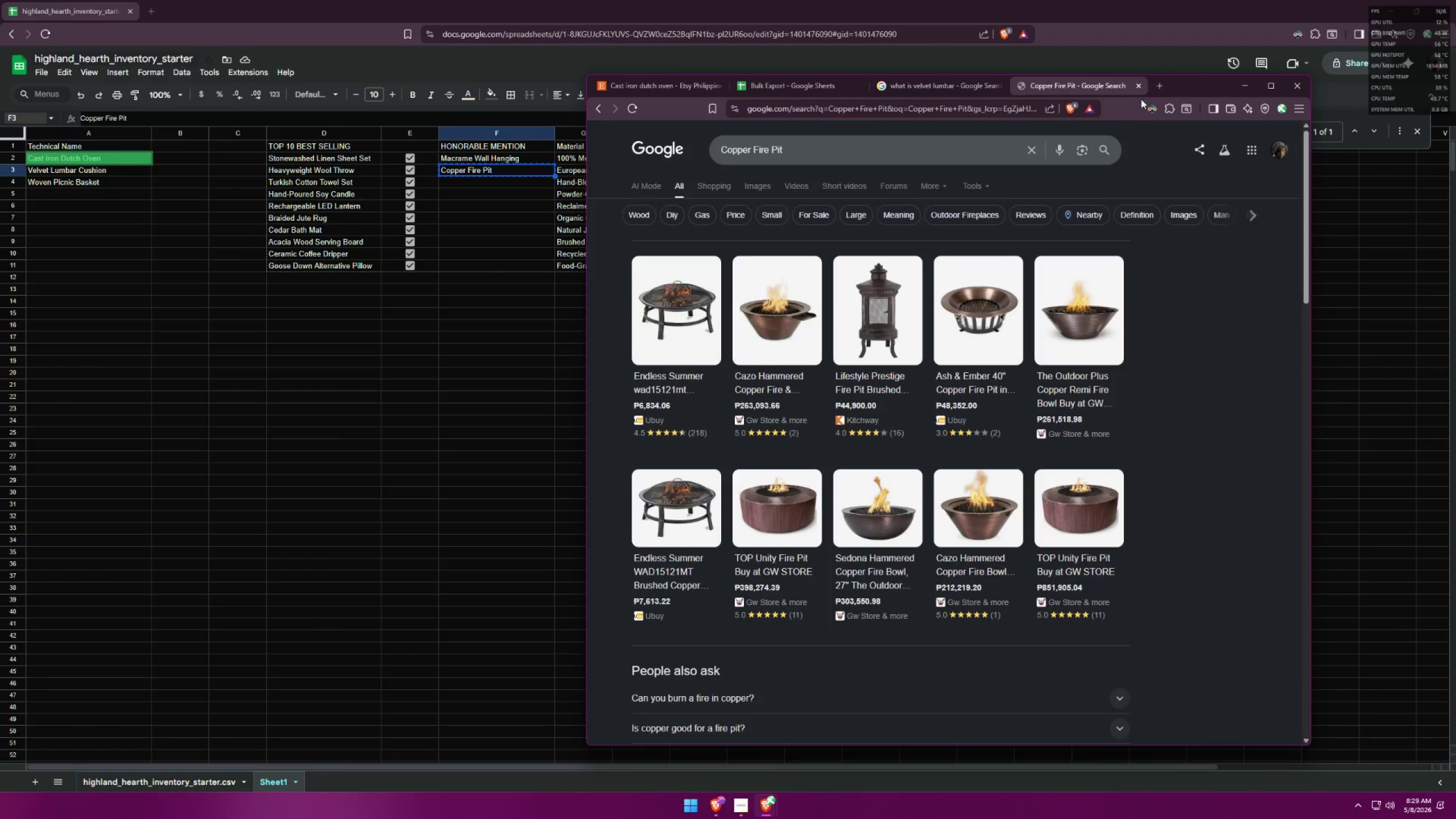 
left_click([1138, 88])
 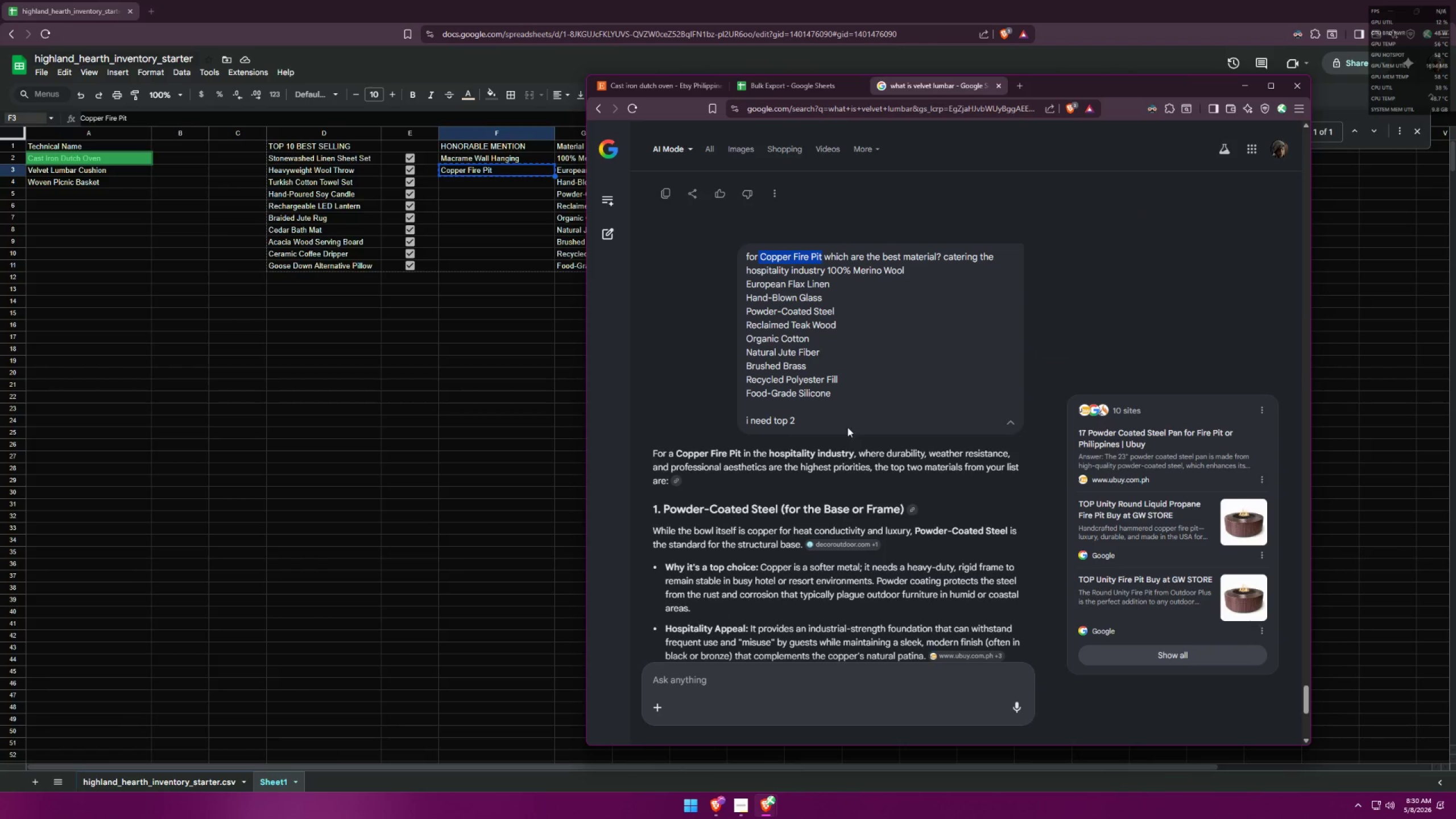 
scroll: coordinate [840, 432], scroll_direction: down, amount: 1.0
 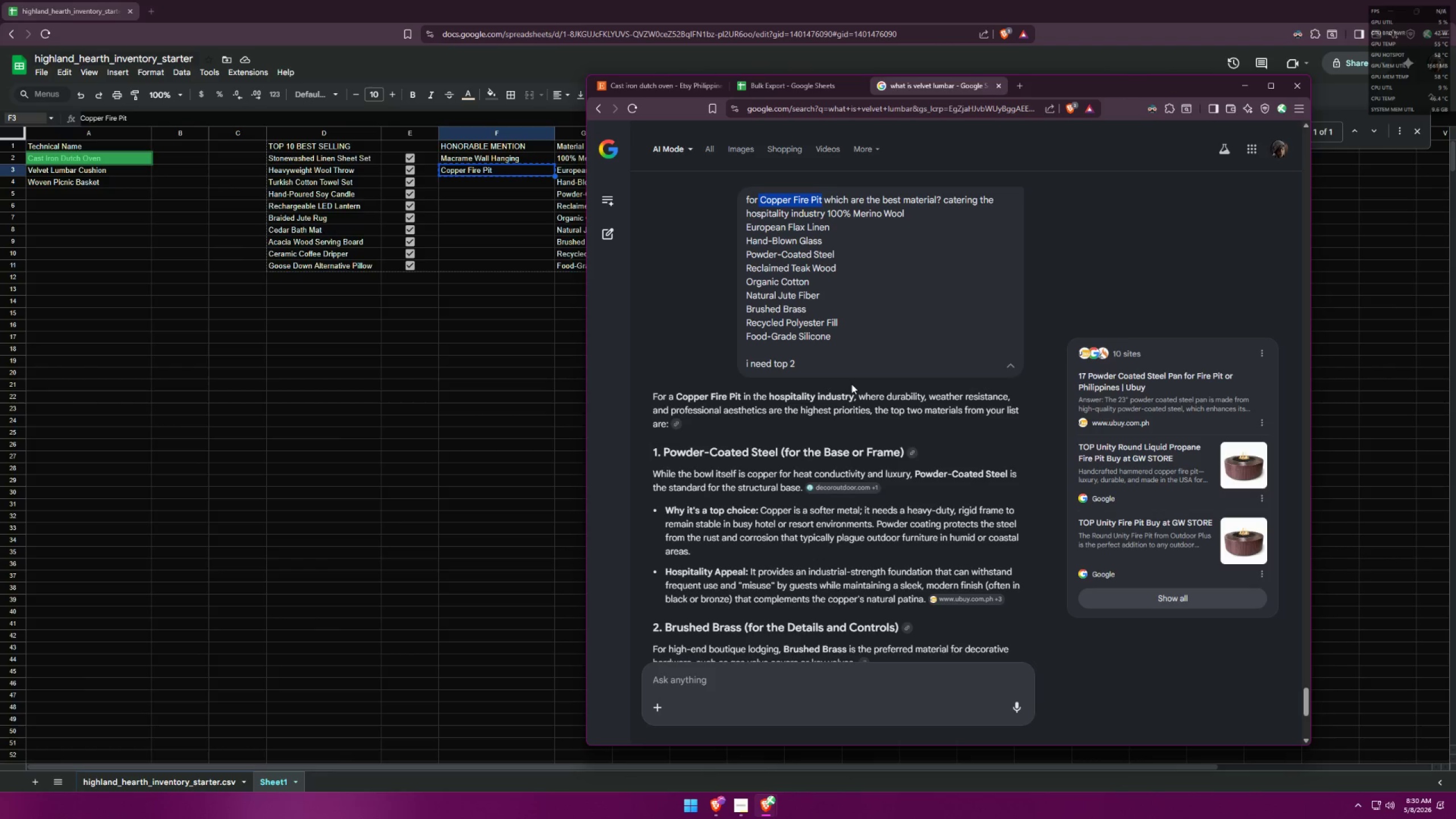 
wait(13.47)
 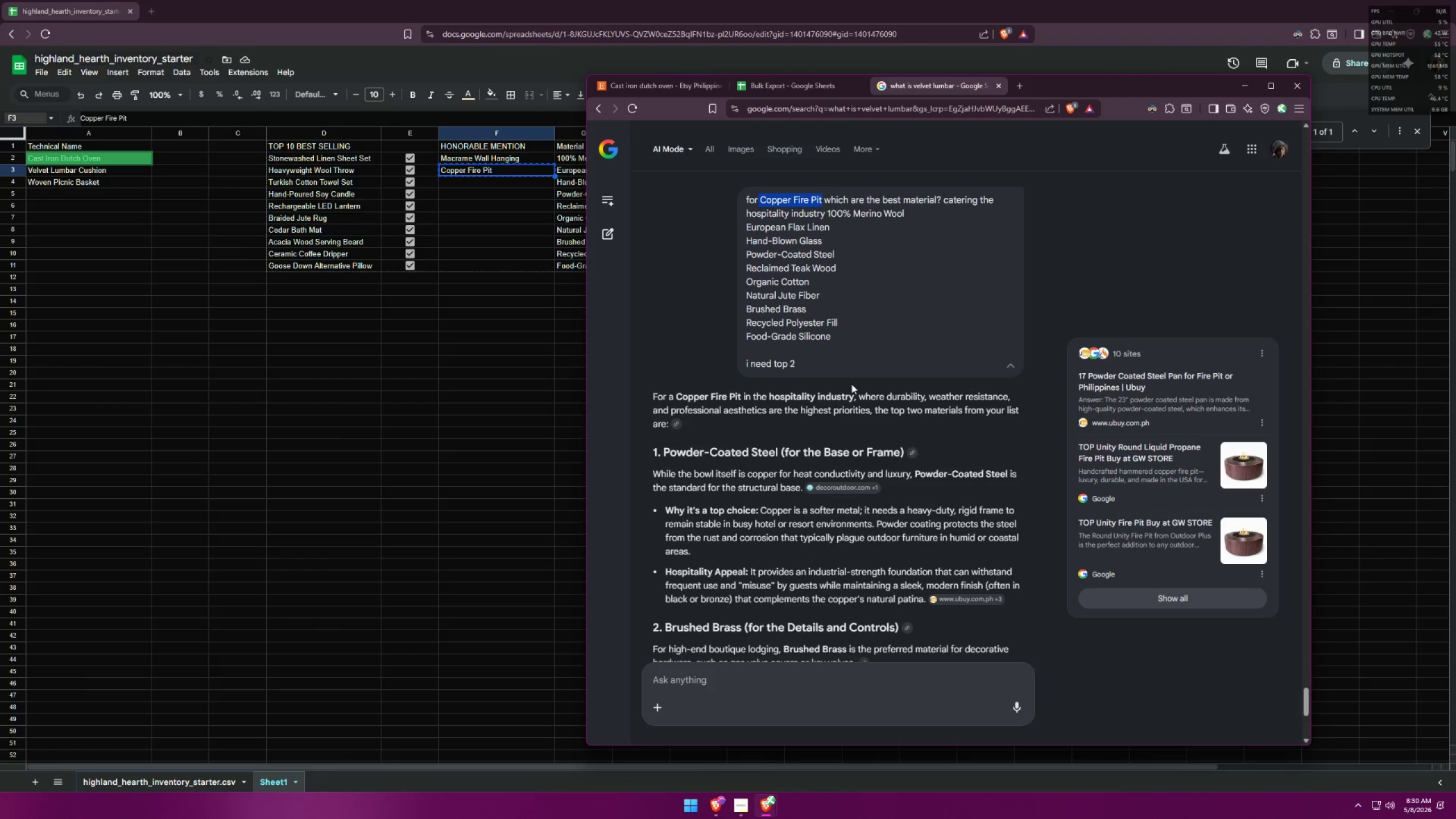 
left_click_drag(start_coordinate=[917, 469], to_coordinate=[1008, 471])
 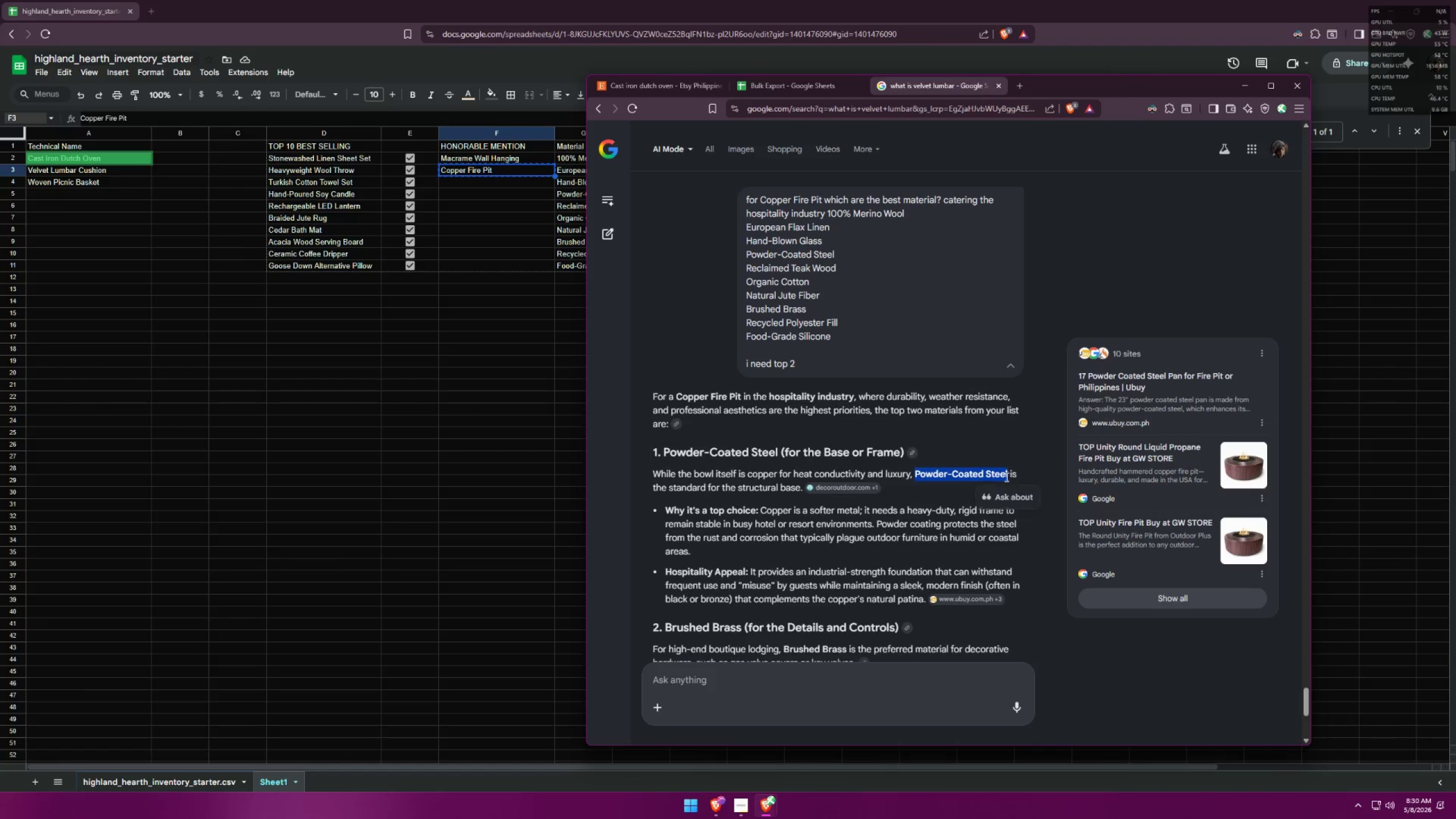 
key(Control+C)
 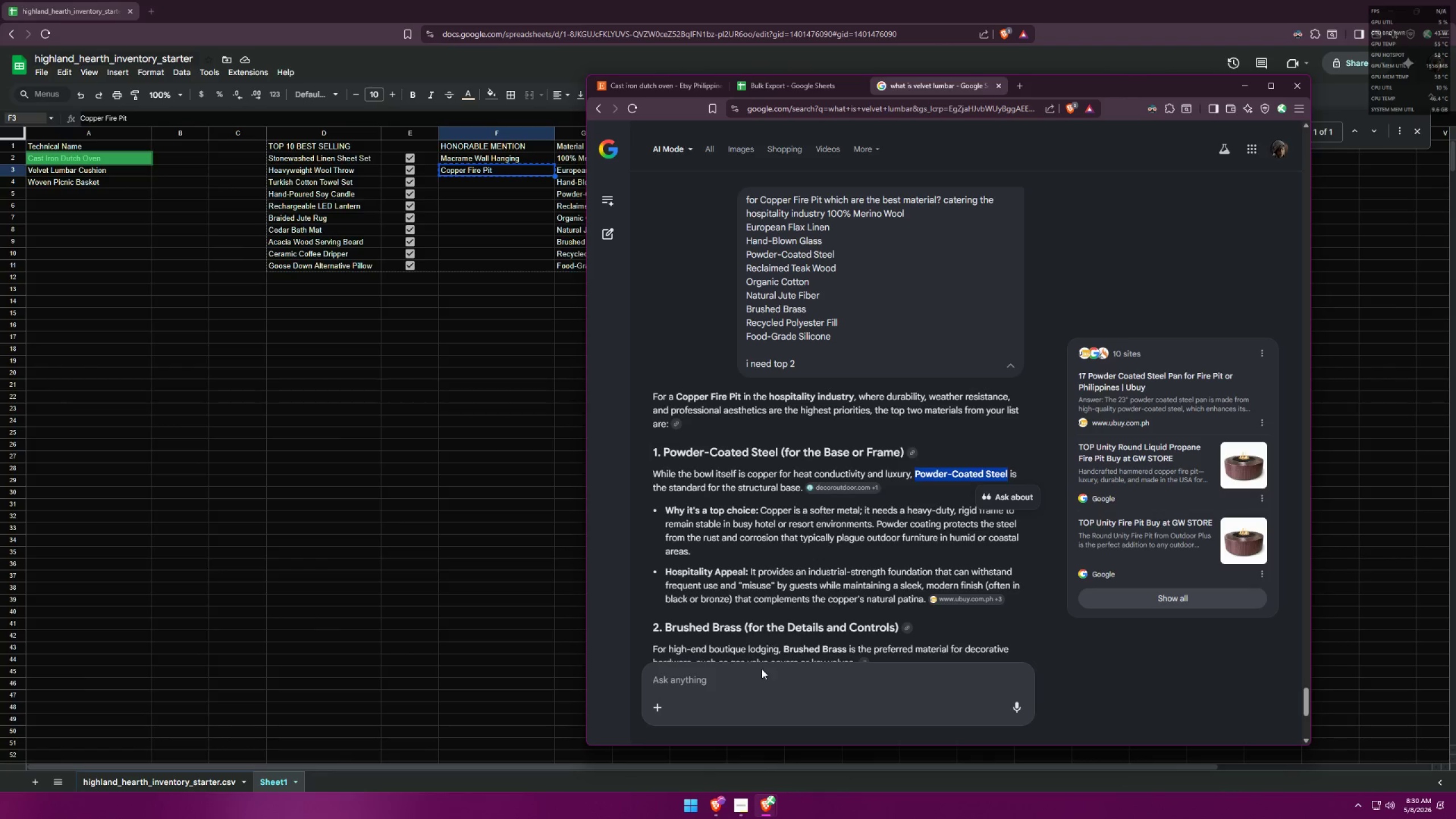 
left_click([761, 669])
 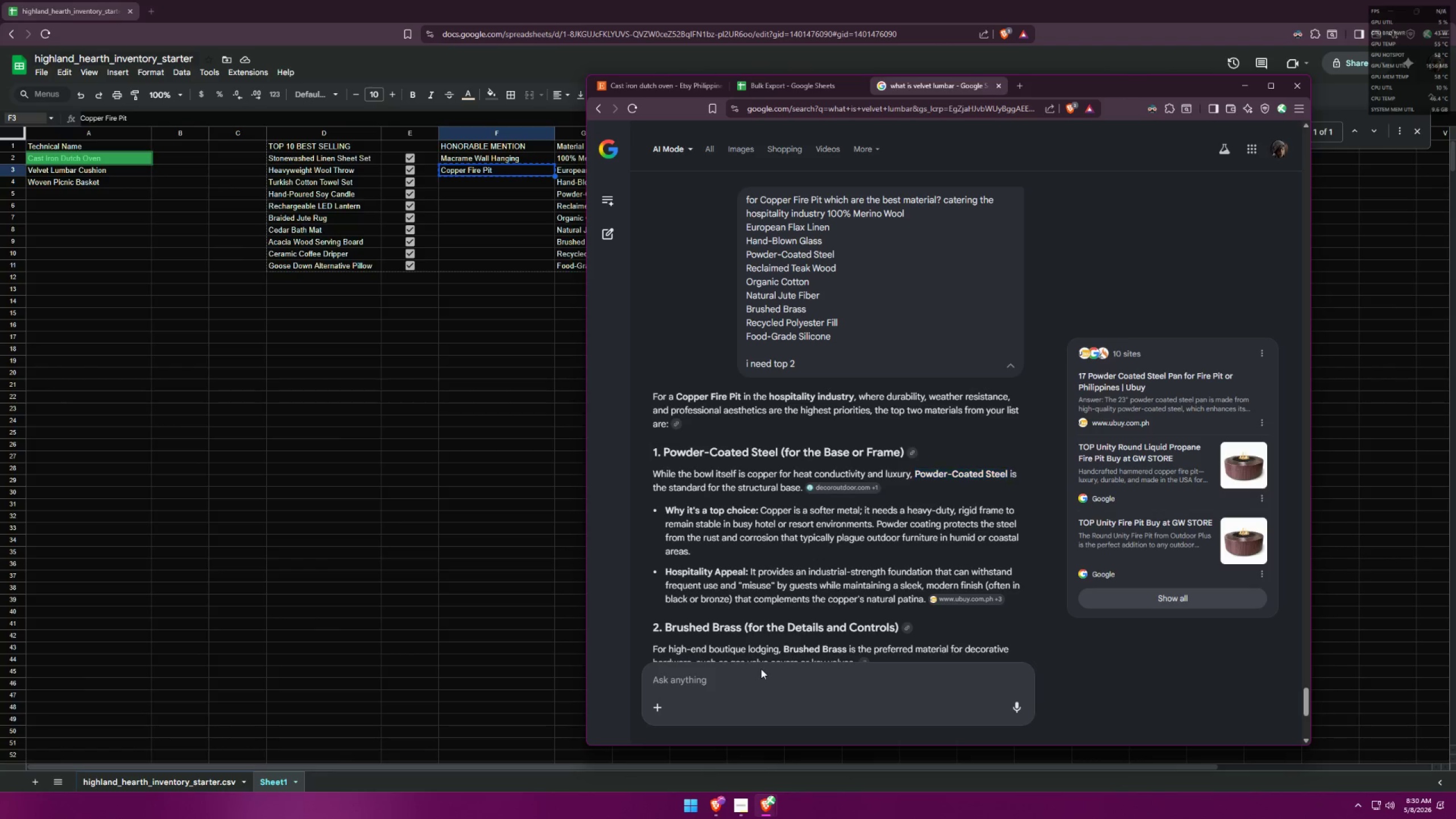 
key(Control+V)
 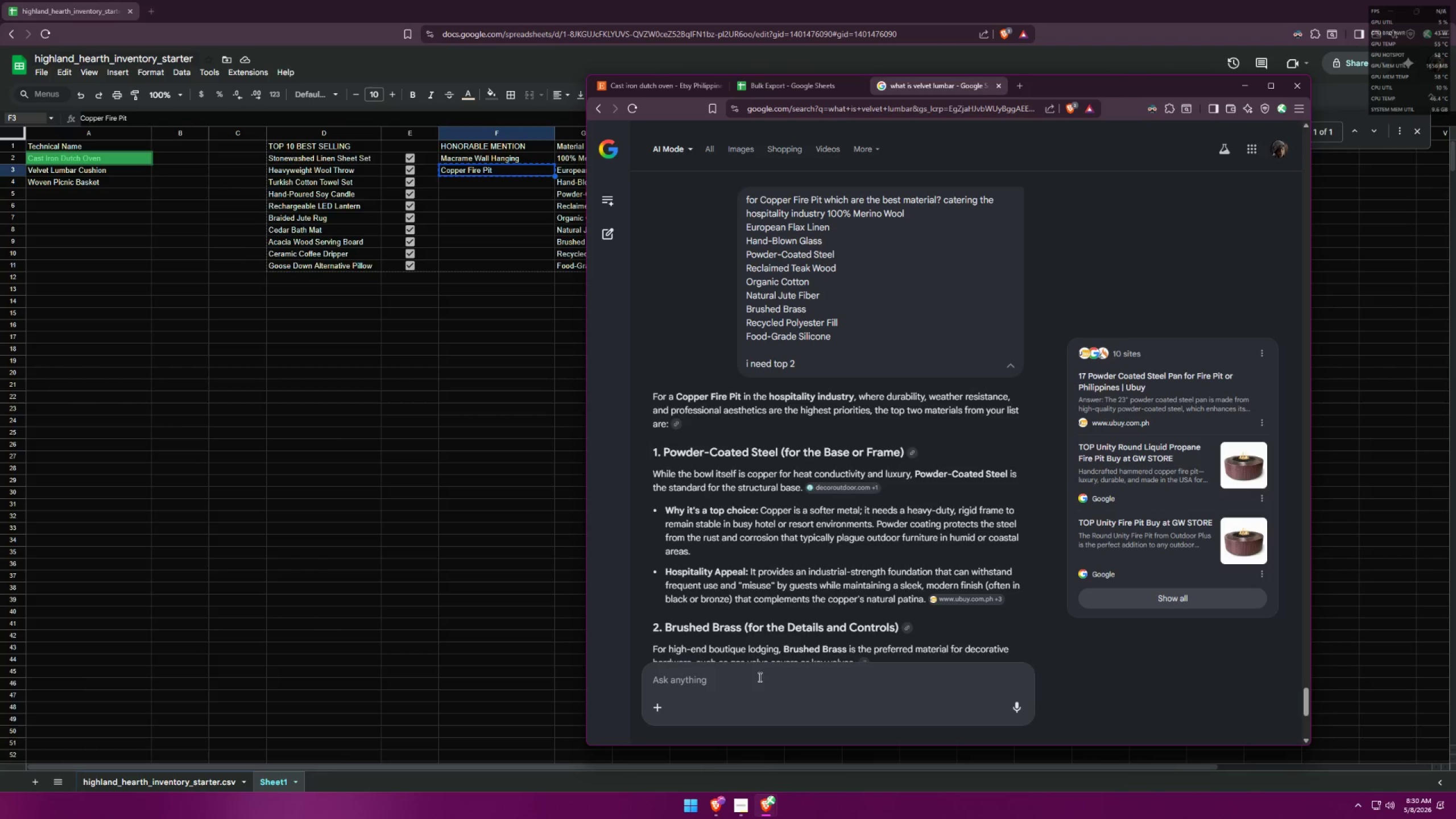 
double_click([758, 678])
 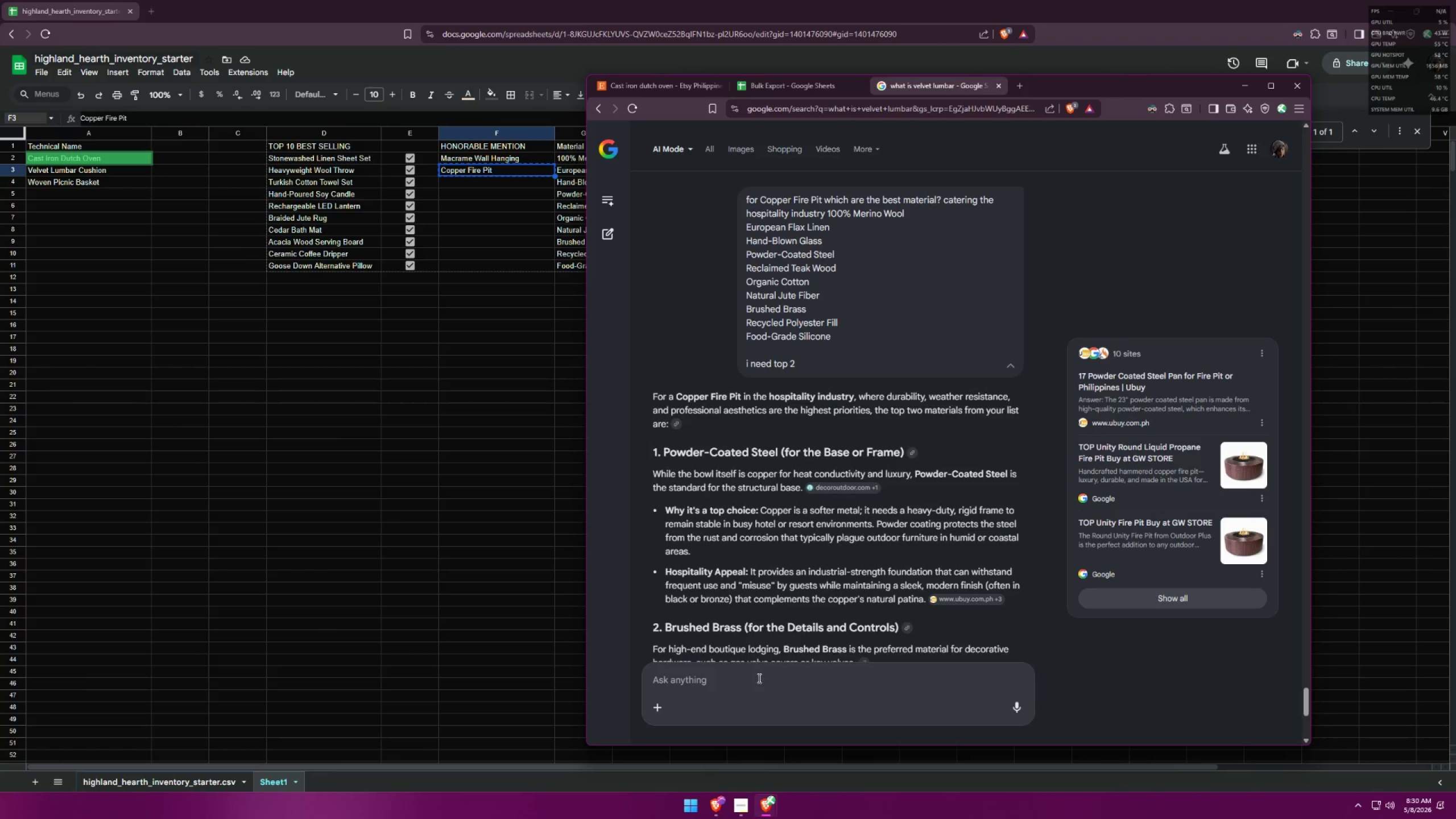 
key(Control+ControlLeft)
 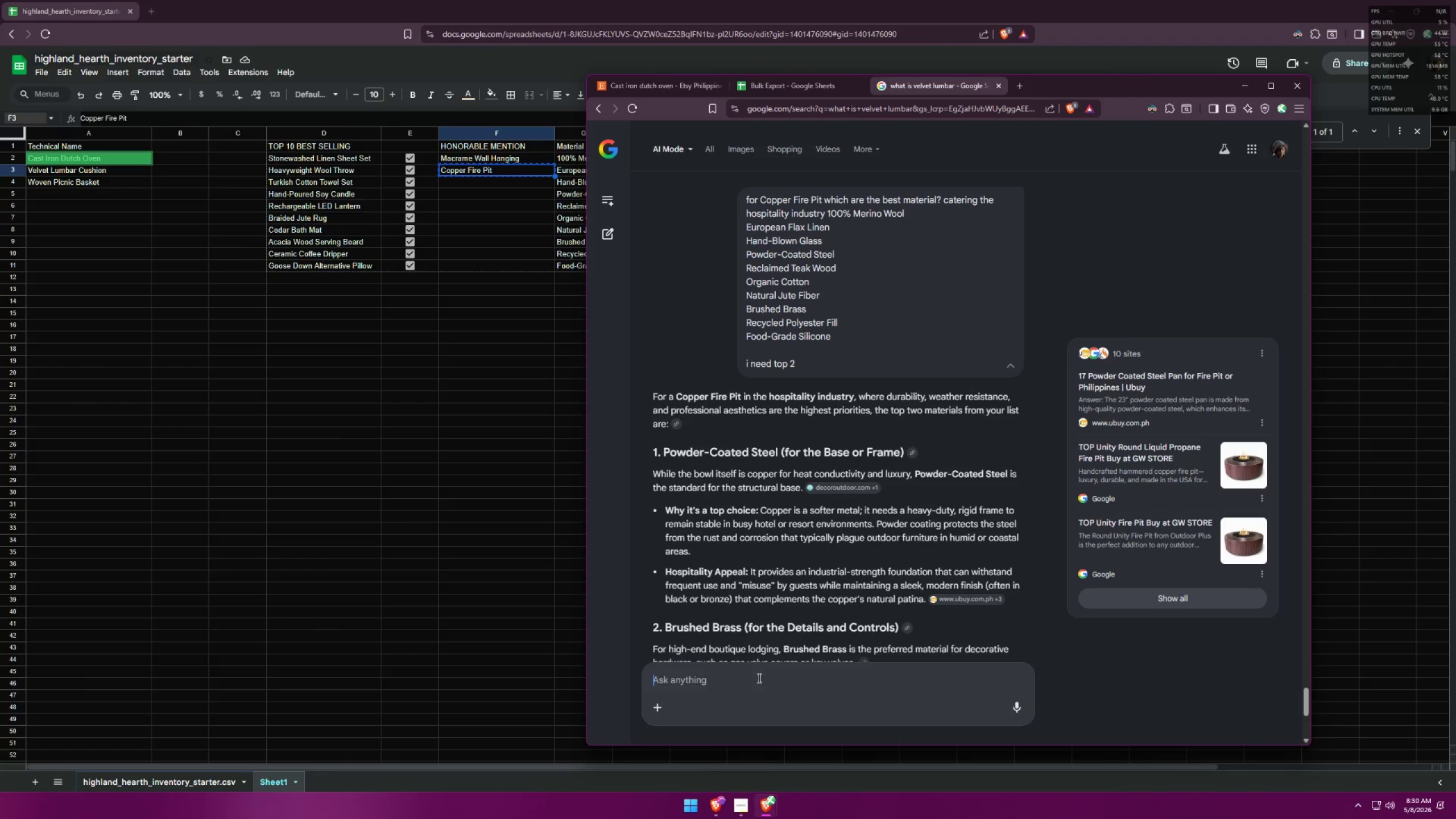 
key(Control+V)
 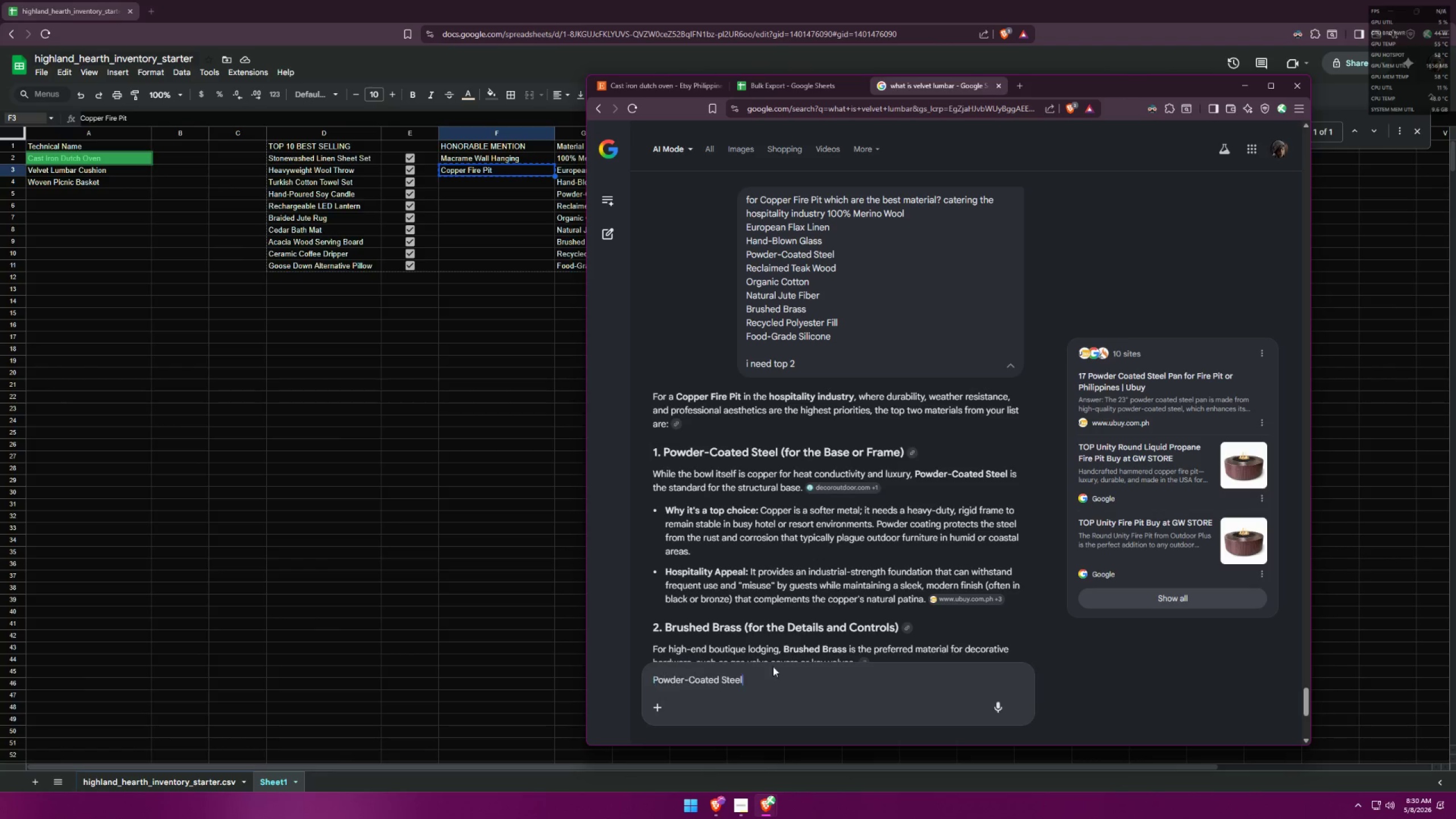 
key(Space)
 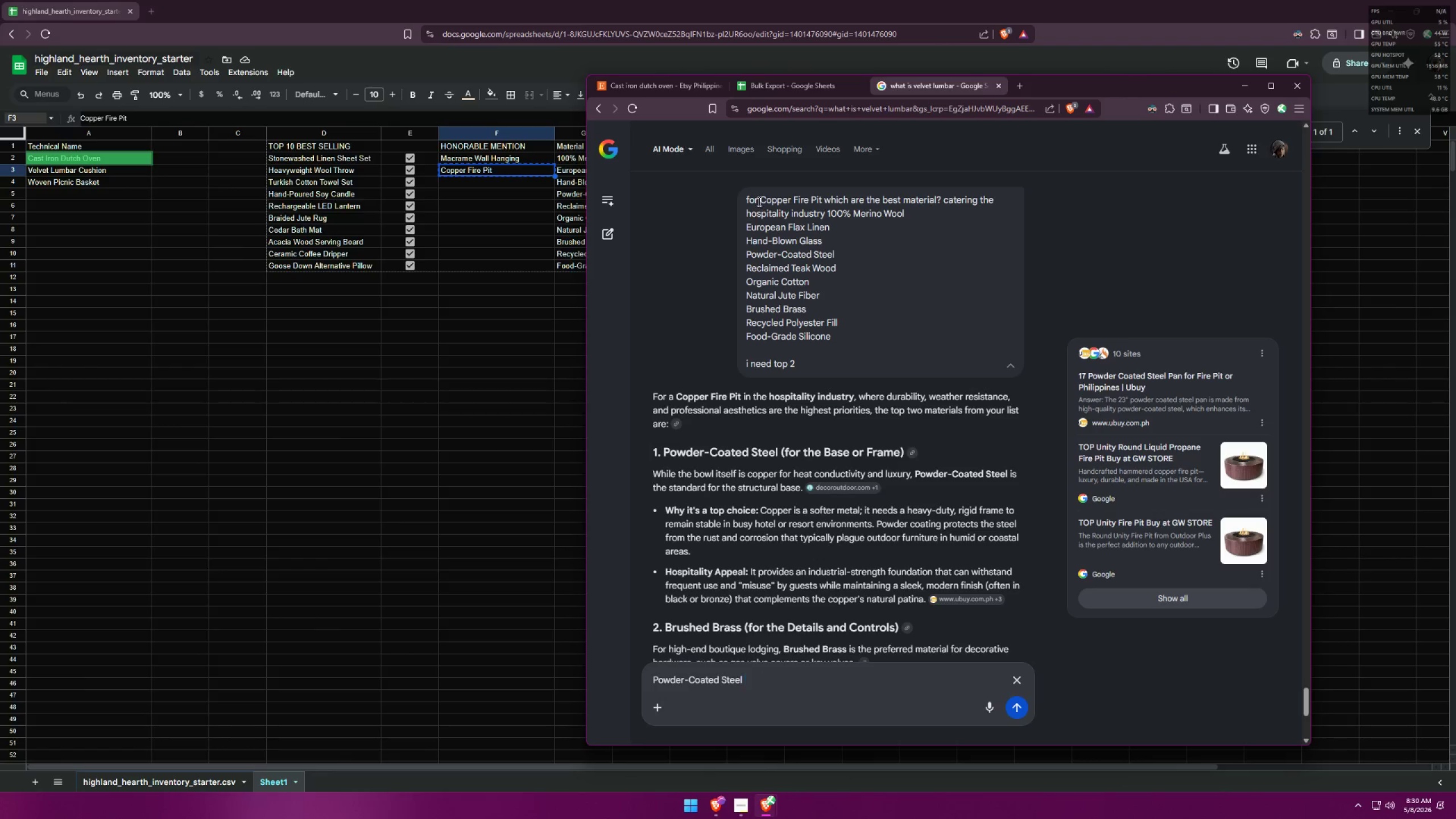 
left_click_drag(start_coordinate=[759, 199], to_coordinate=[821, 198])
 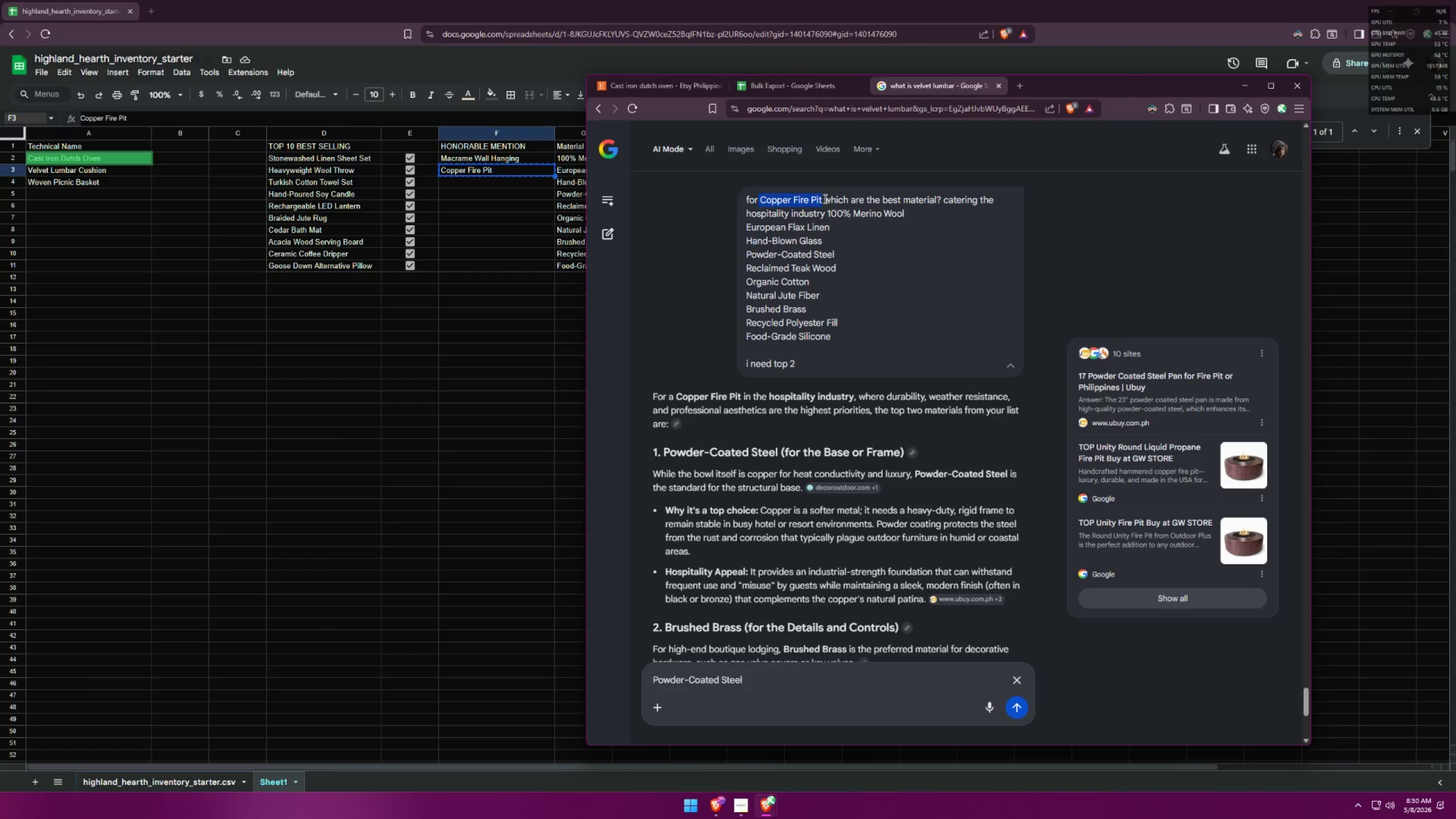 
key(Control+C)
 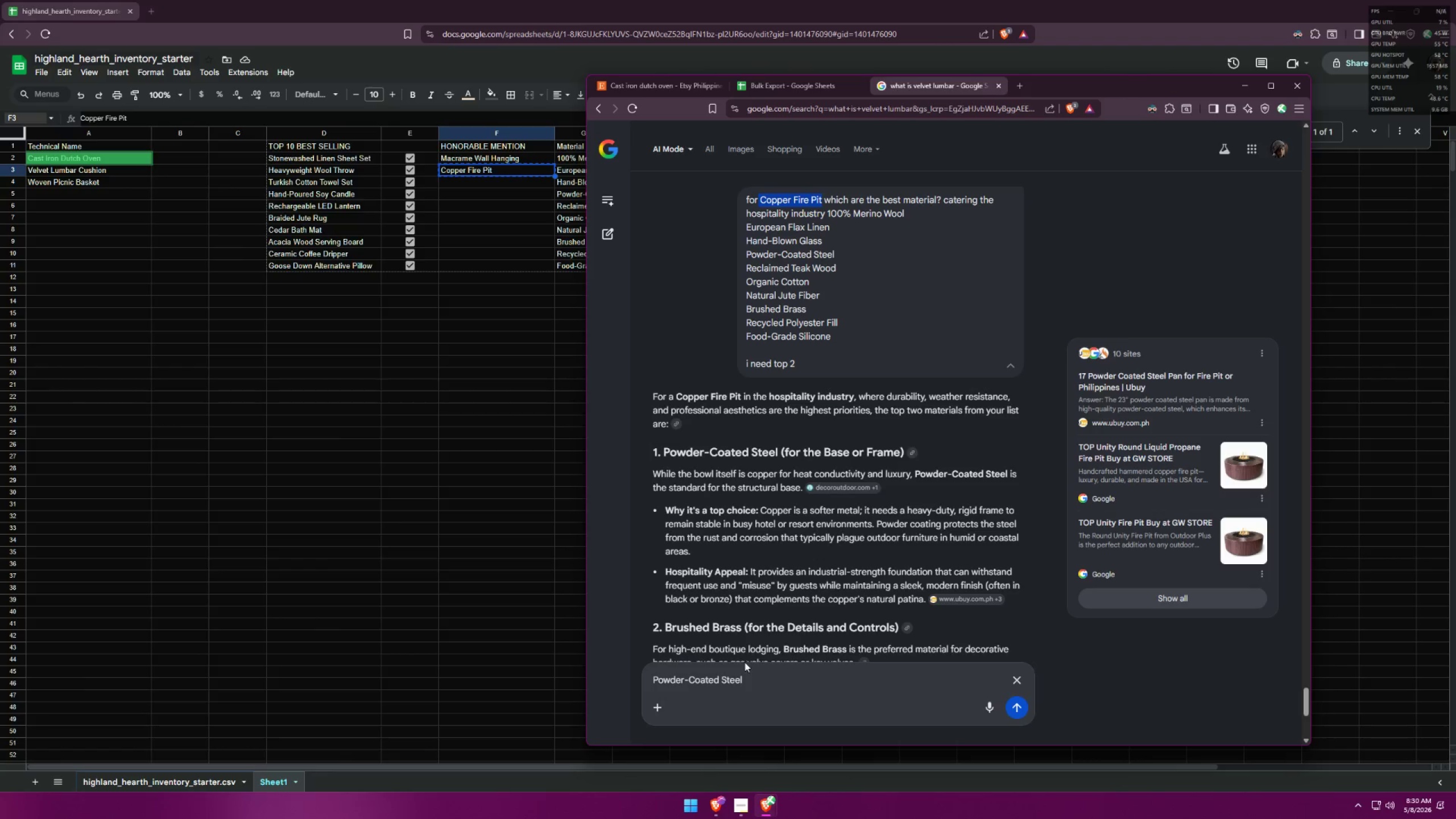 
left_click_drag(start_coordinate=[751, 682], to_coordinate=[754, 681])
 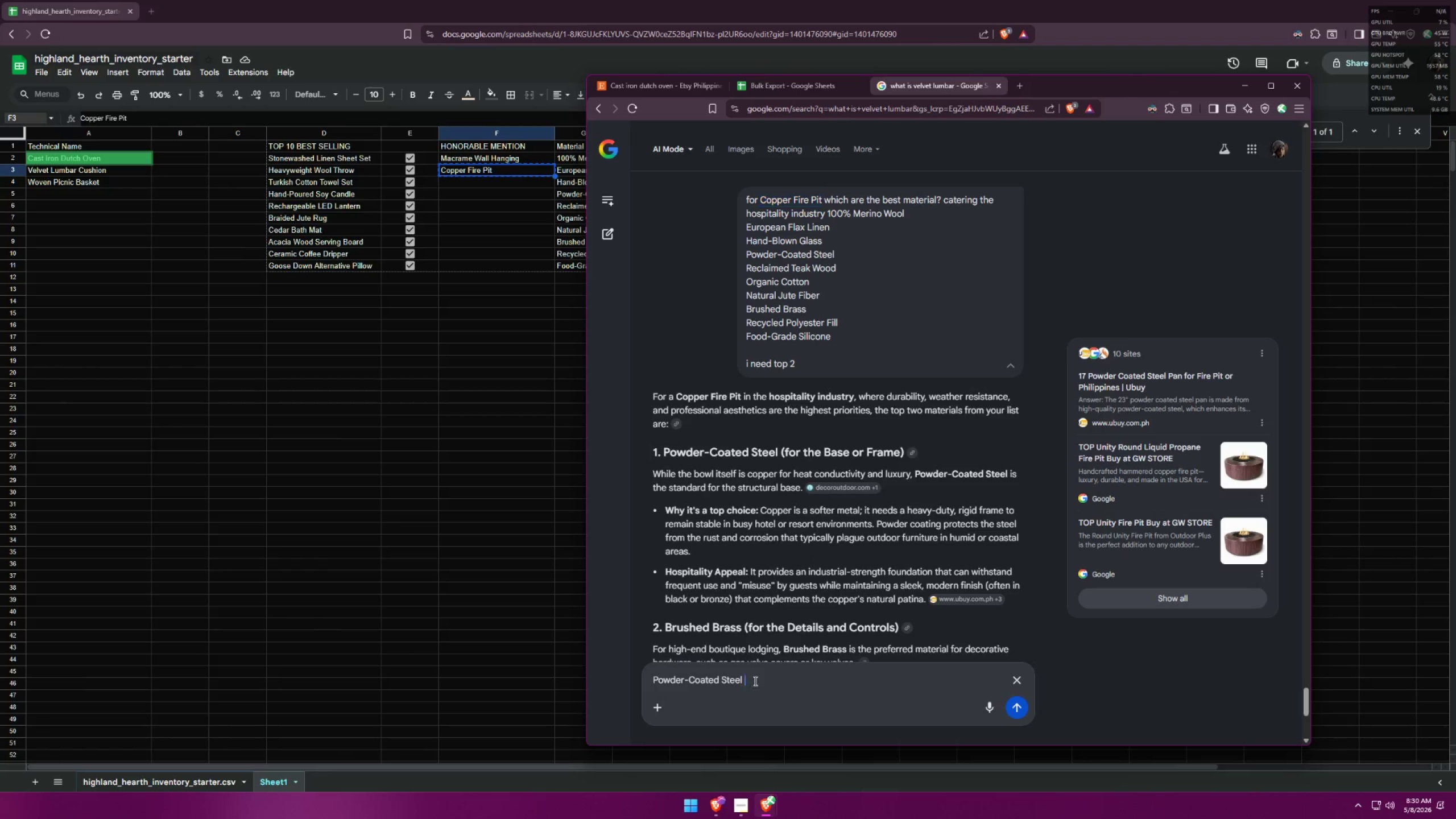 
key(Control+V)
 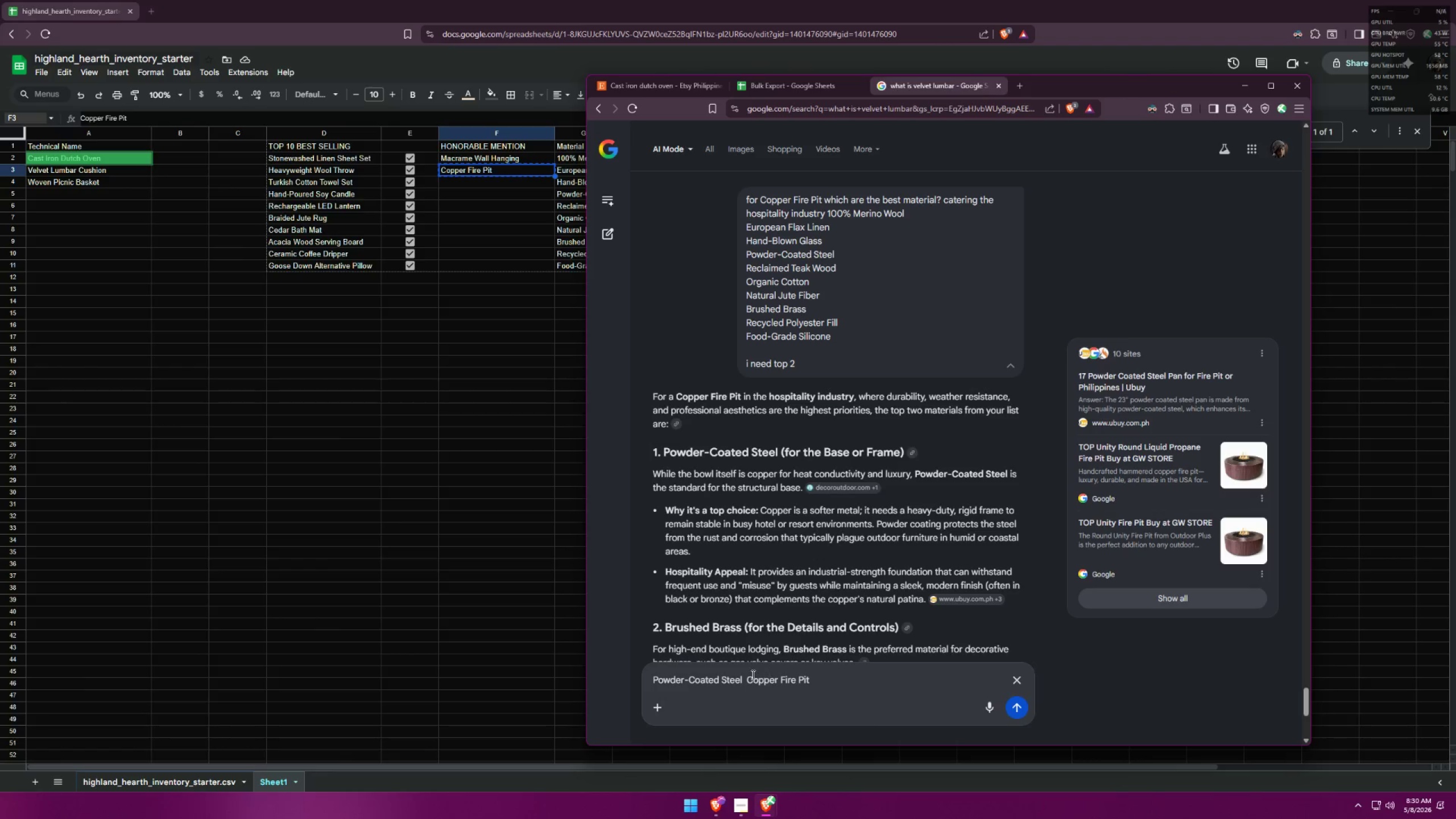 
left_click([748, 686])
 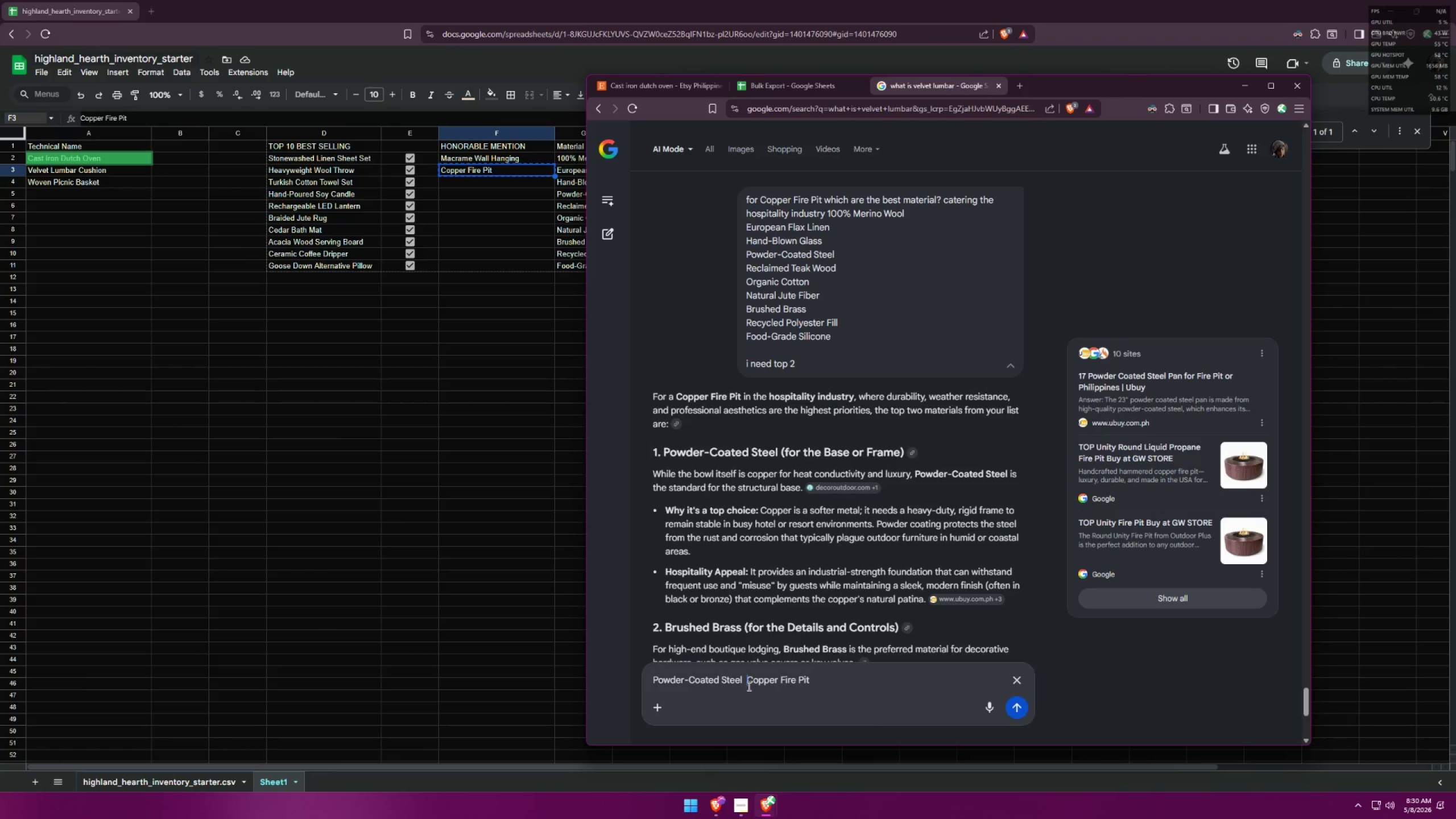 
key(Backspace)
 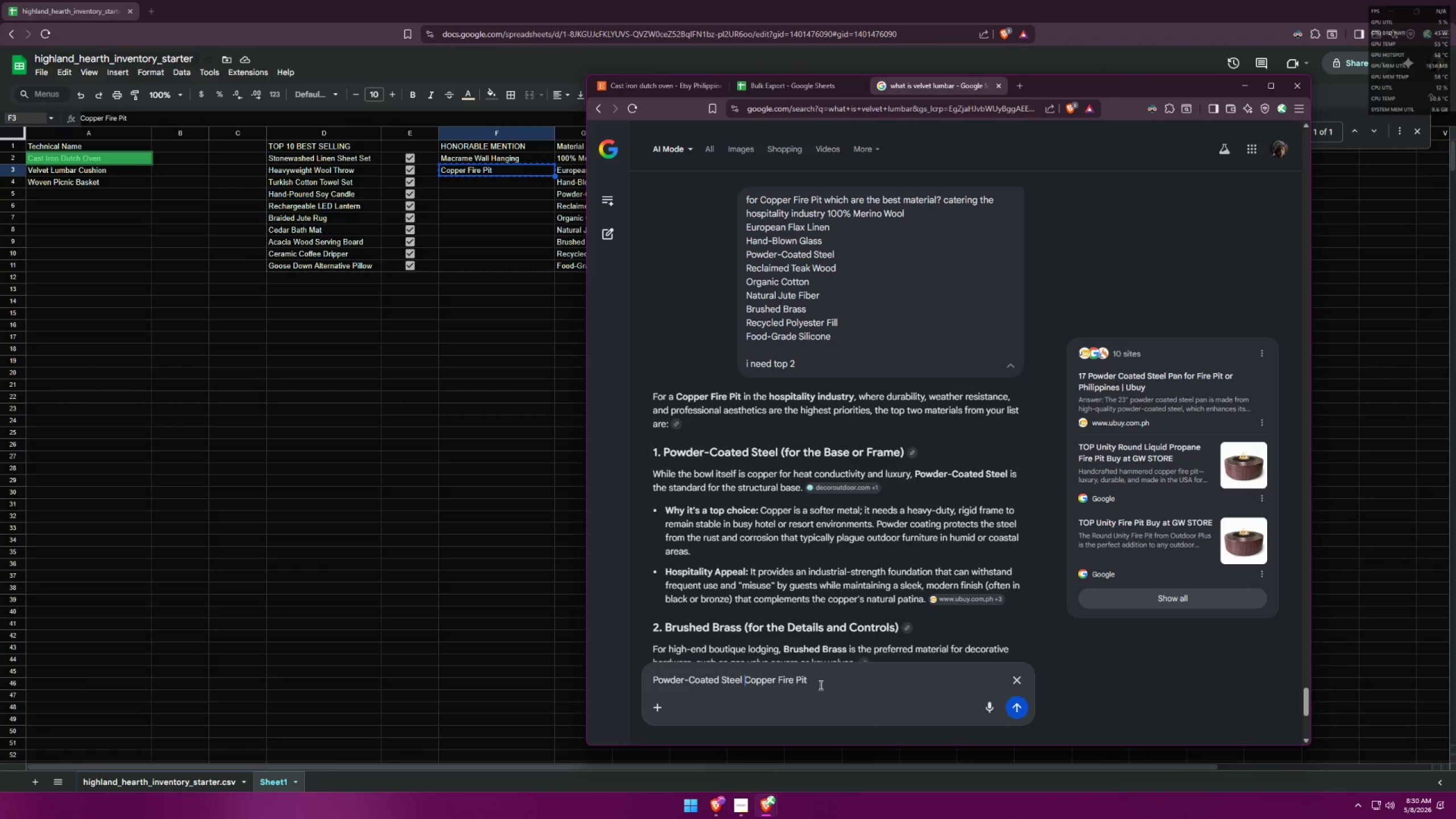 
left_click([821, 684])
 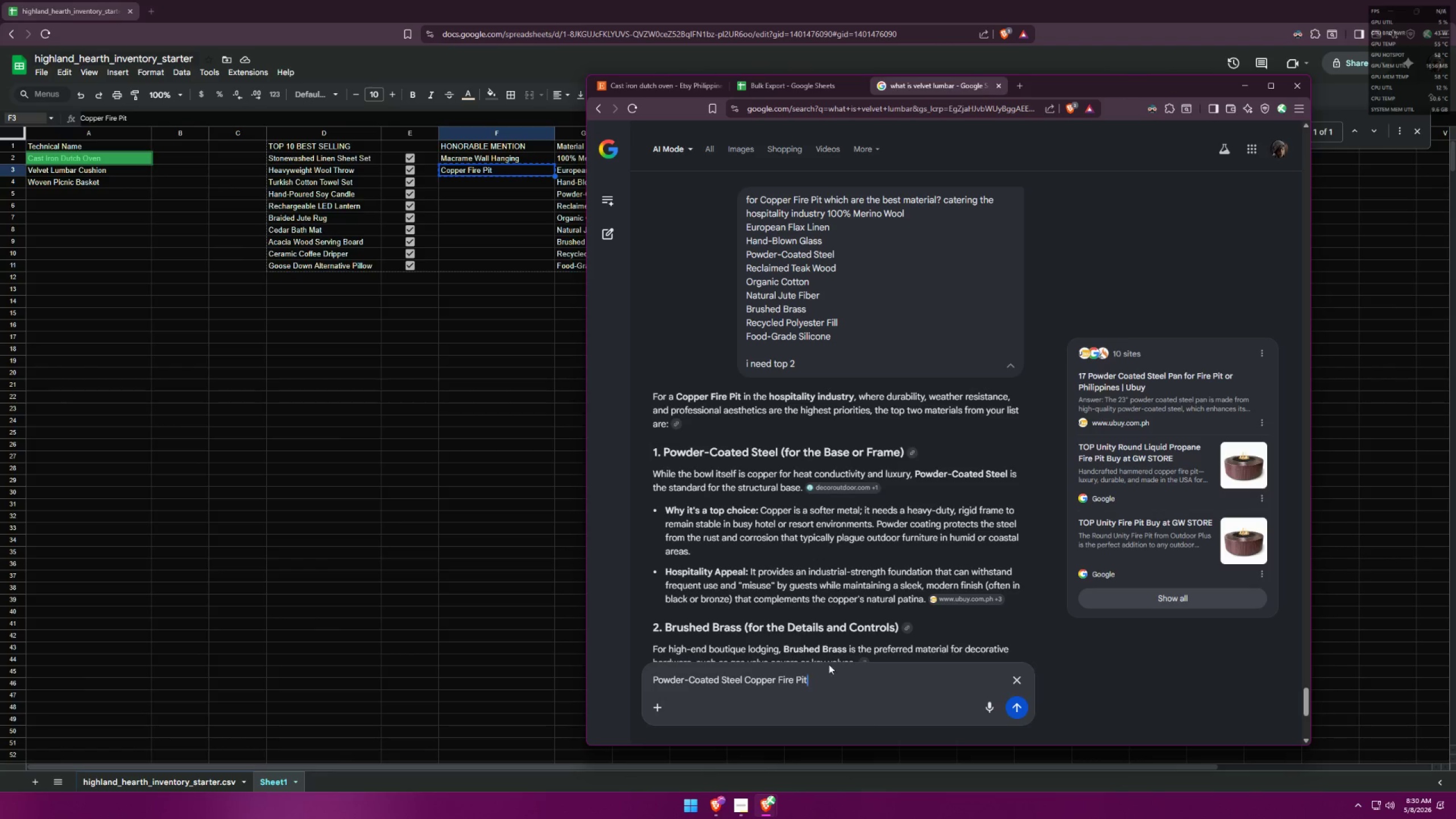 
scroll: coordinate [864, 561], scroll_direction: down, amount: 1.0
 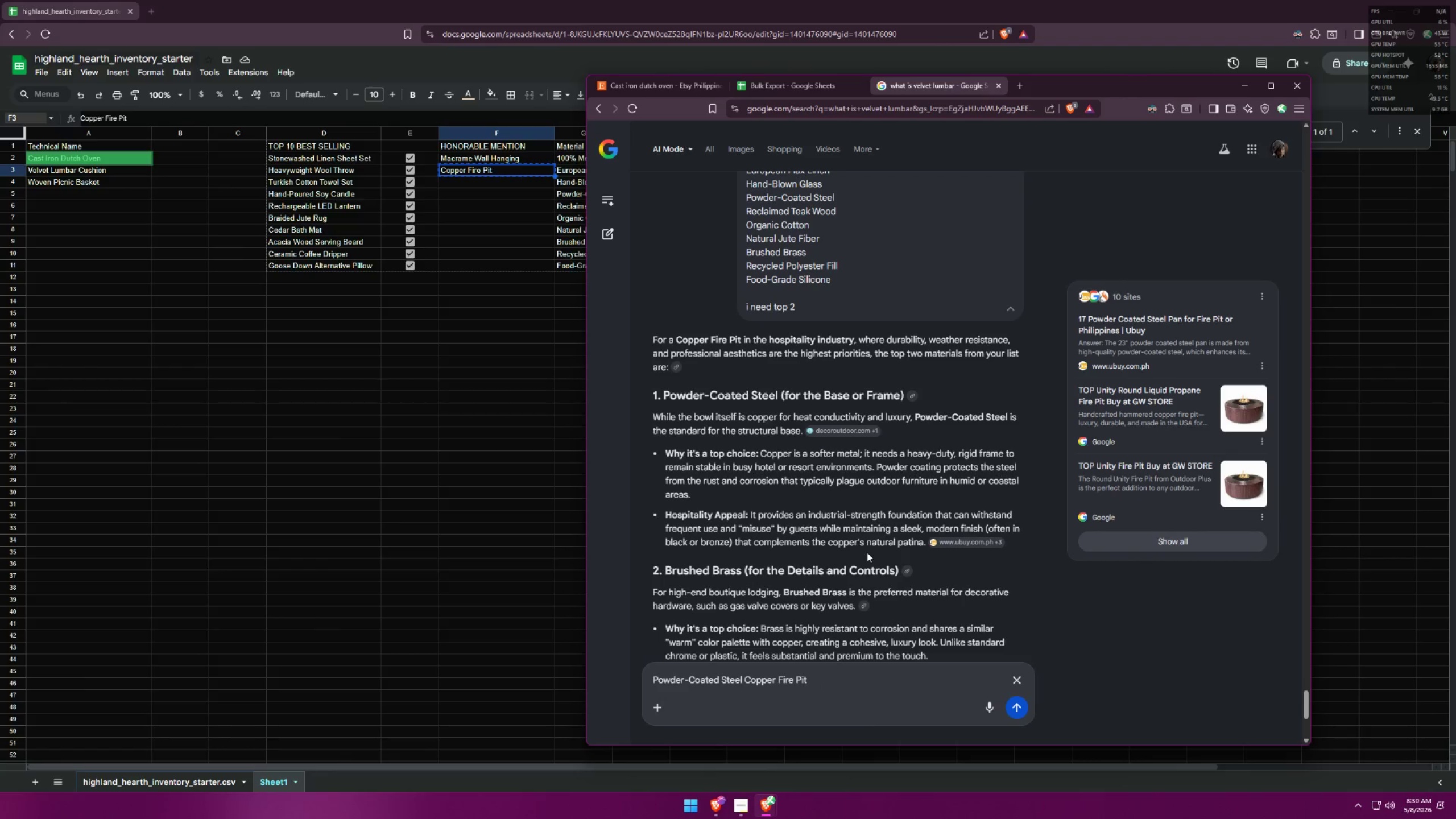 
key(Space)
 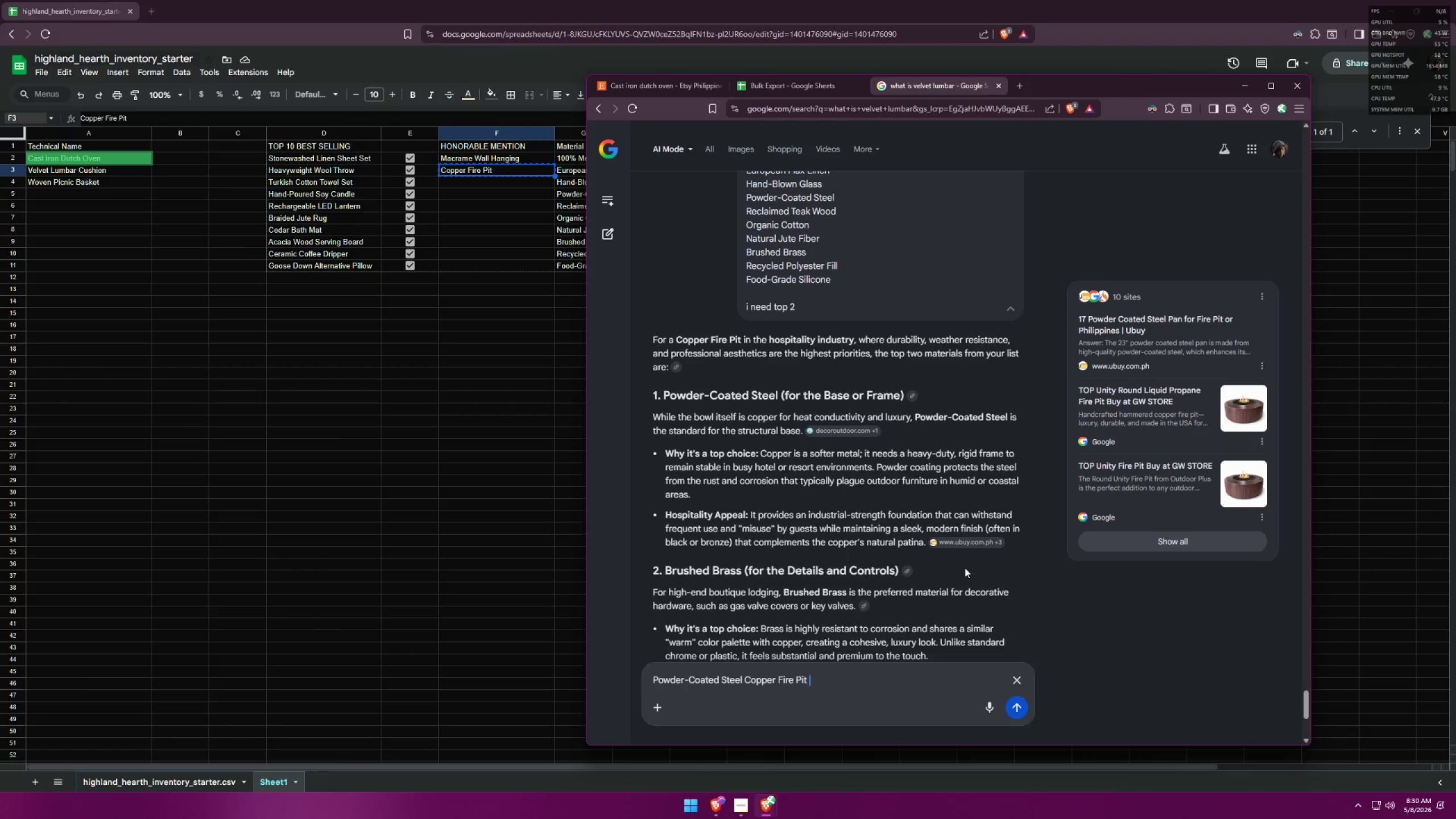 
wait(6.94)
 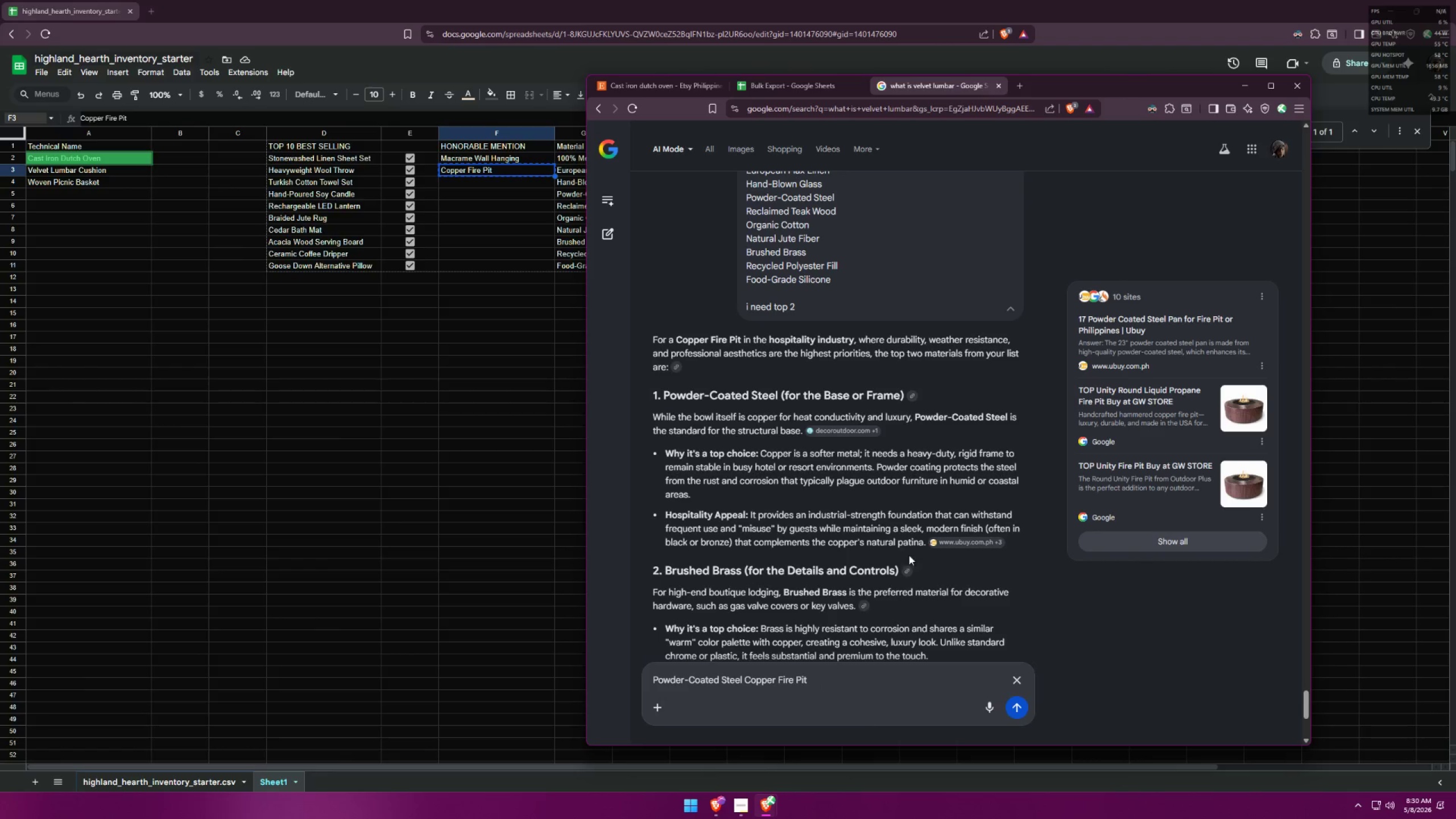 
type(Hote-grade )
 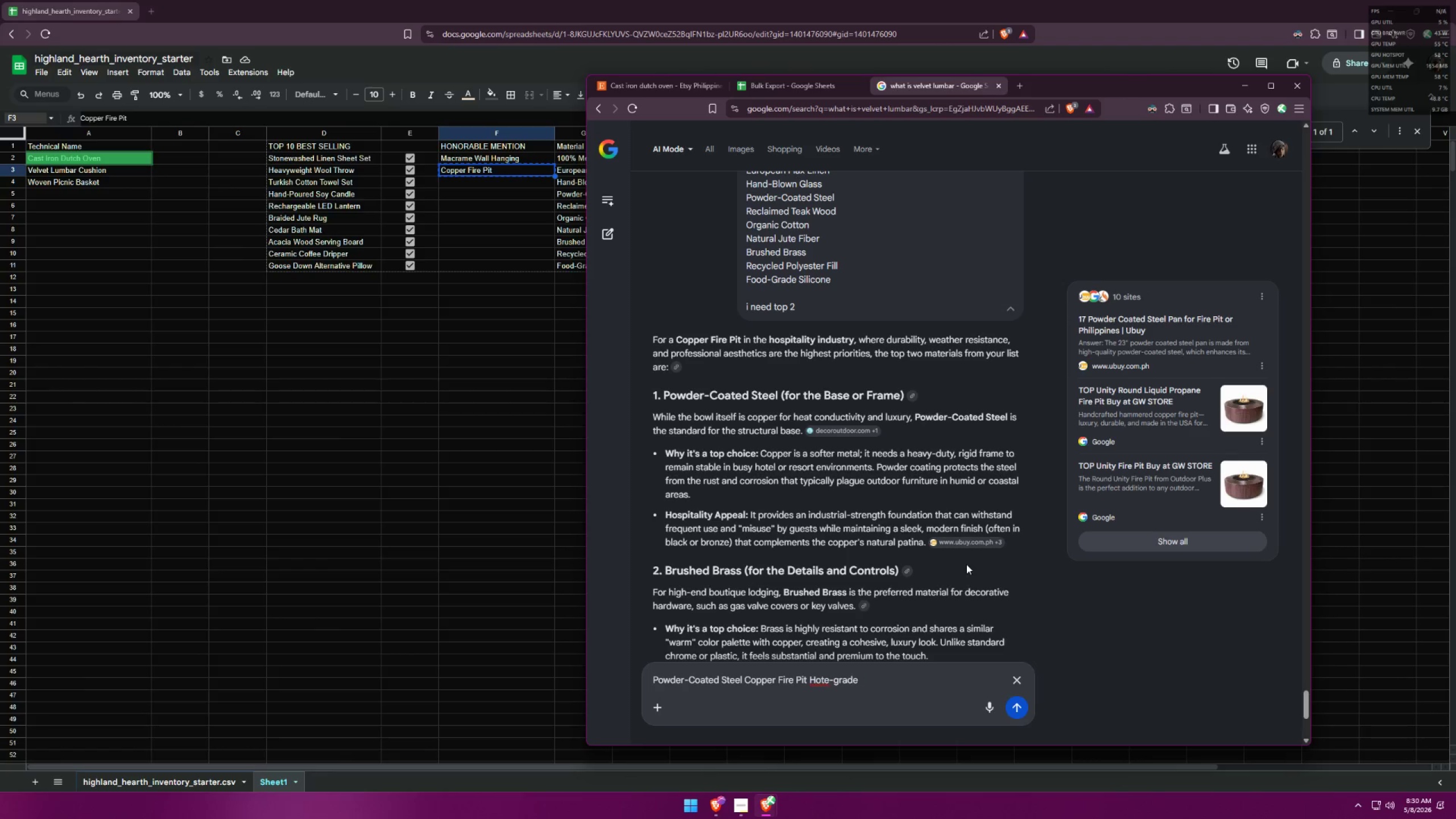 
wait(8.51)
 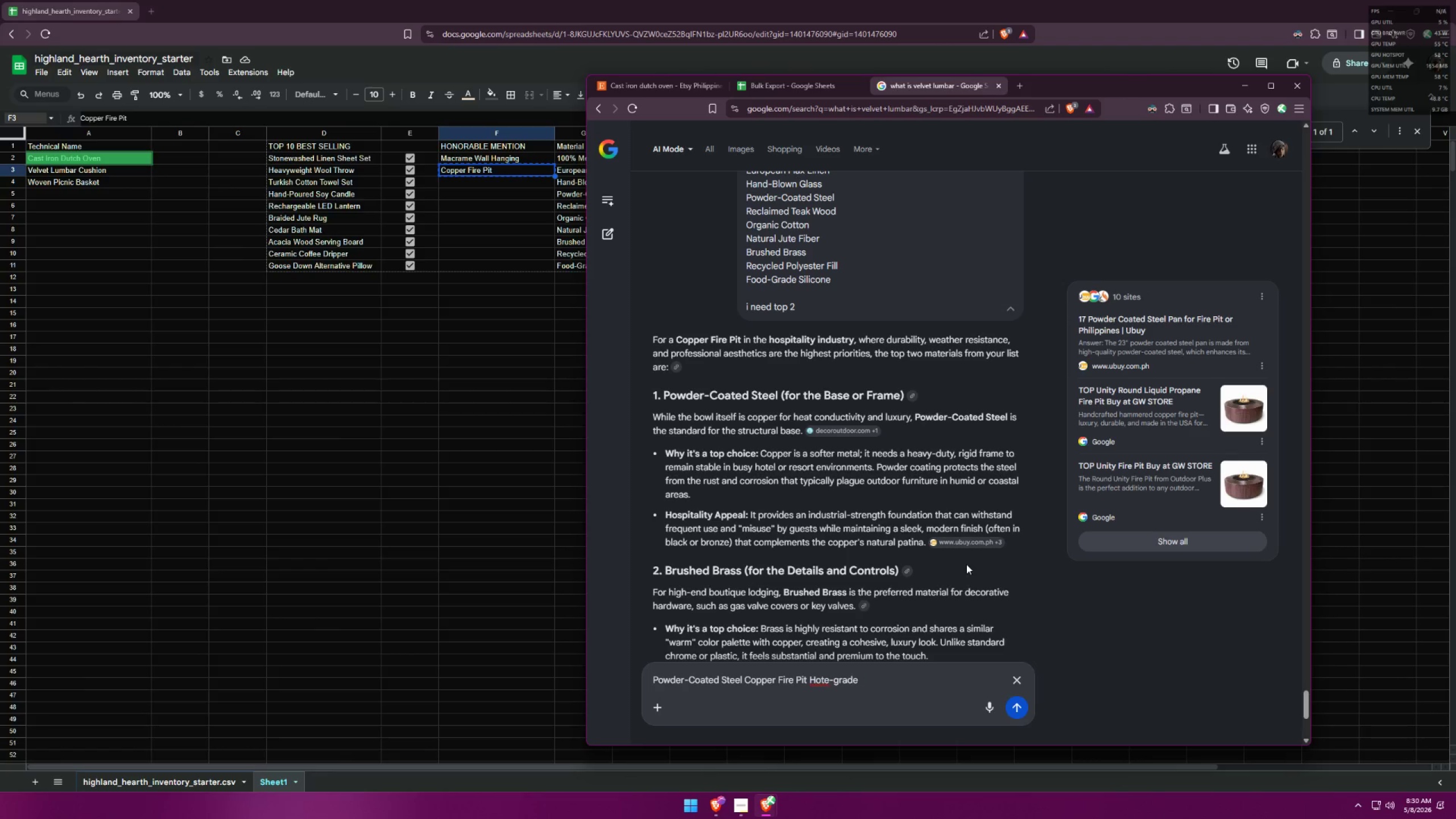 
type(Modern )
 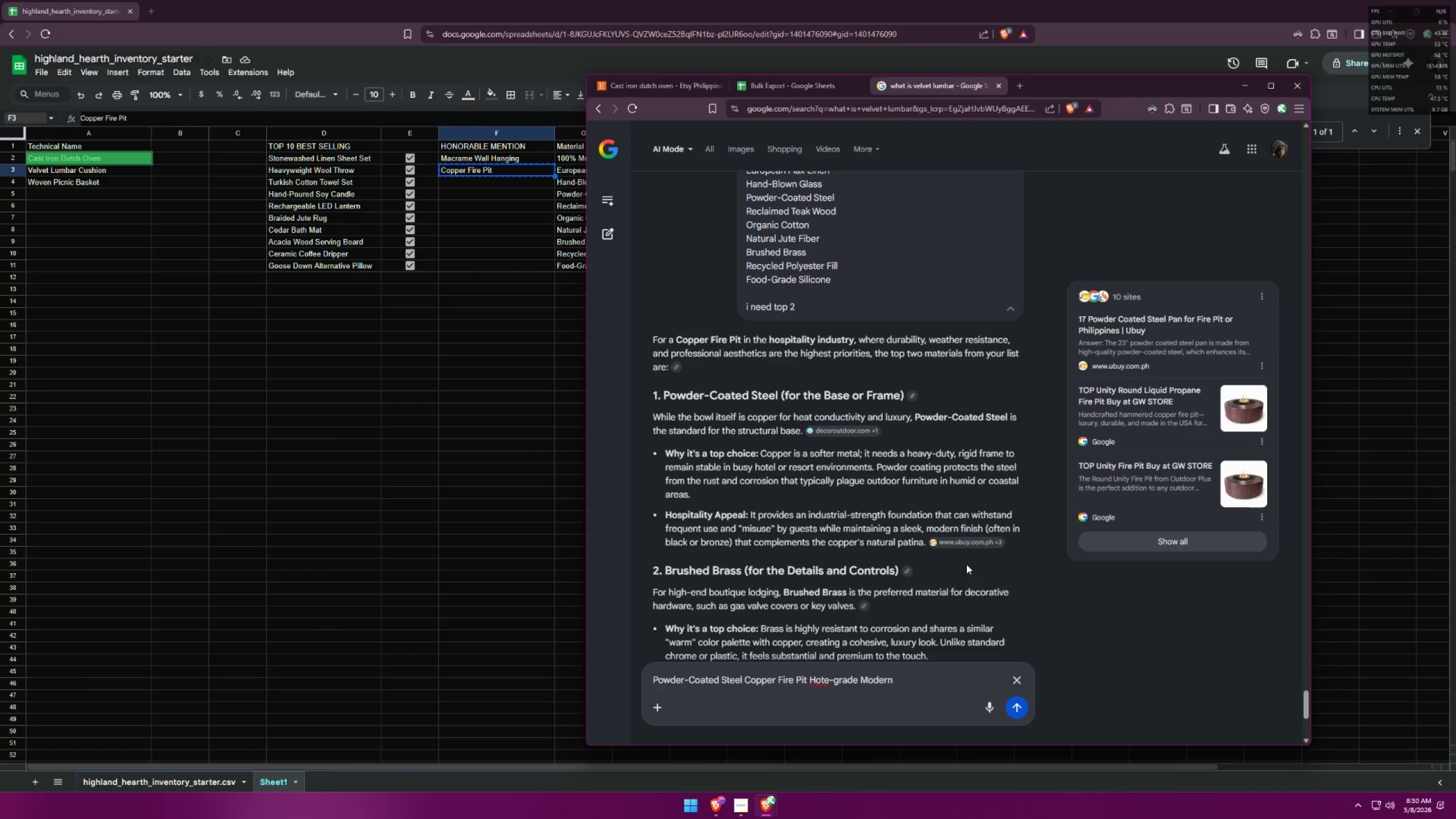 
type(D)
key(Backspace)
key(Backspace)
type(Minimalist Modern Decor)
 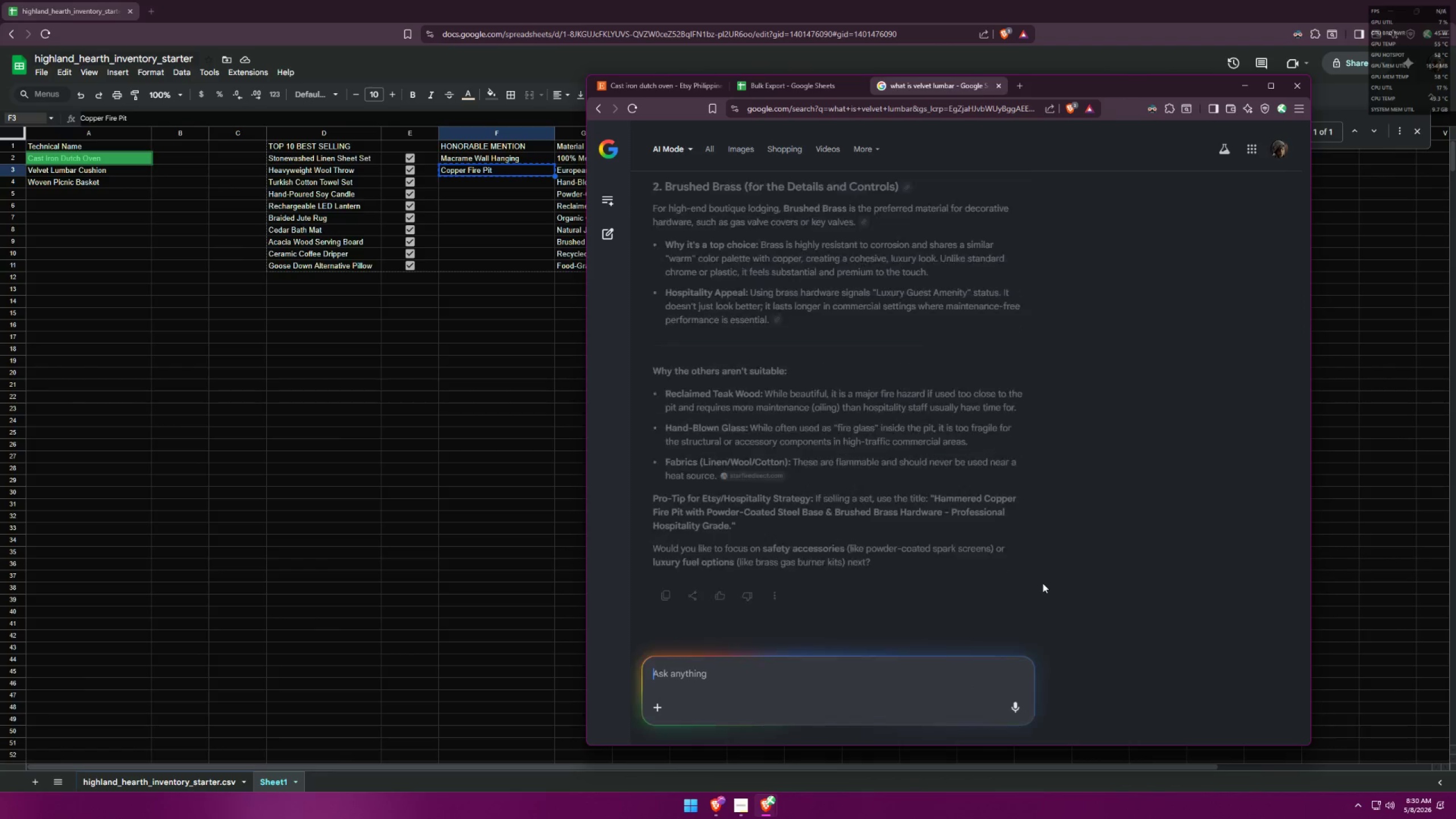 
key(Enter)
 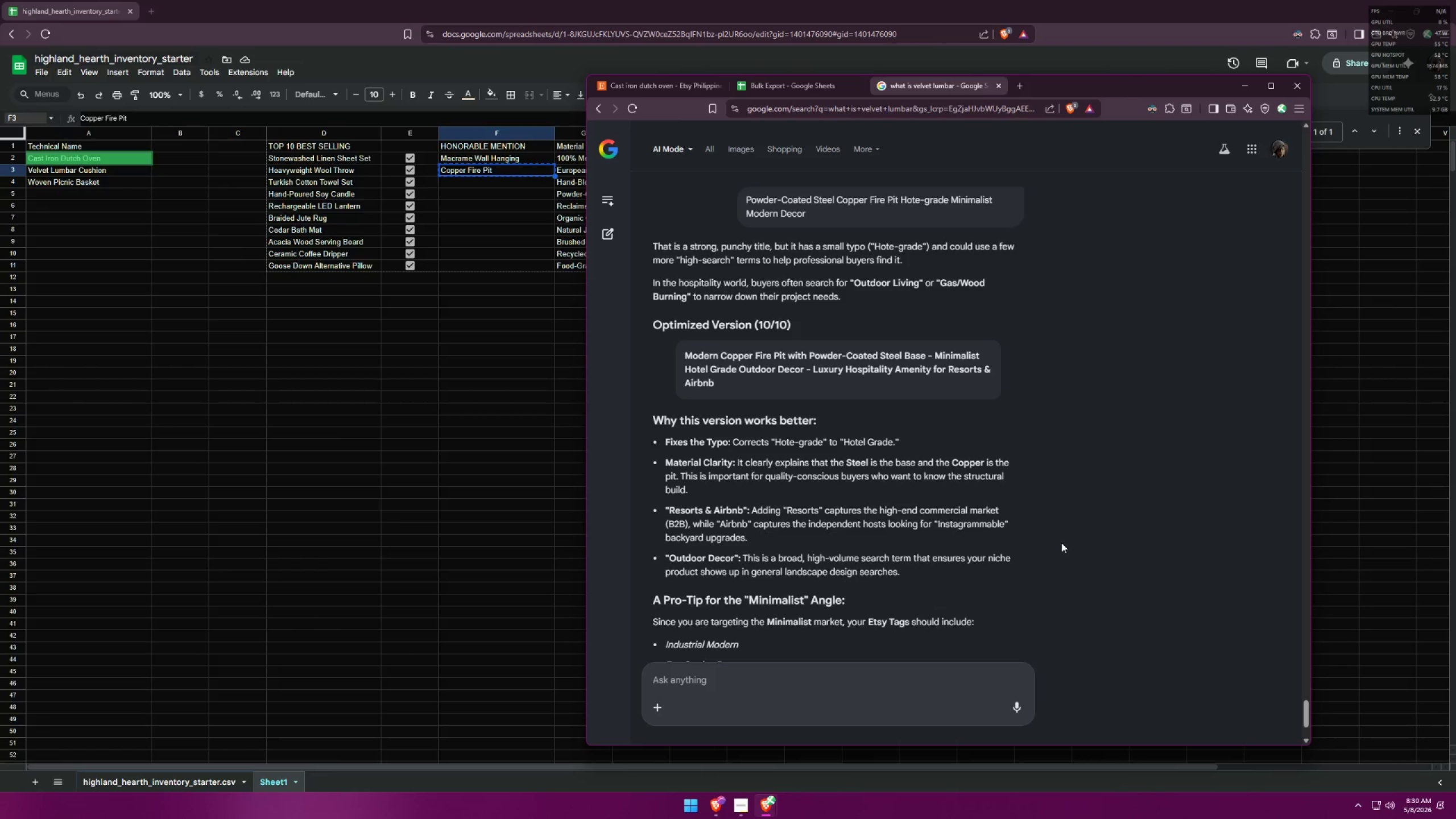 
wait(10.47)
 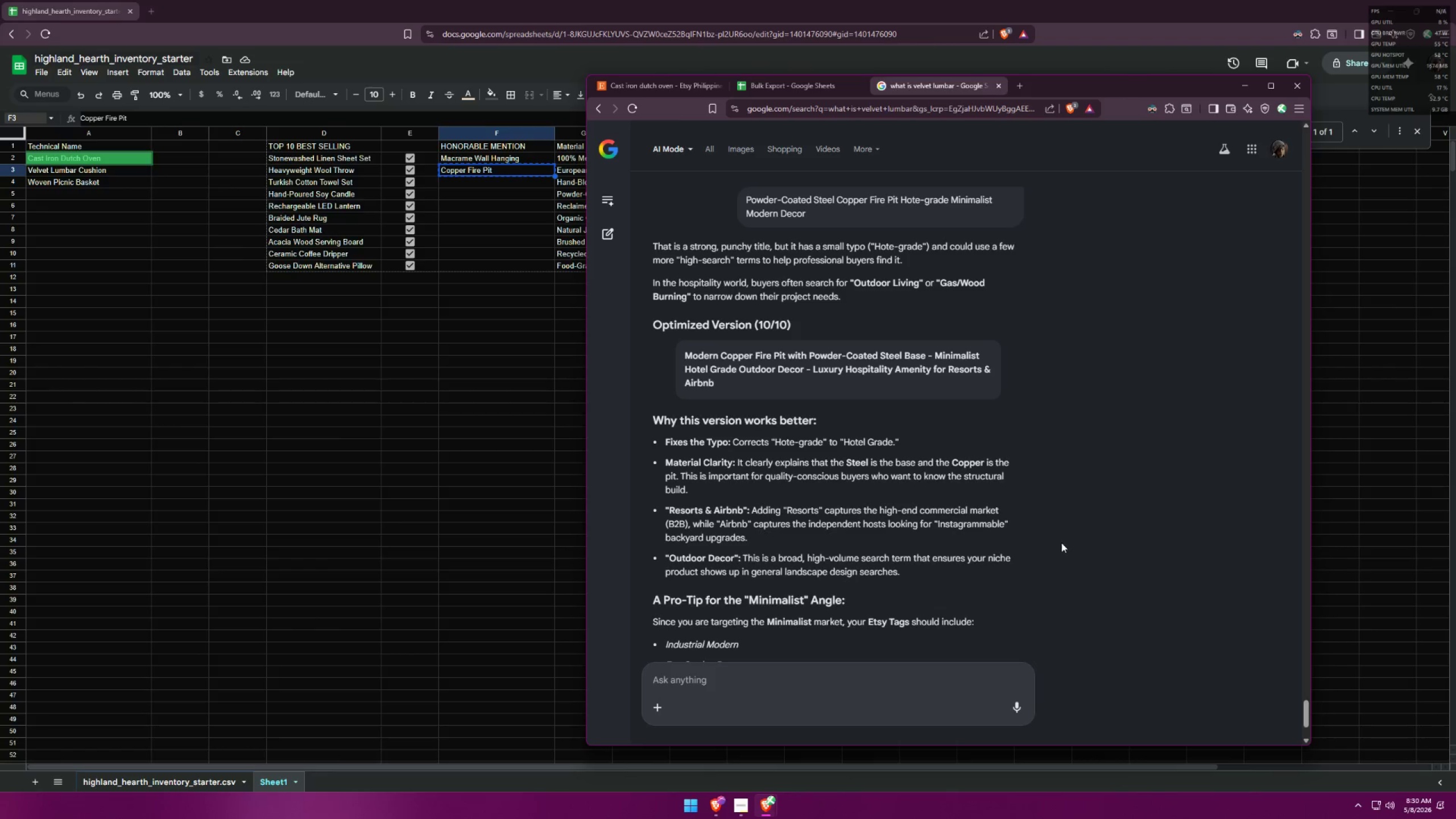 
left_click_drag(start_coordinate=[746, 196], to_coordinate=[811, 212])
 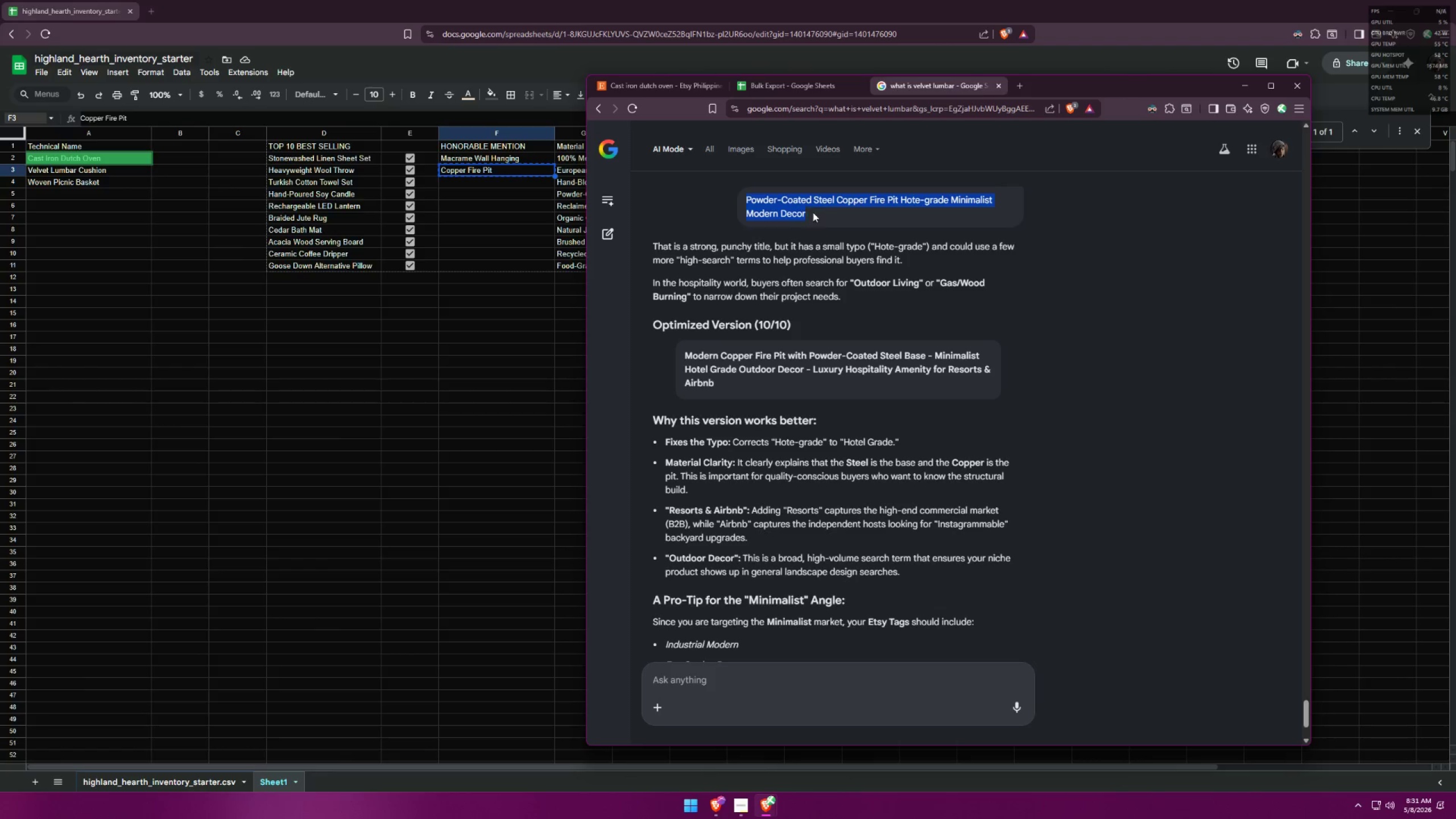 
key(Control+C)
 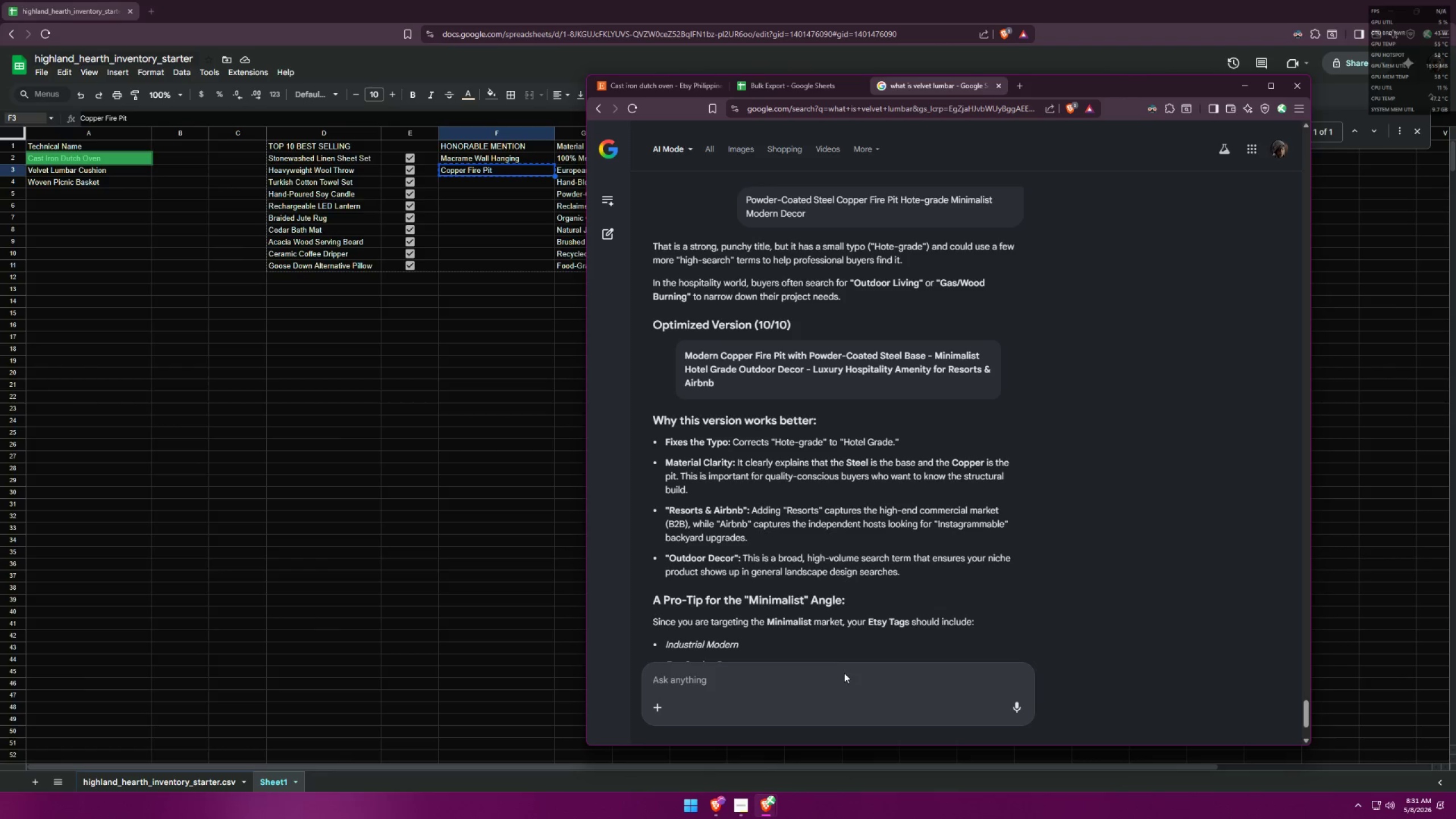 
double_click([841, 683])
 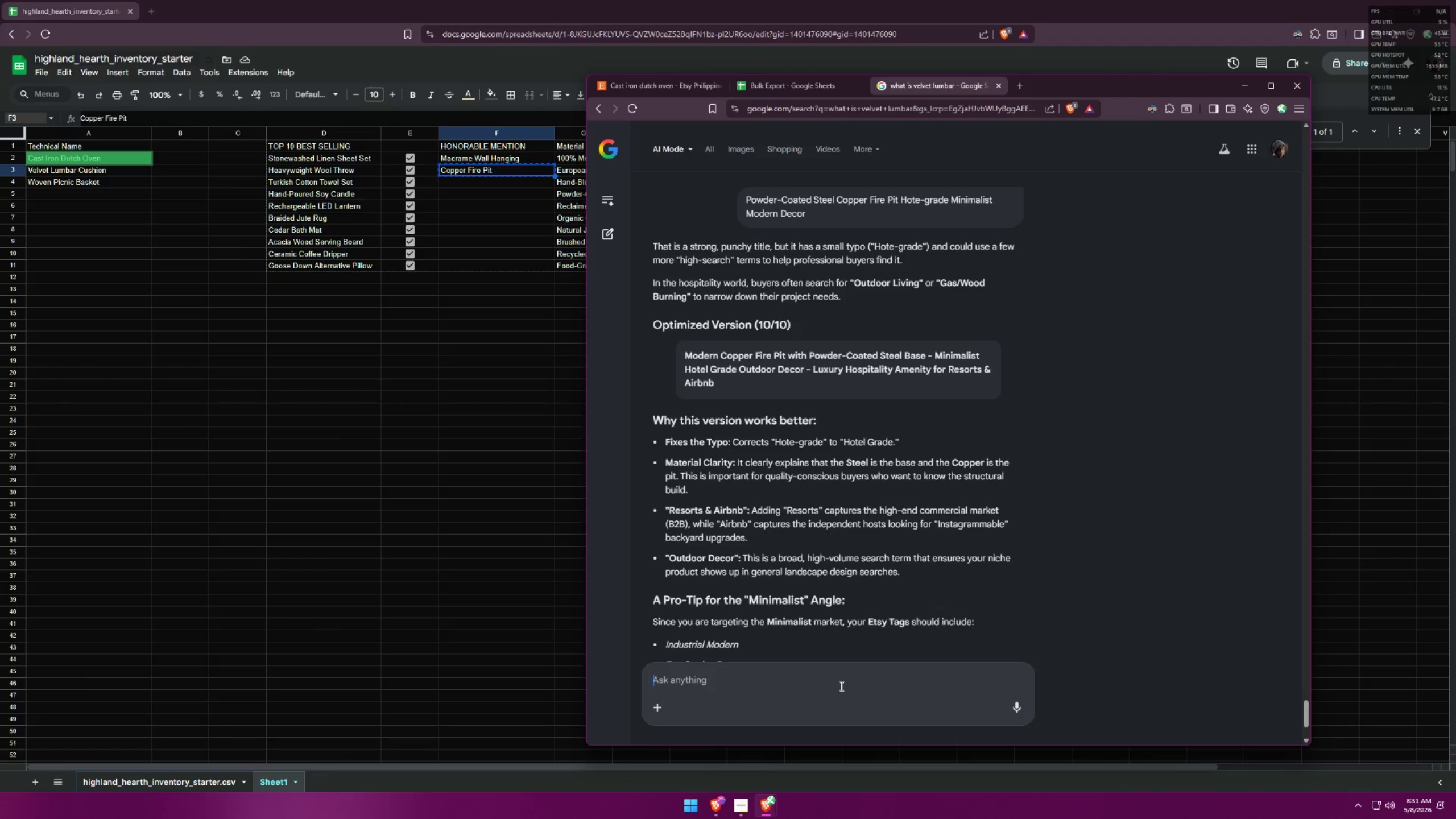 
key(Control+V)
 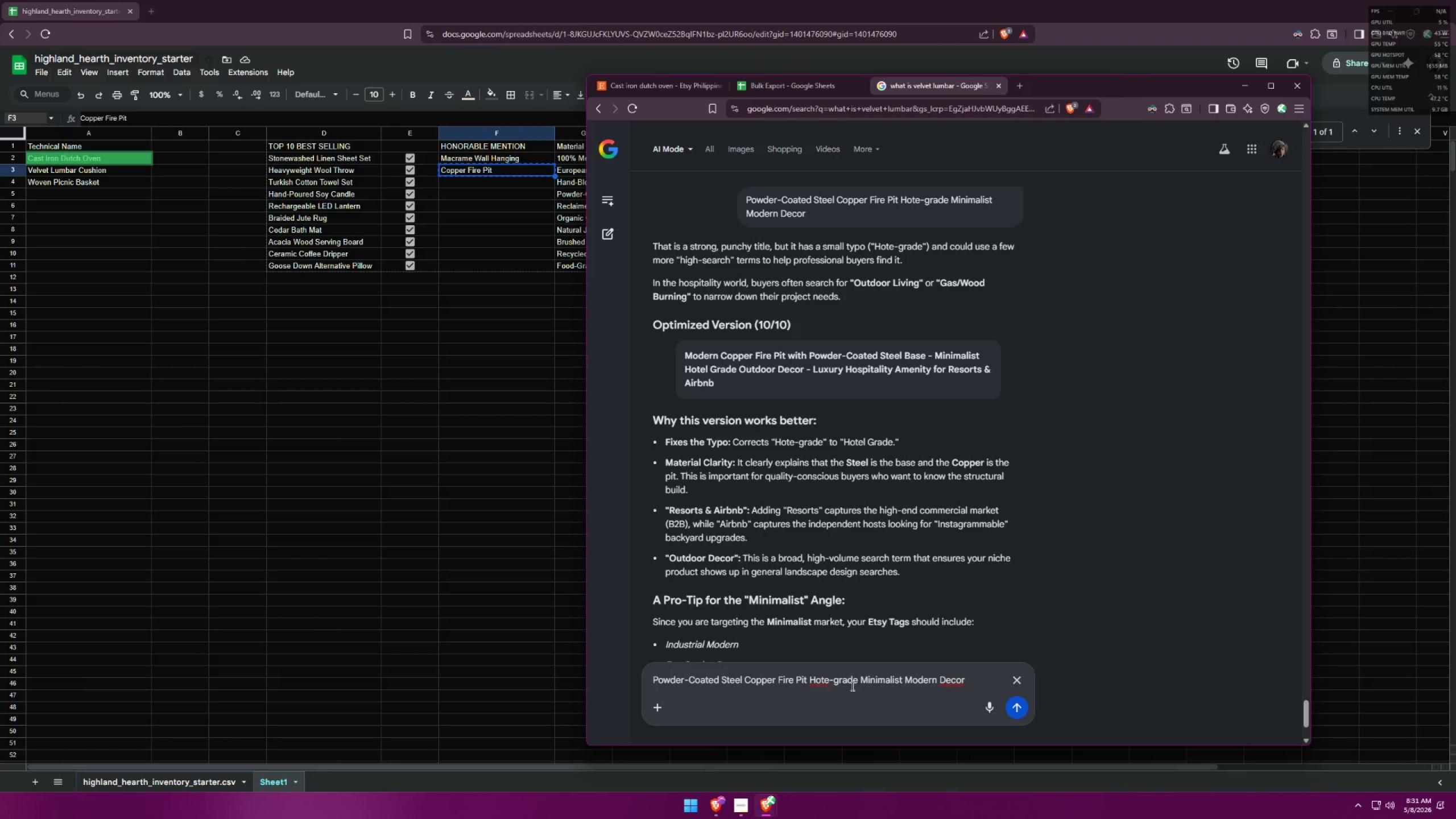 
left_click([856, 680])
 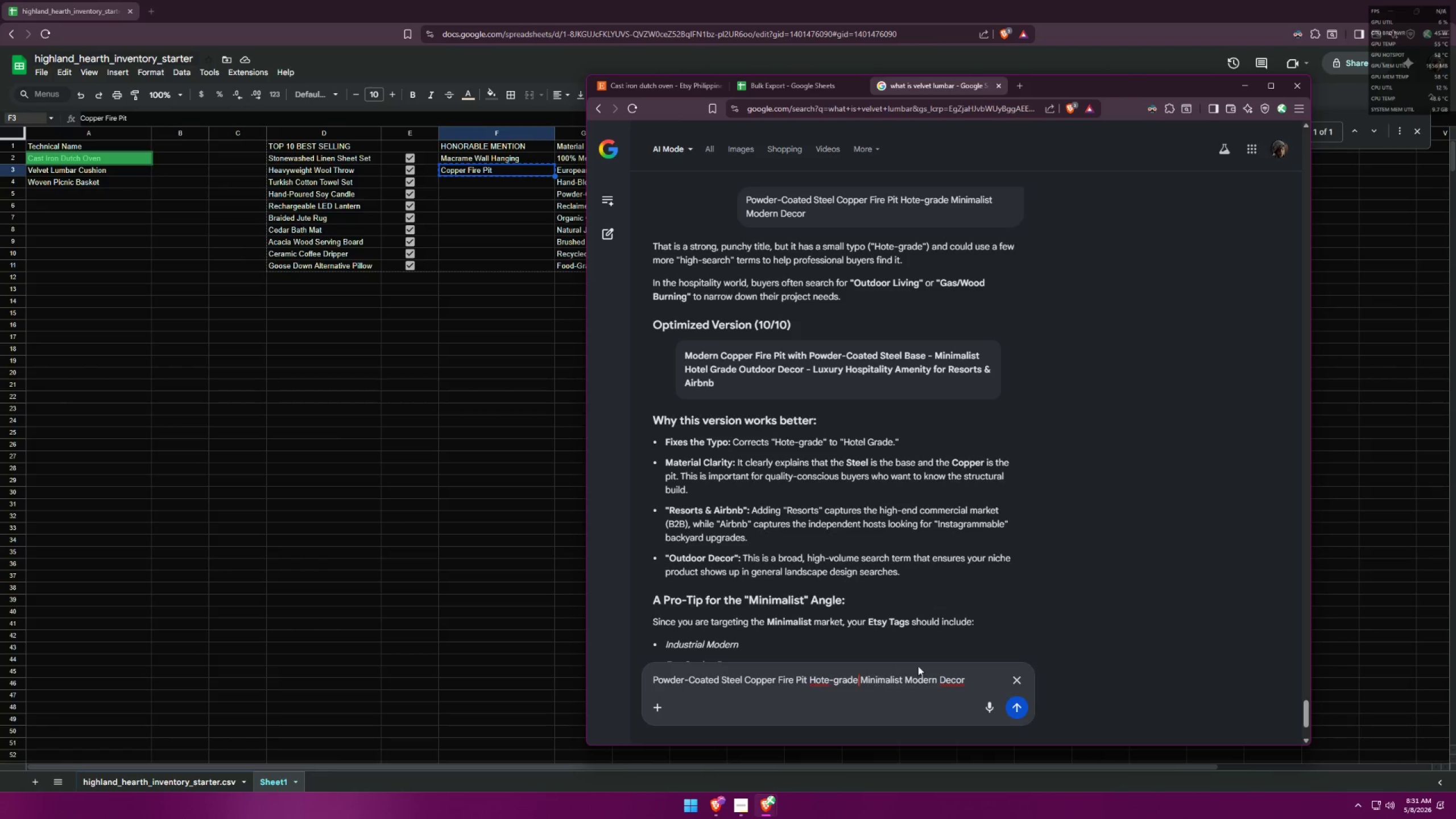 
key(L)
 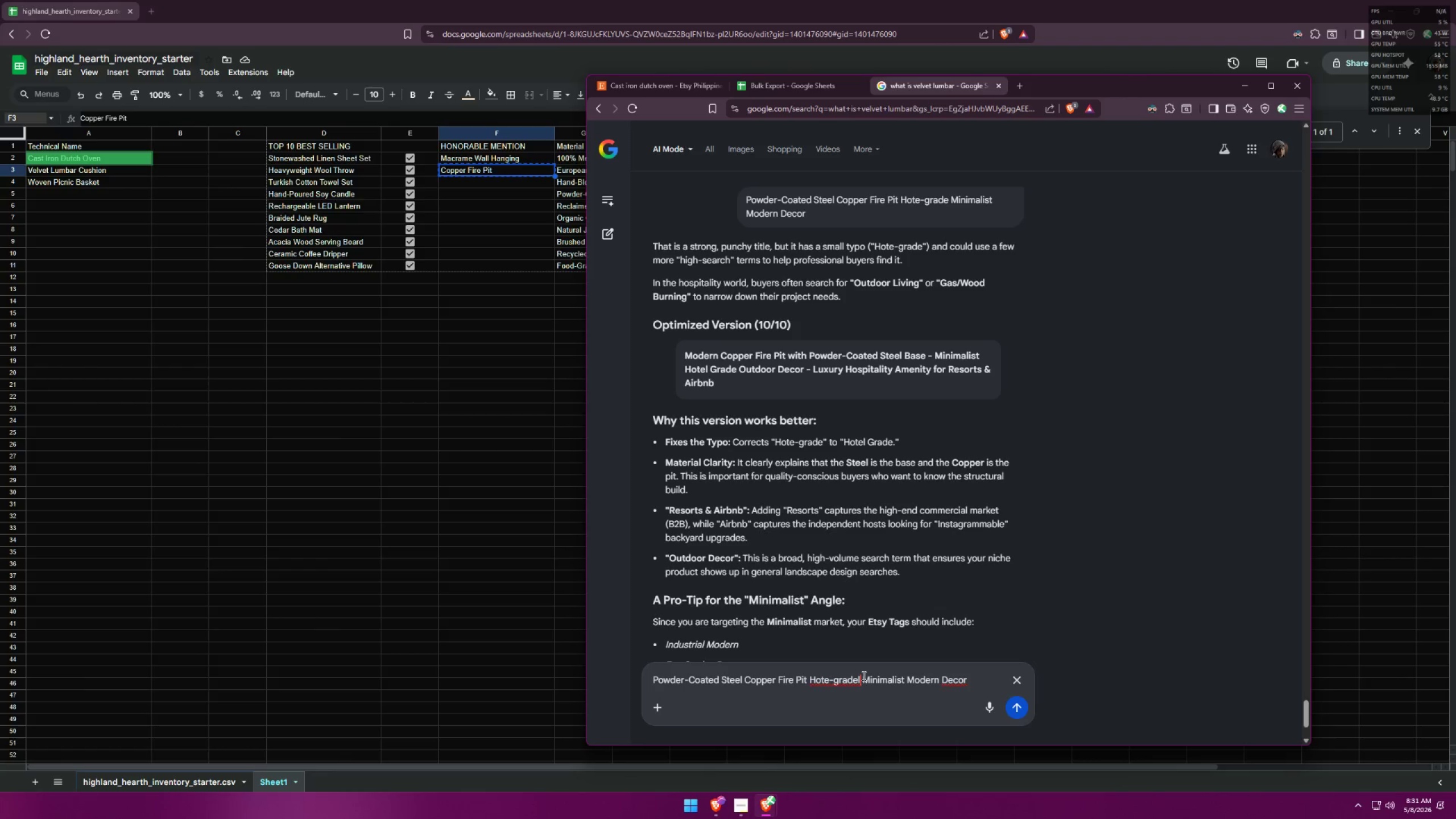 
left_click_drag(start_coordinate=[863, 676], to_coordinate=[811, 673])
 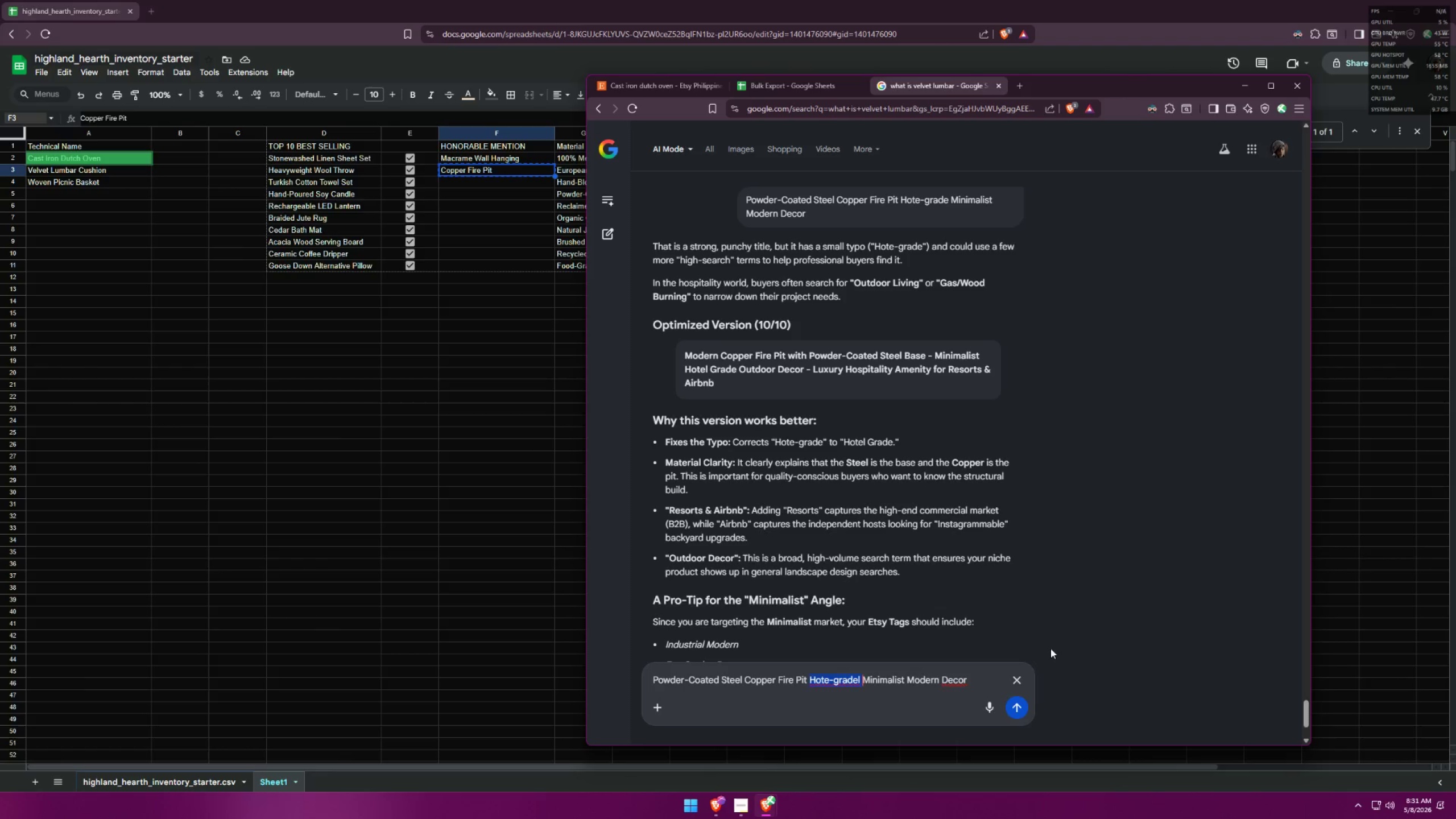 
key(Backspace)
type(Ourdoor Living )
 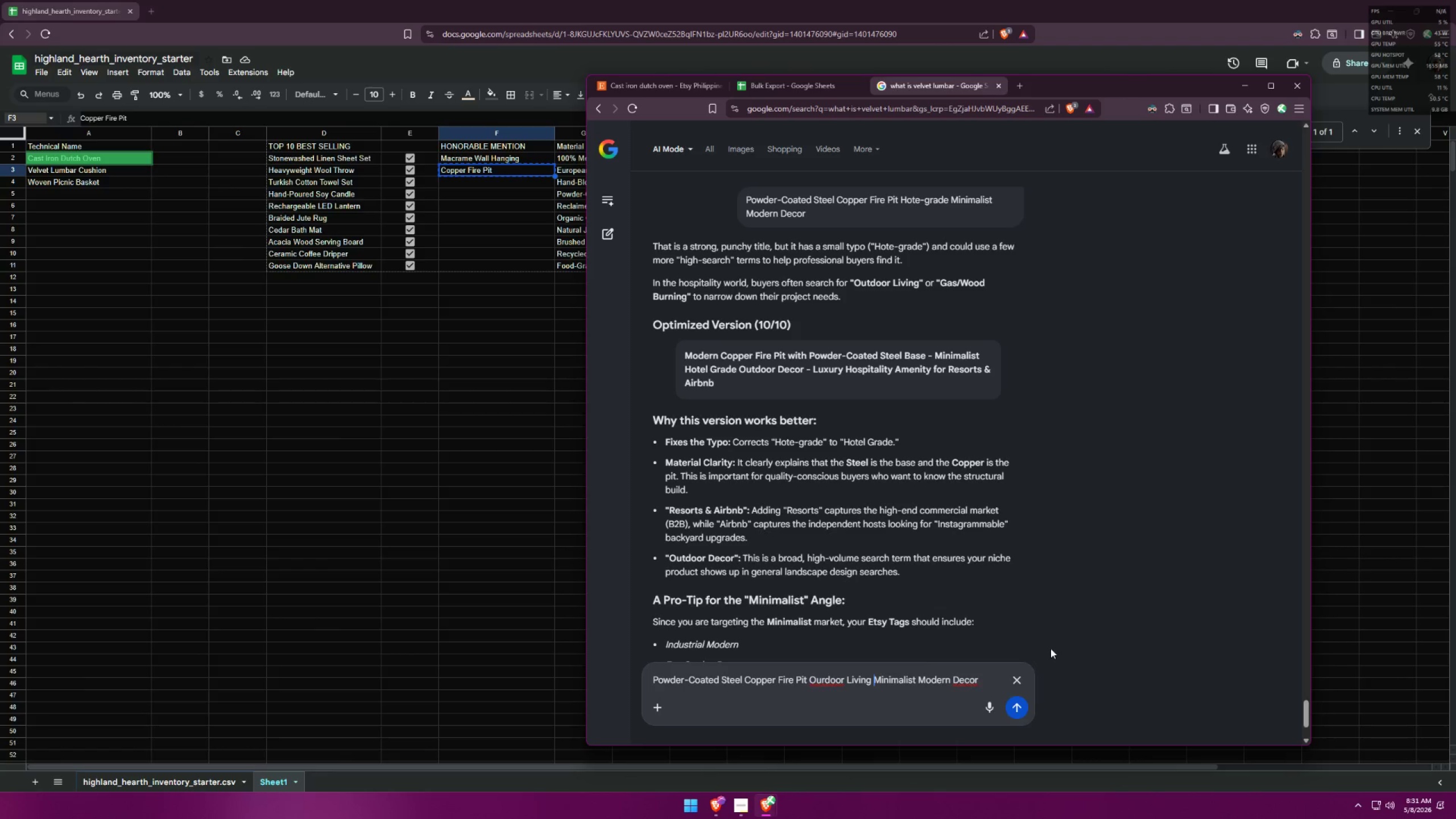 
left_click([1018, 706])
 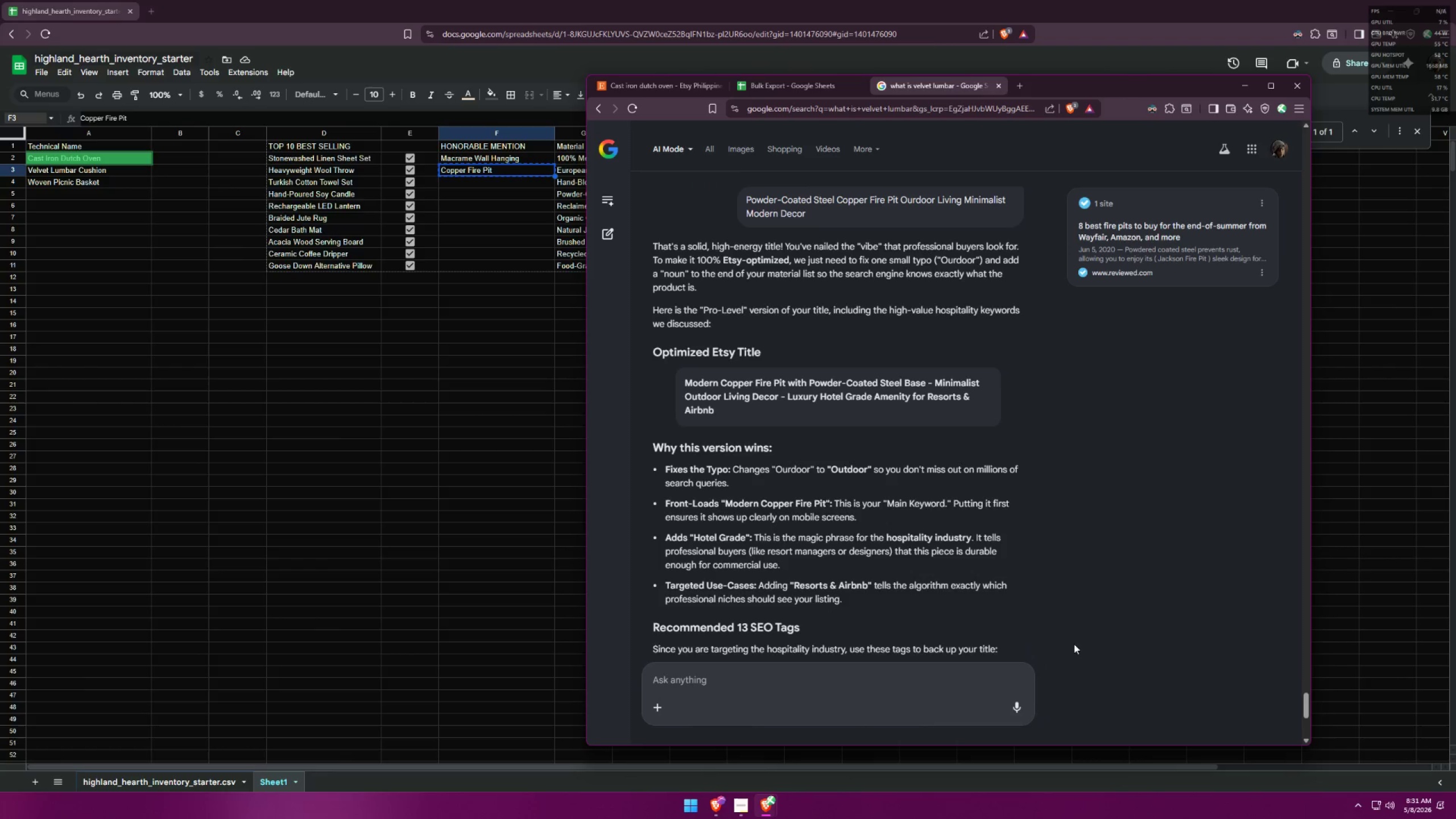 
wait(12.55)
 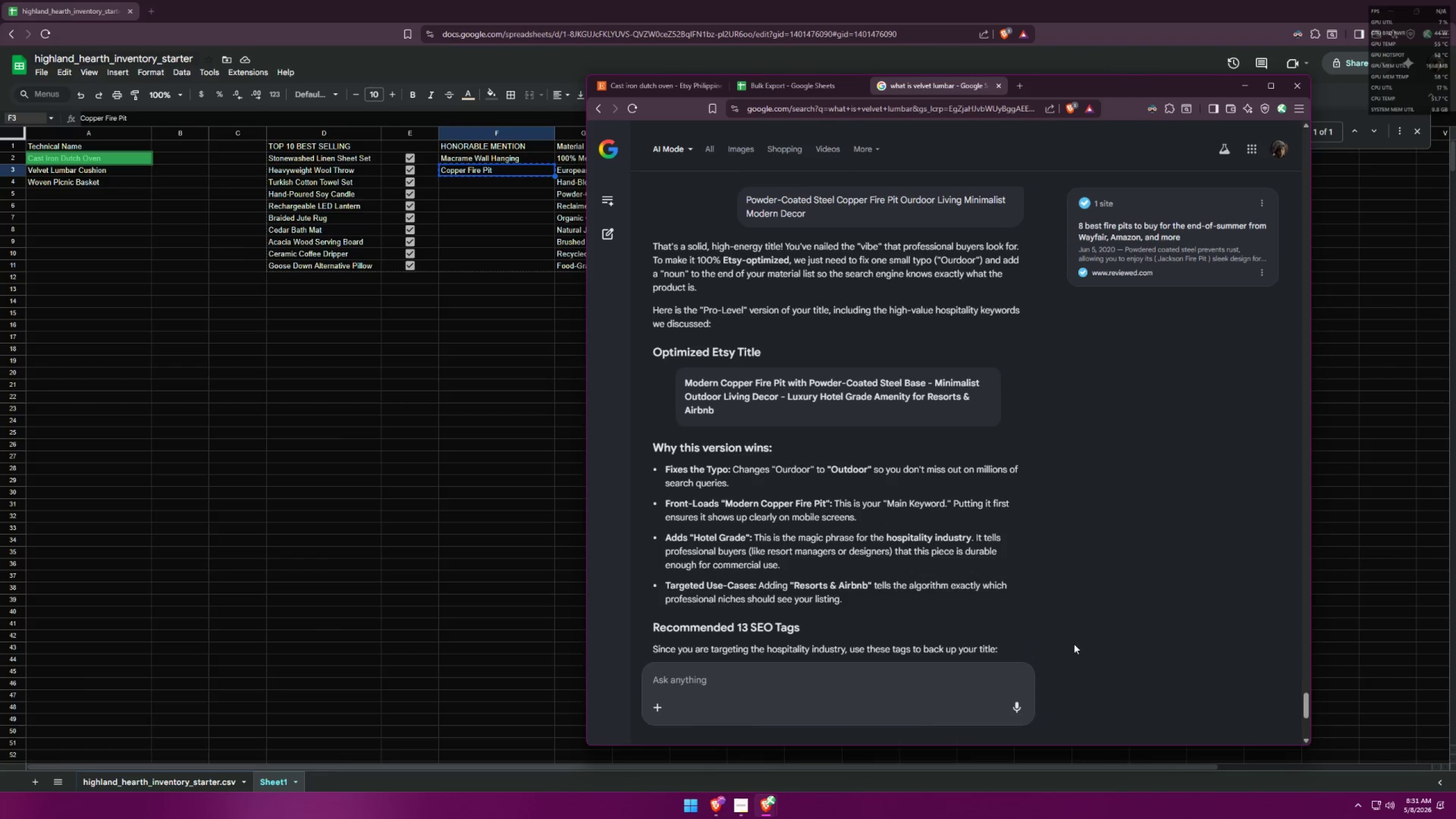 
left_click_drag(start_coordinate=[820, 219], to_coordinate=[704, 187])
 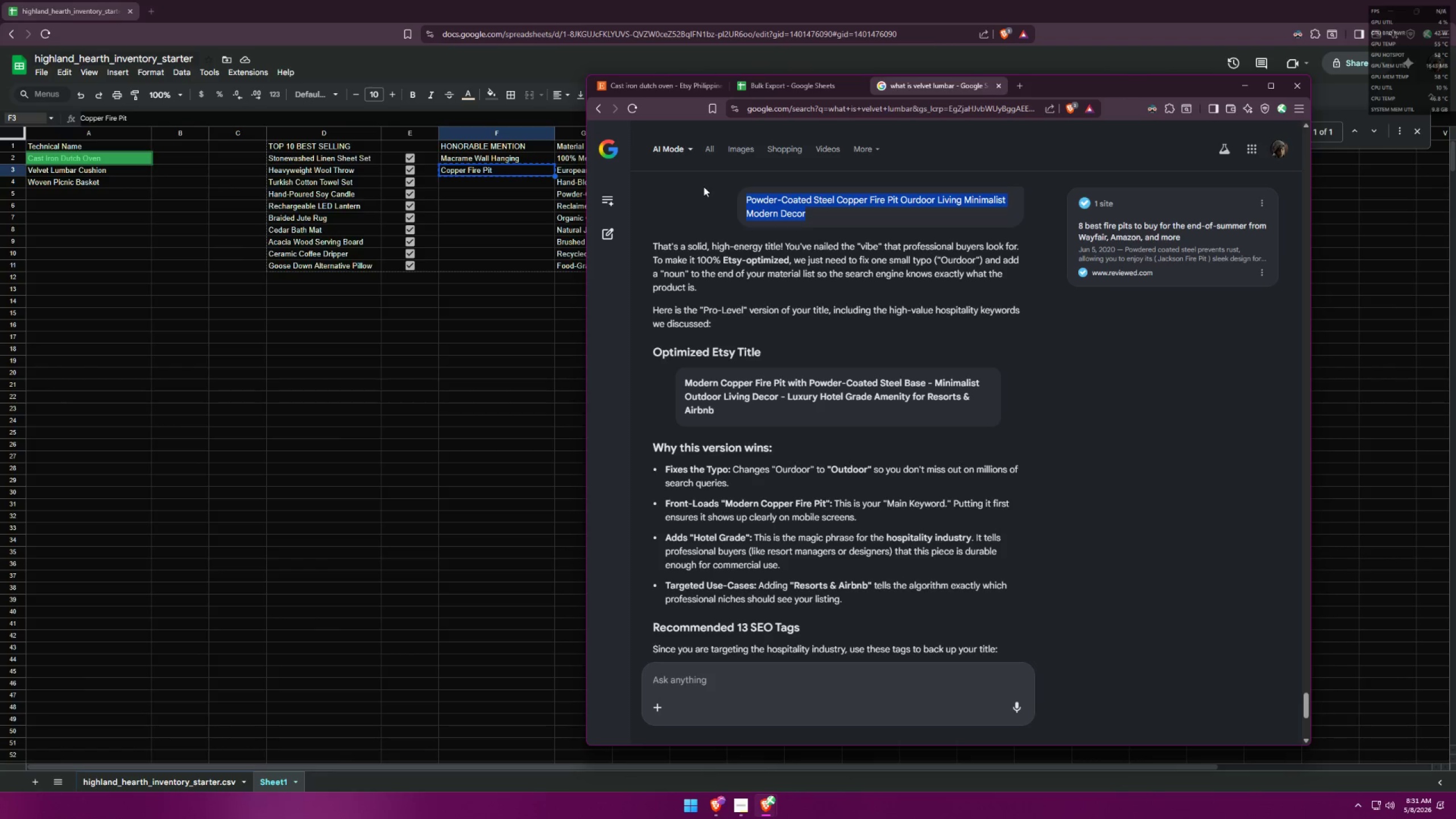 
key(Control+ControlLeft)
 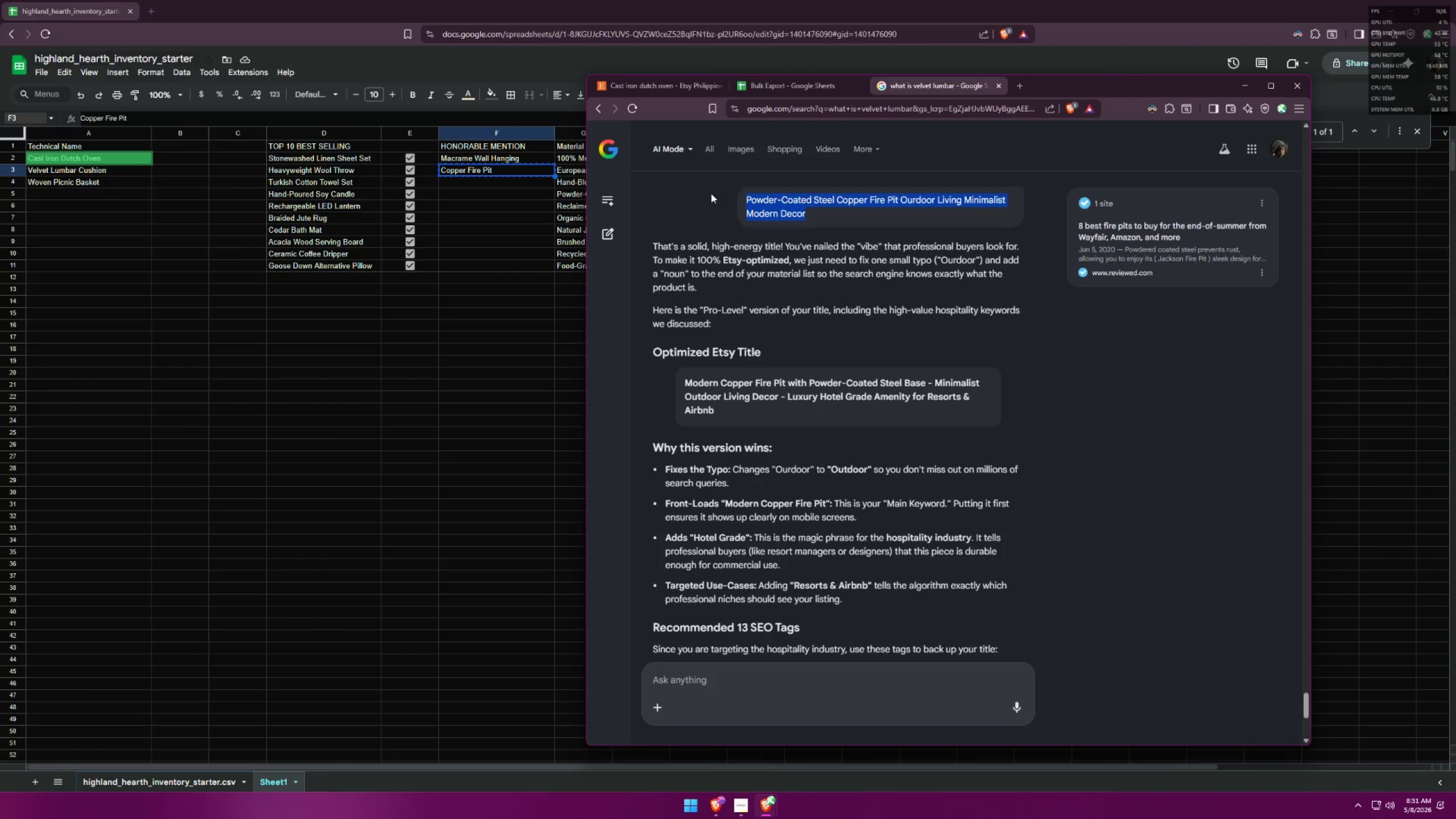 
key(Control+C)
 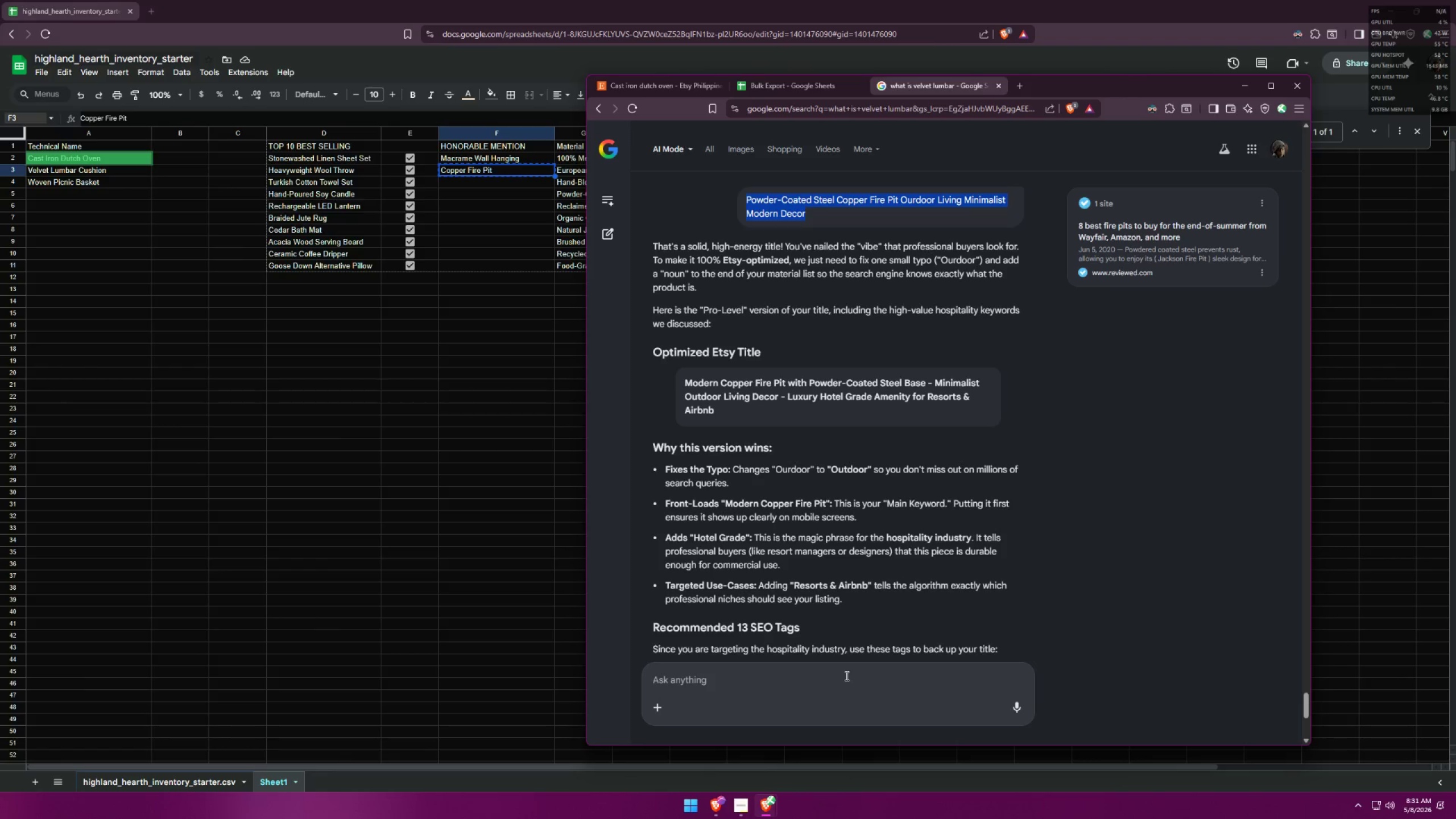 
key(Control+ControlLeft)
 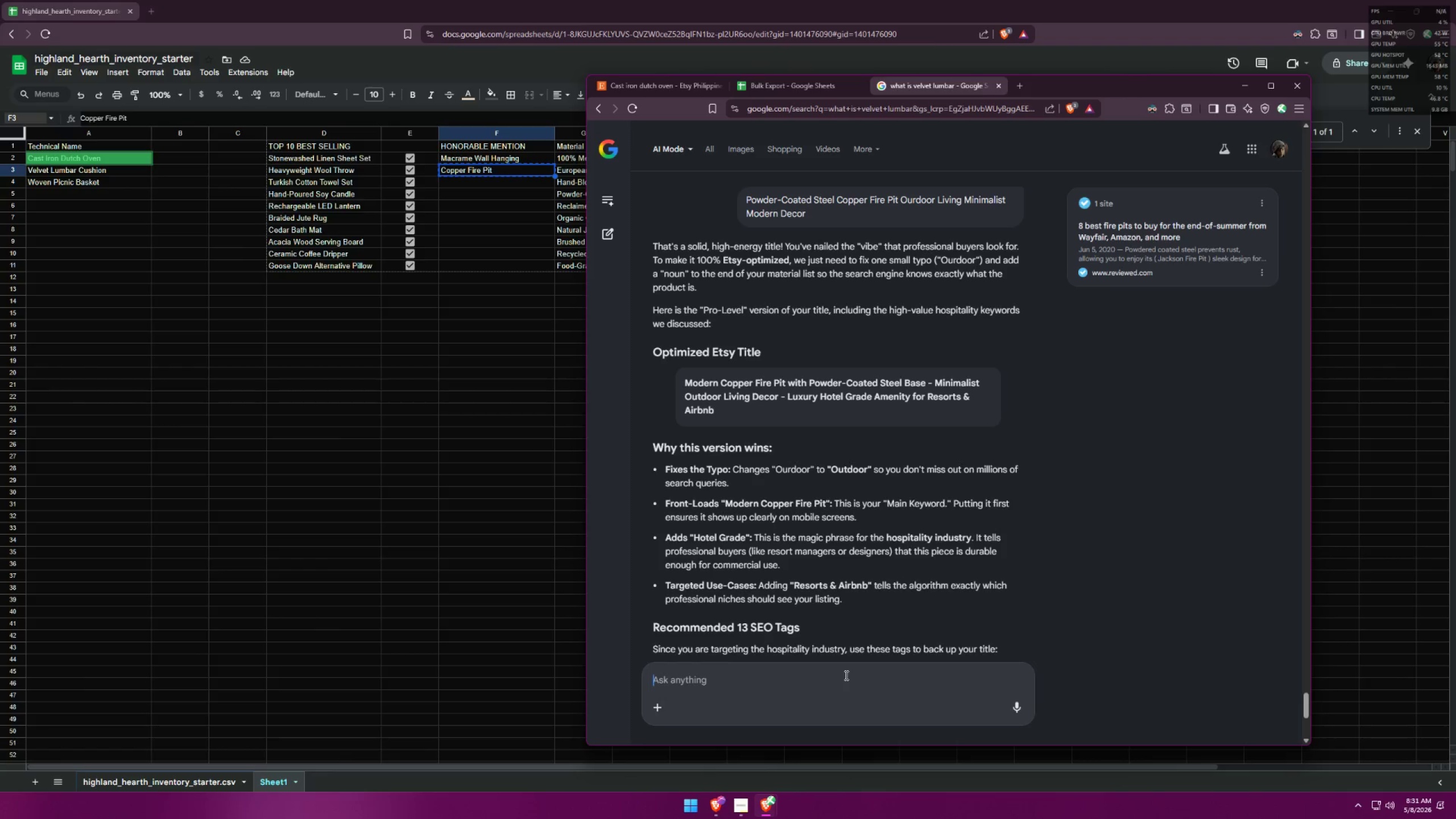 
key(Control+V)
 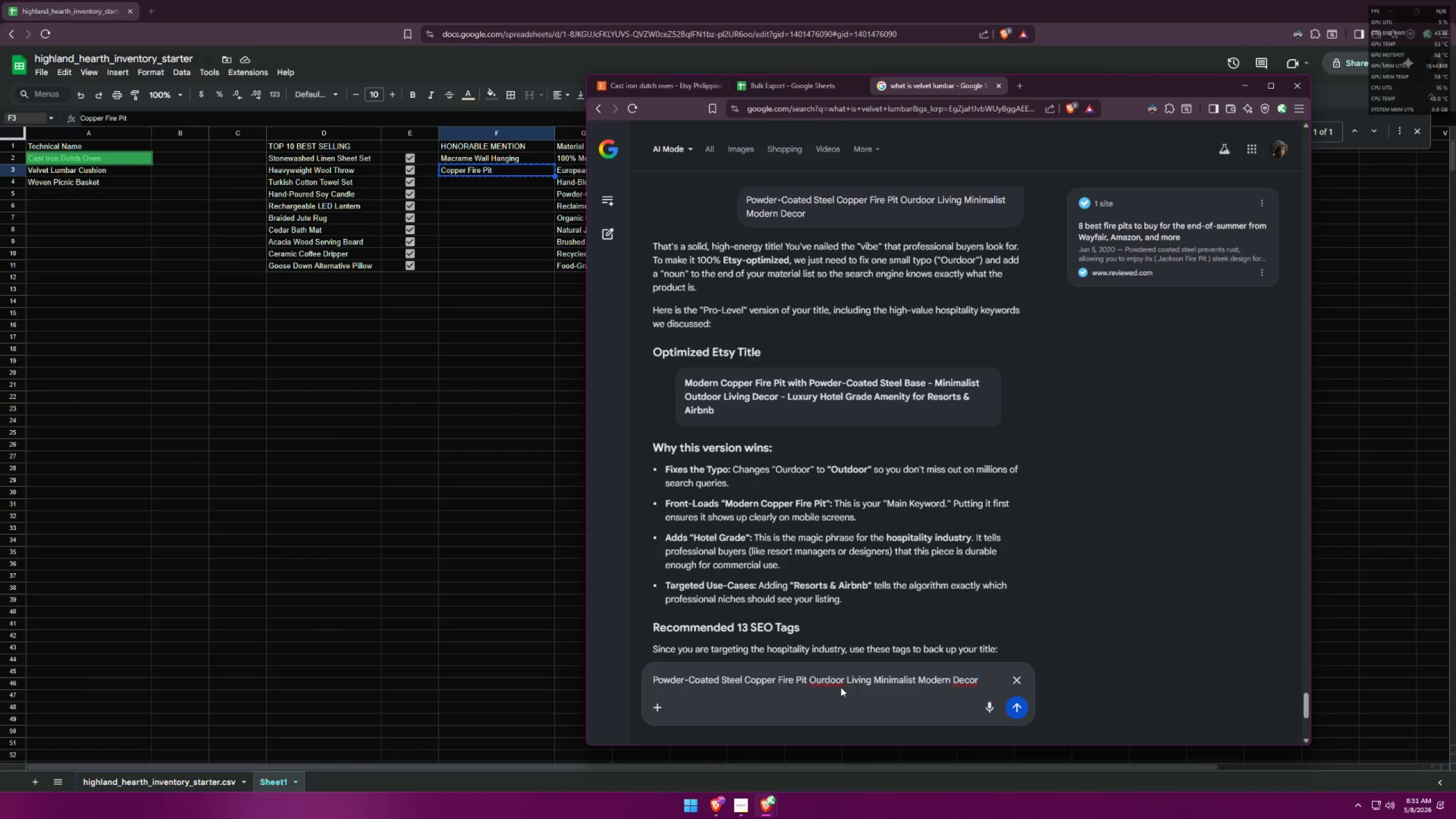 
left_click([833, 681])
 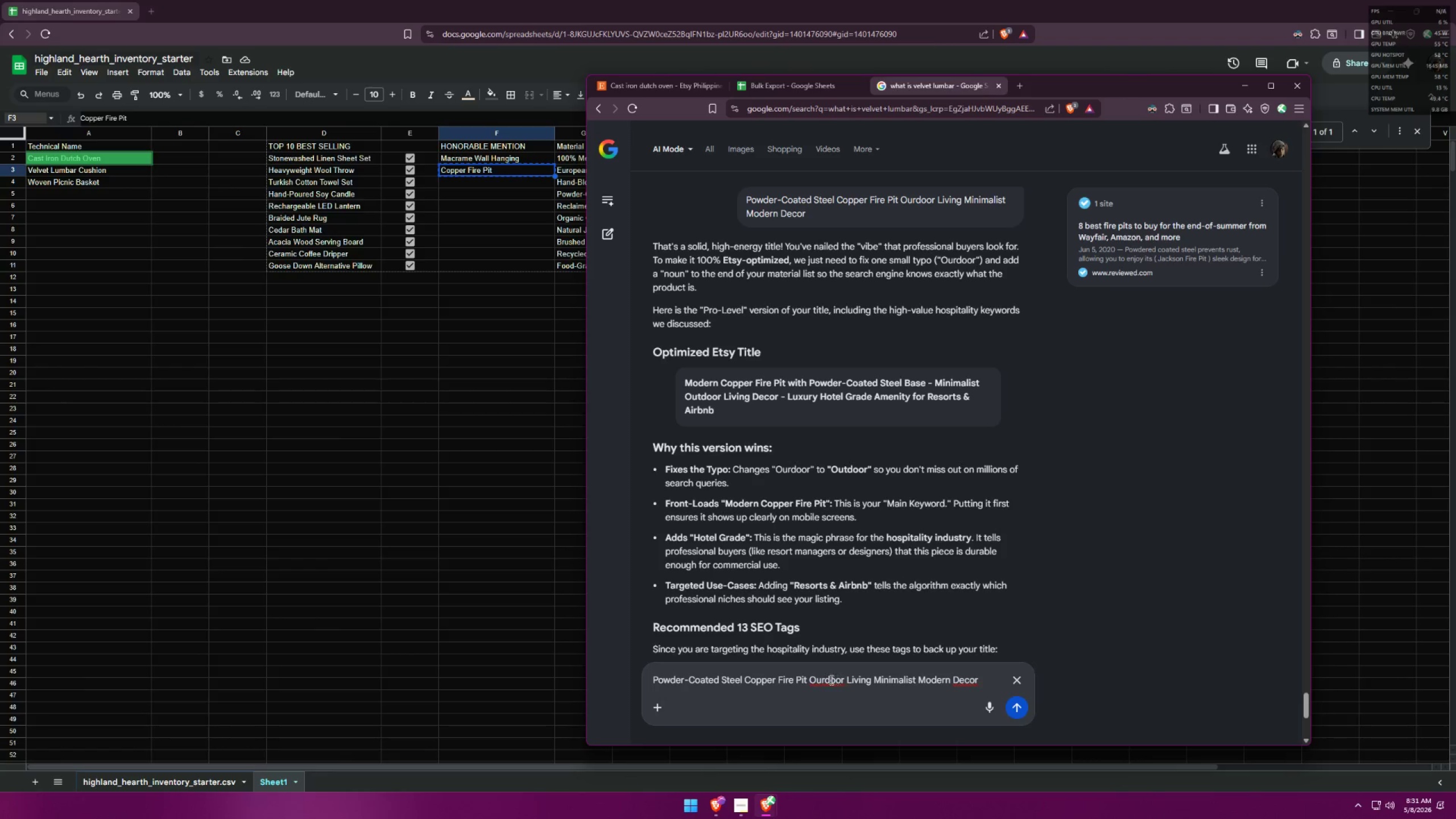 
left_click([826, 681])
 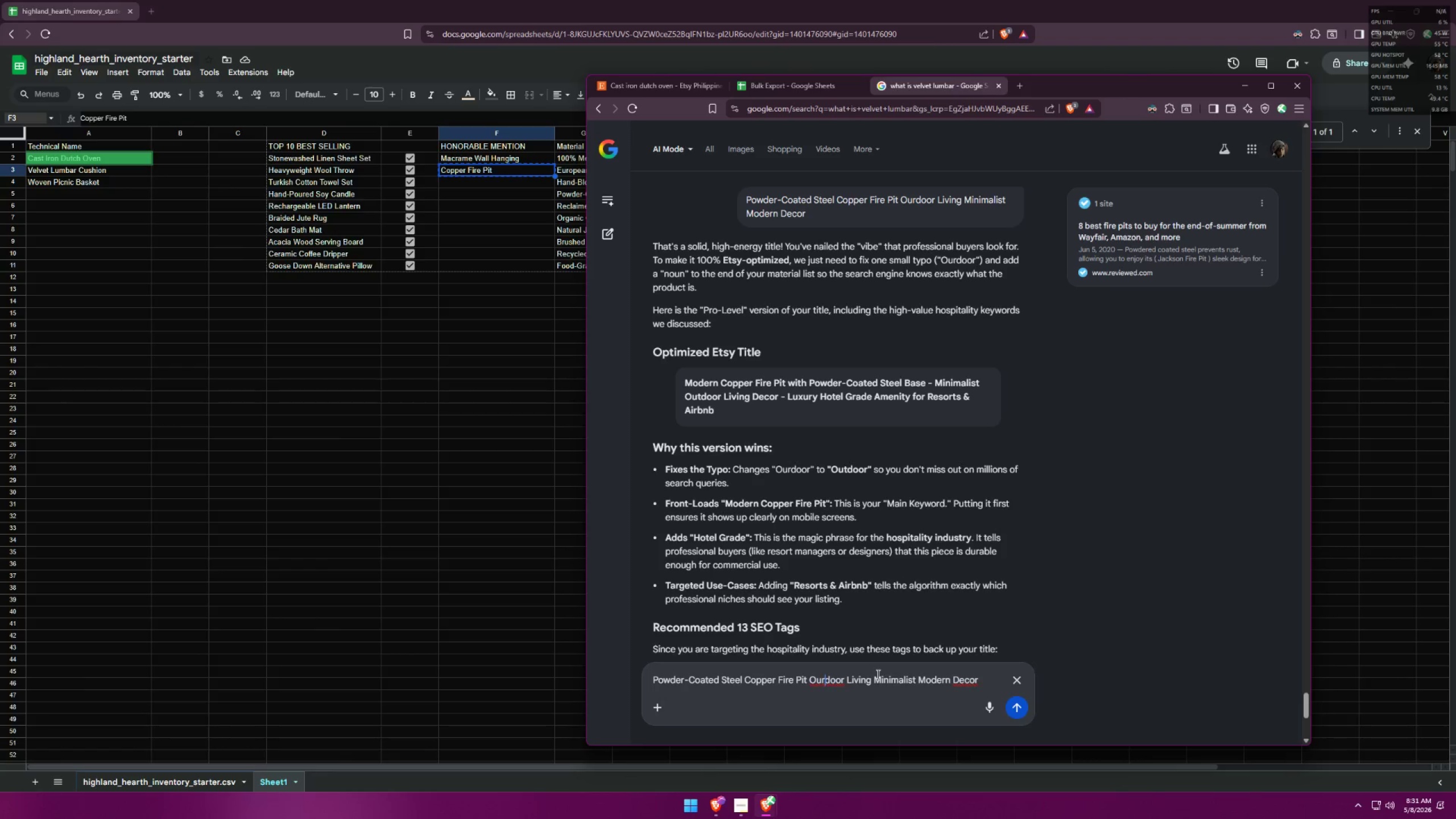 
key(Backspace)
 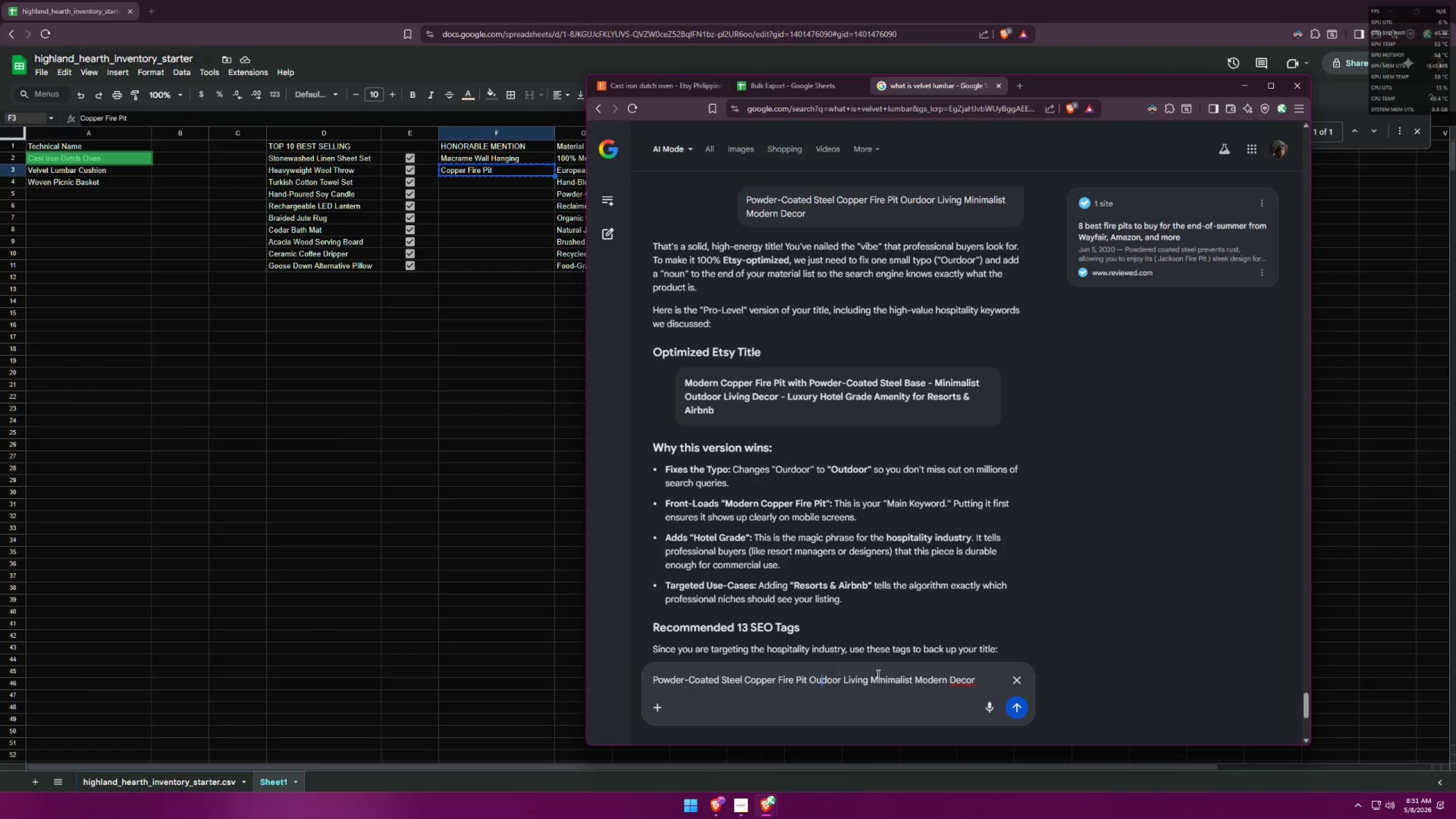 
key(T)
 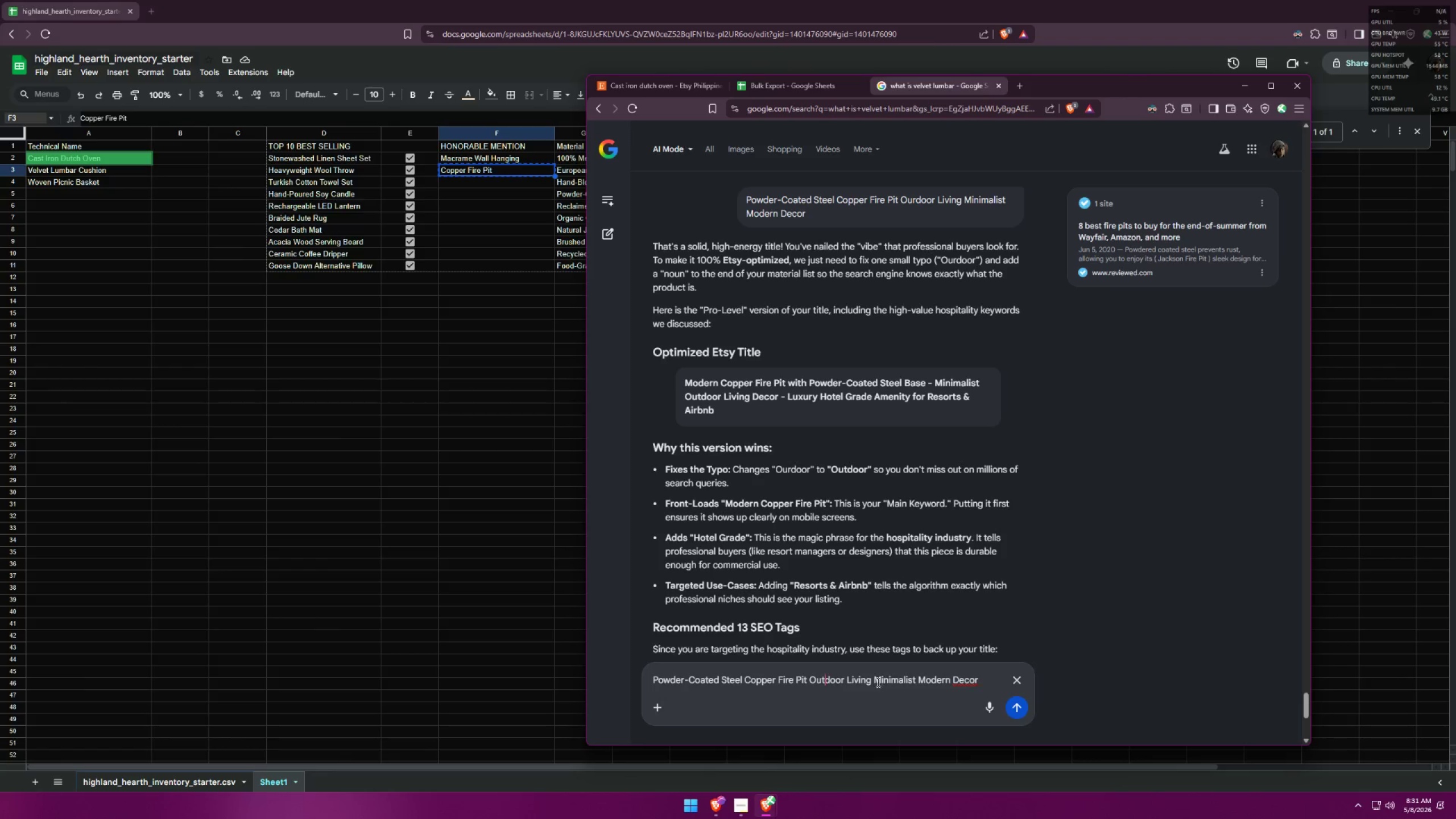 
left_click_drag(start_coordinate=[872, 681], to_coordinate=[998, 671])
 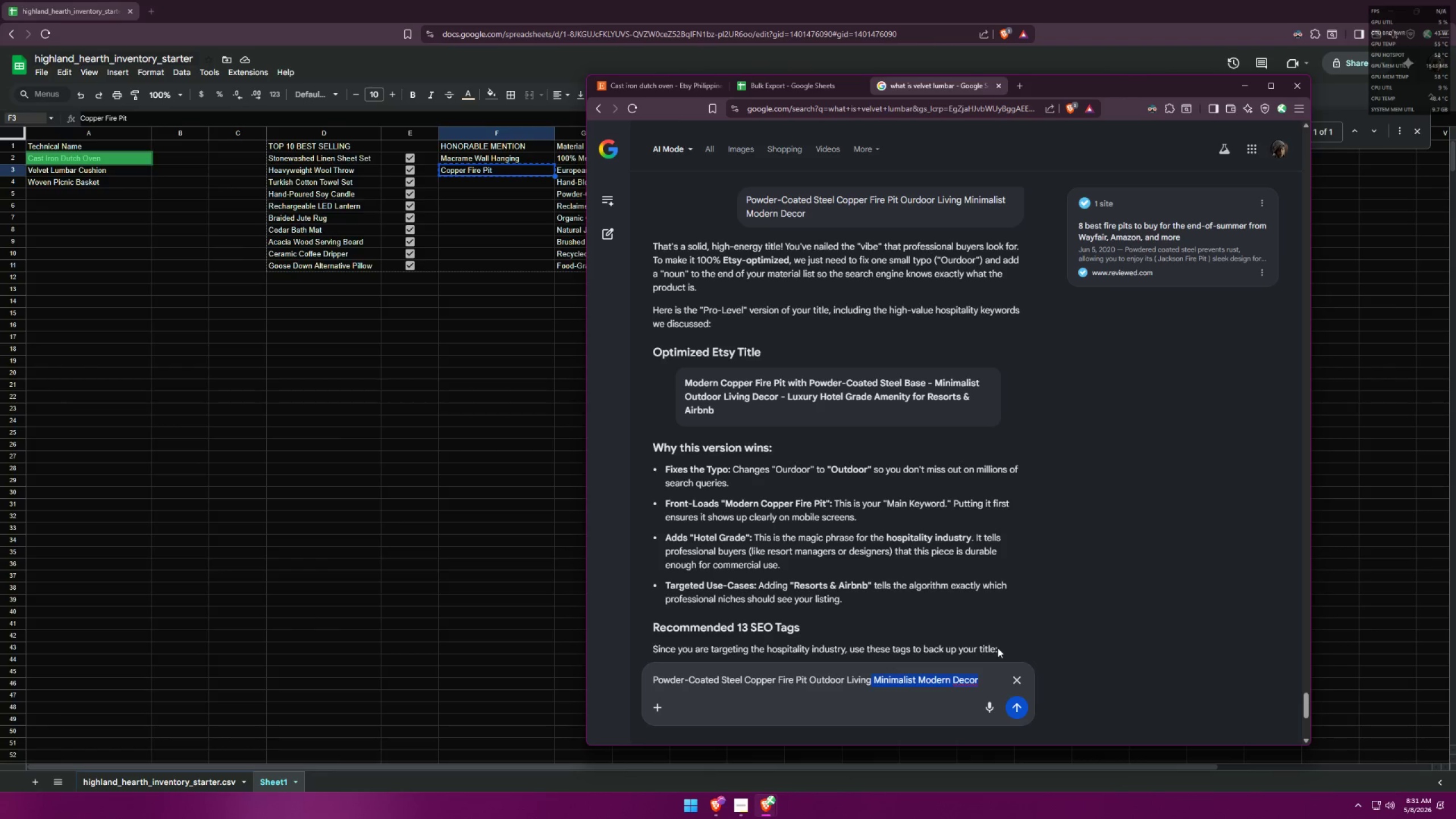 
key(Backspace)
type( Luxuty )
key(Backspace)
key(Backspace)
key(Backspace)
key(Backspace)
type(r)
key(Backspace)
type(ury Hoto)
key(Backspace)
type(l;)
key(Backspace)
type(e;)
key(Backspace)
key(Backspace)
key(Backspace)
type(el-ga)
key(Backspace)
type(rade Ame)
 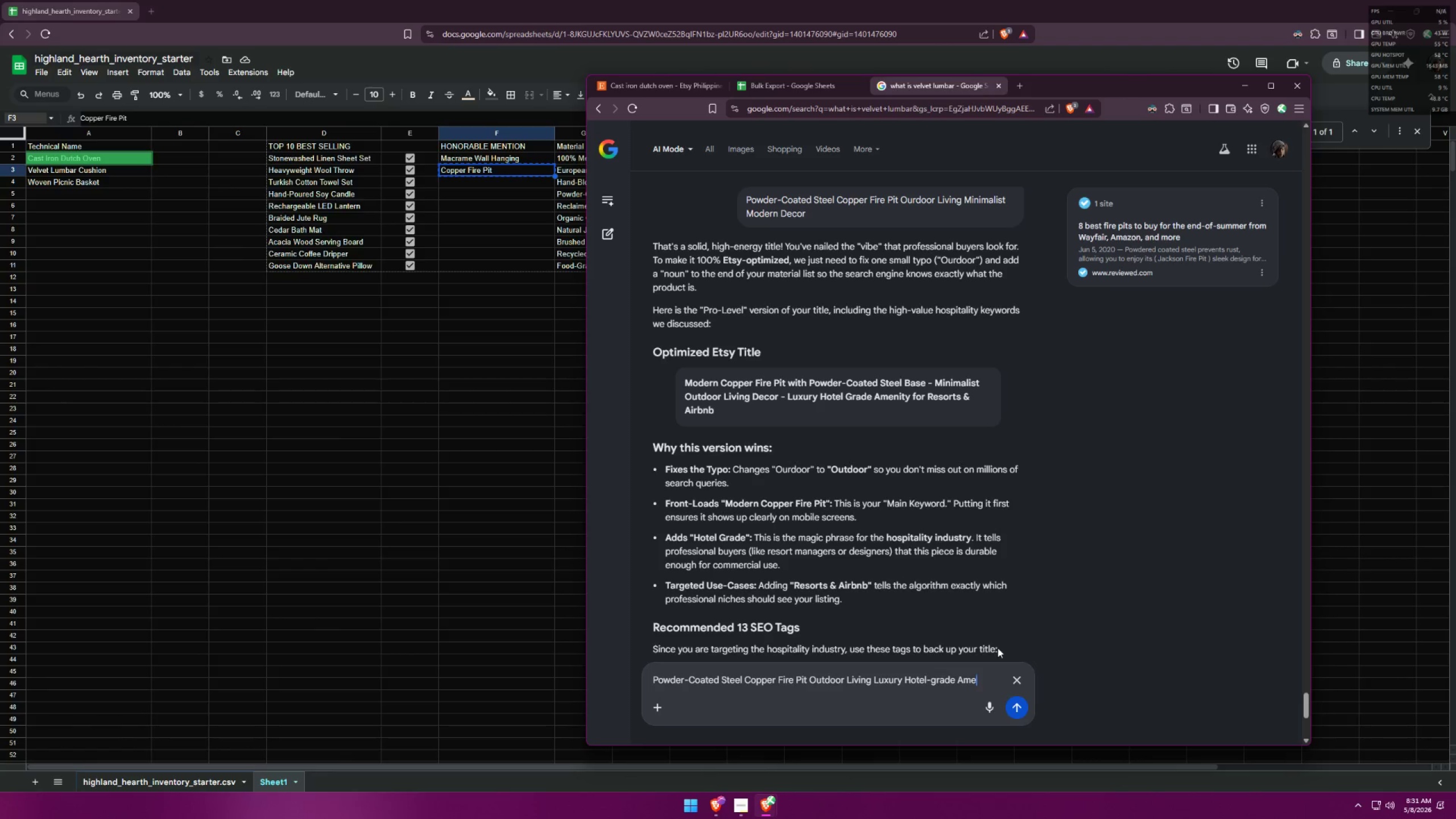 
left_click([1023, 89])
 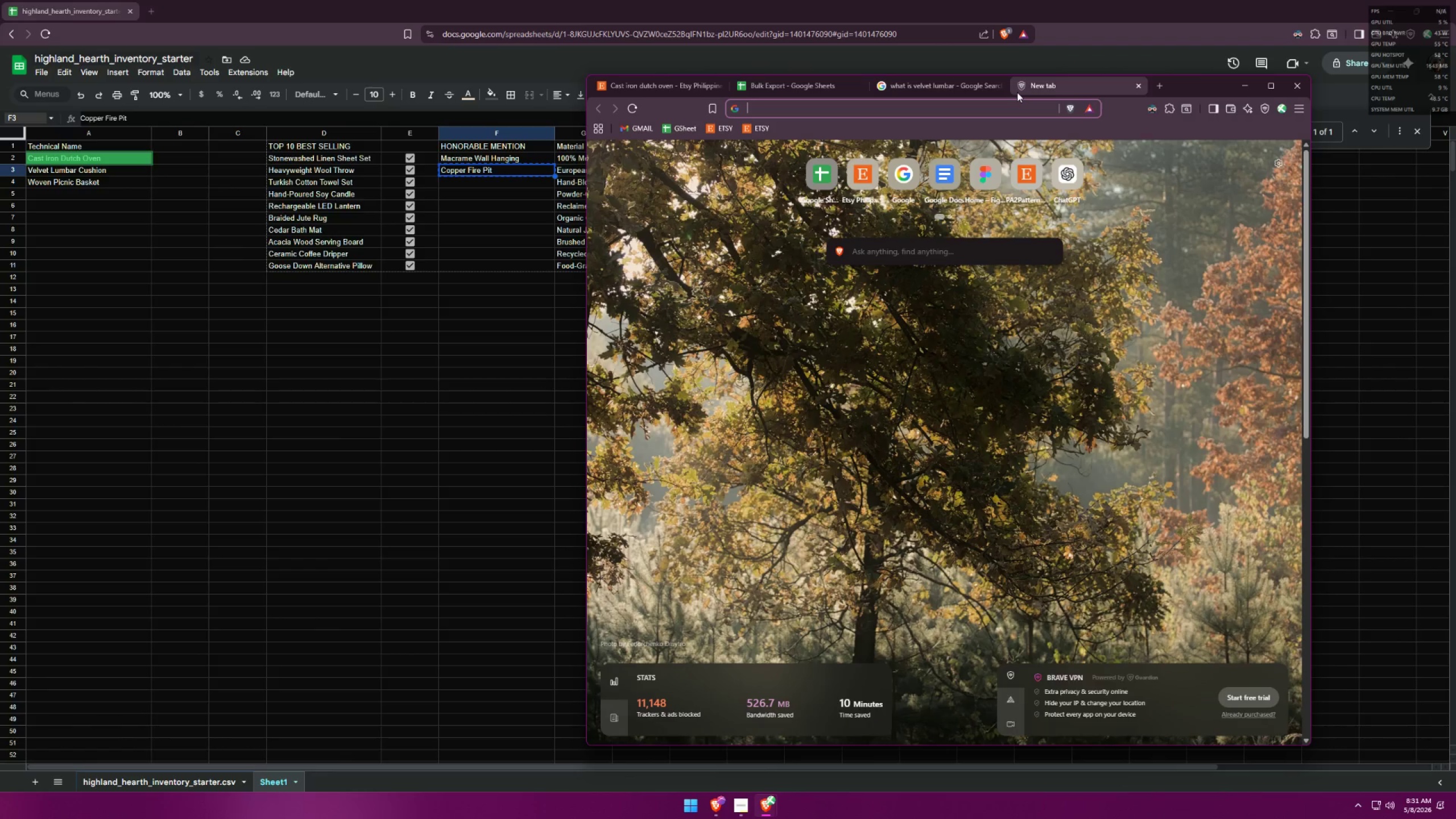 
type(amenity sysnonym)
 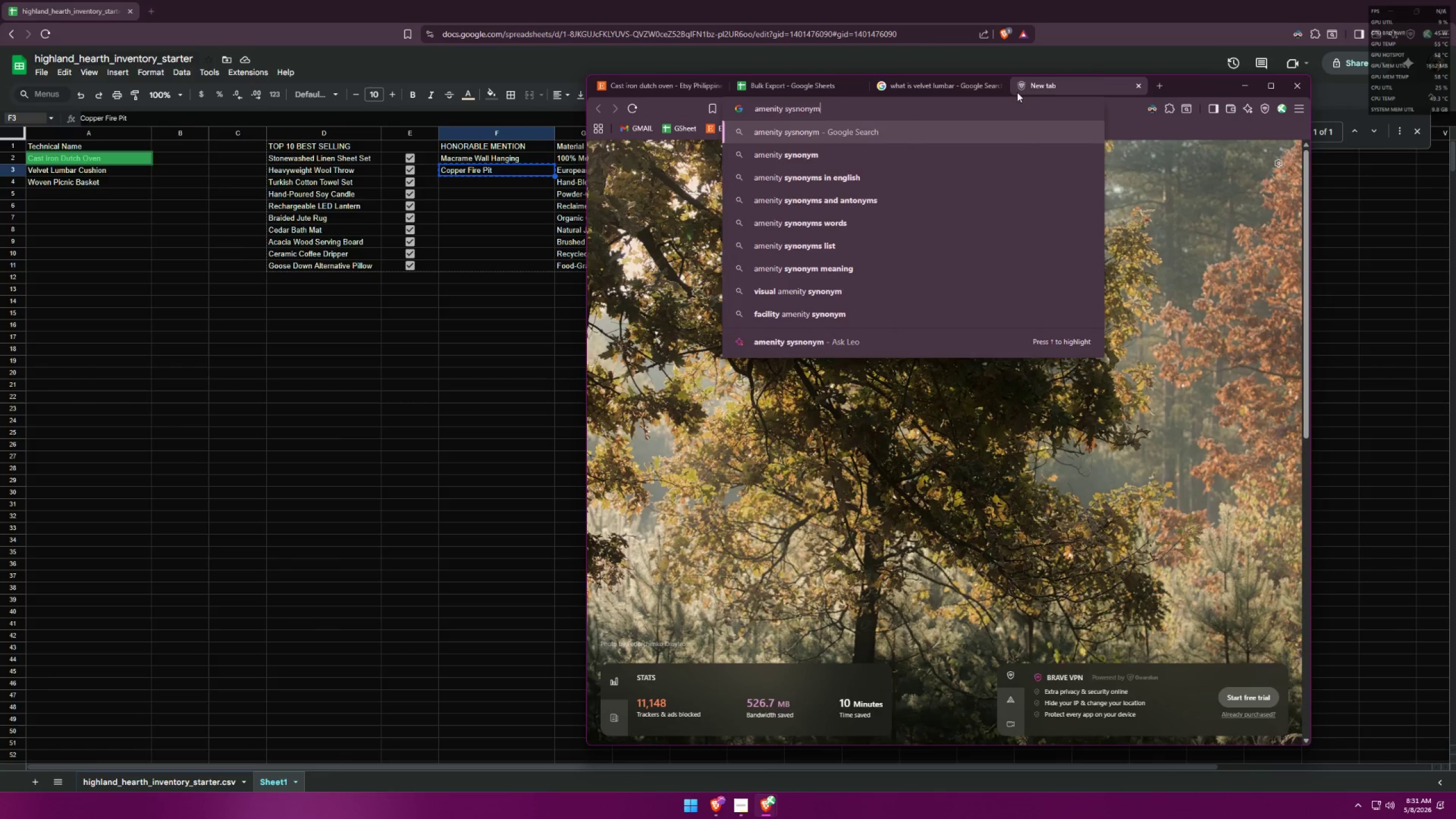 
key(Enter)
 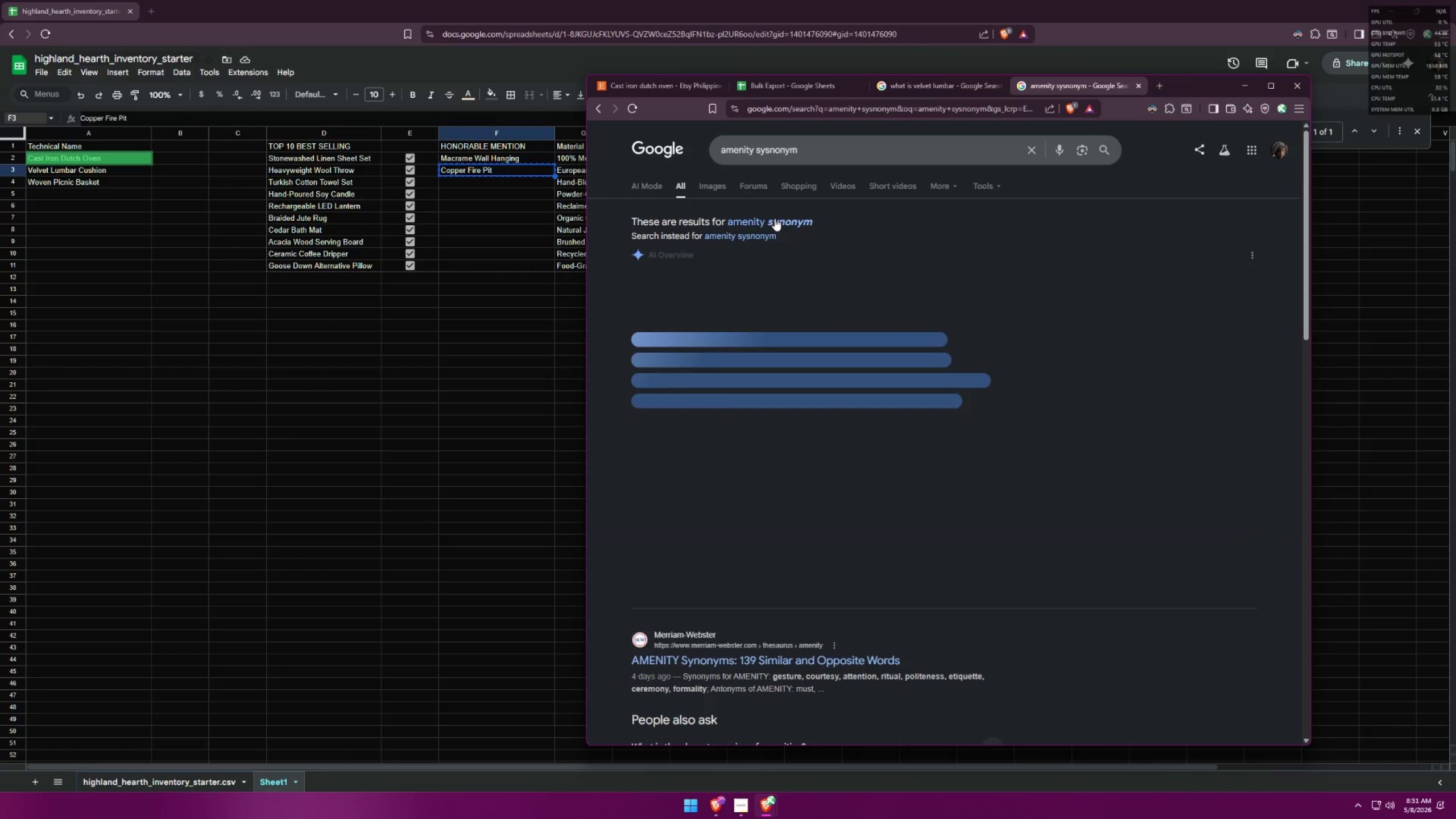 
left_click([796, 226])
 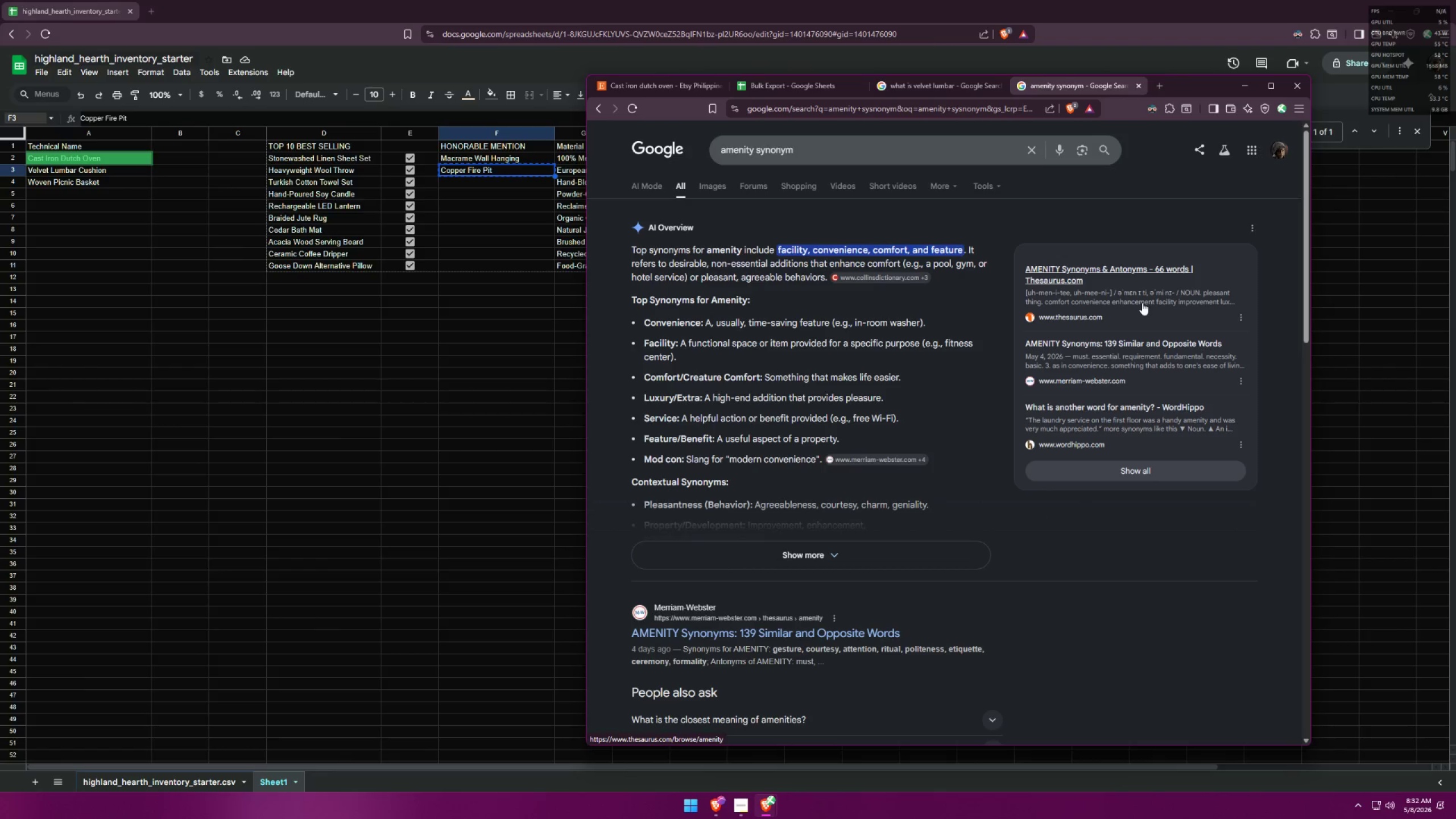 
wait(8.5)
 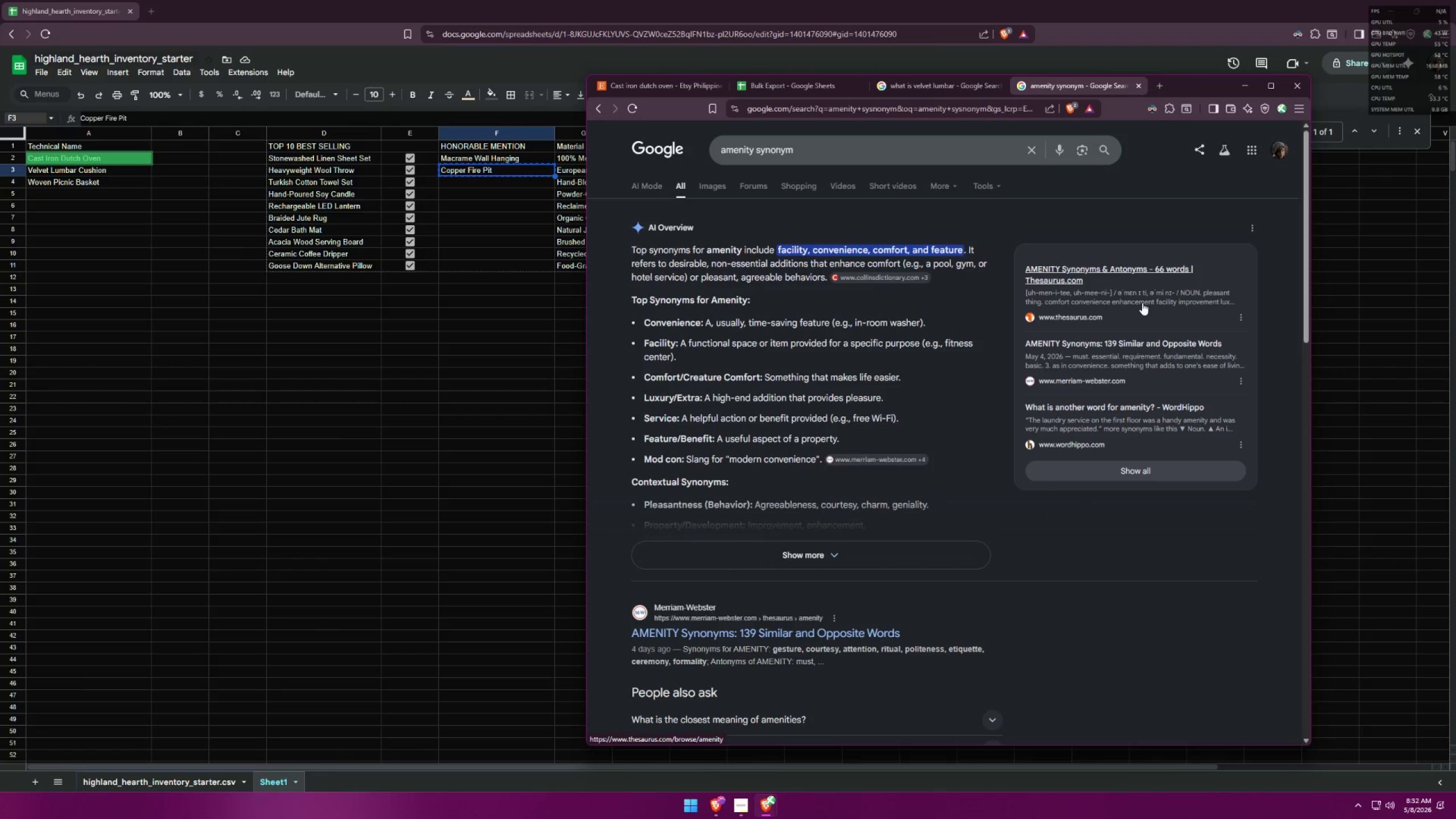 
left_click([786, 84])
 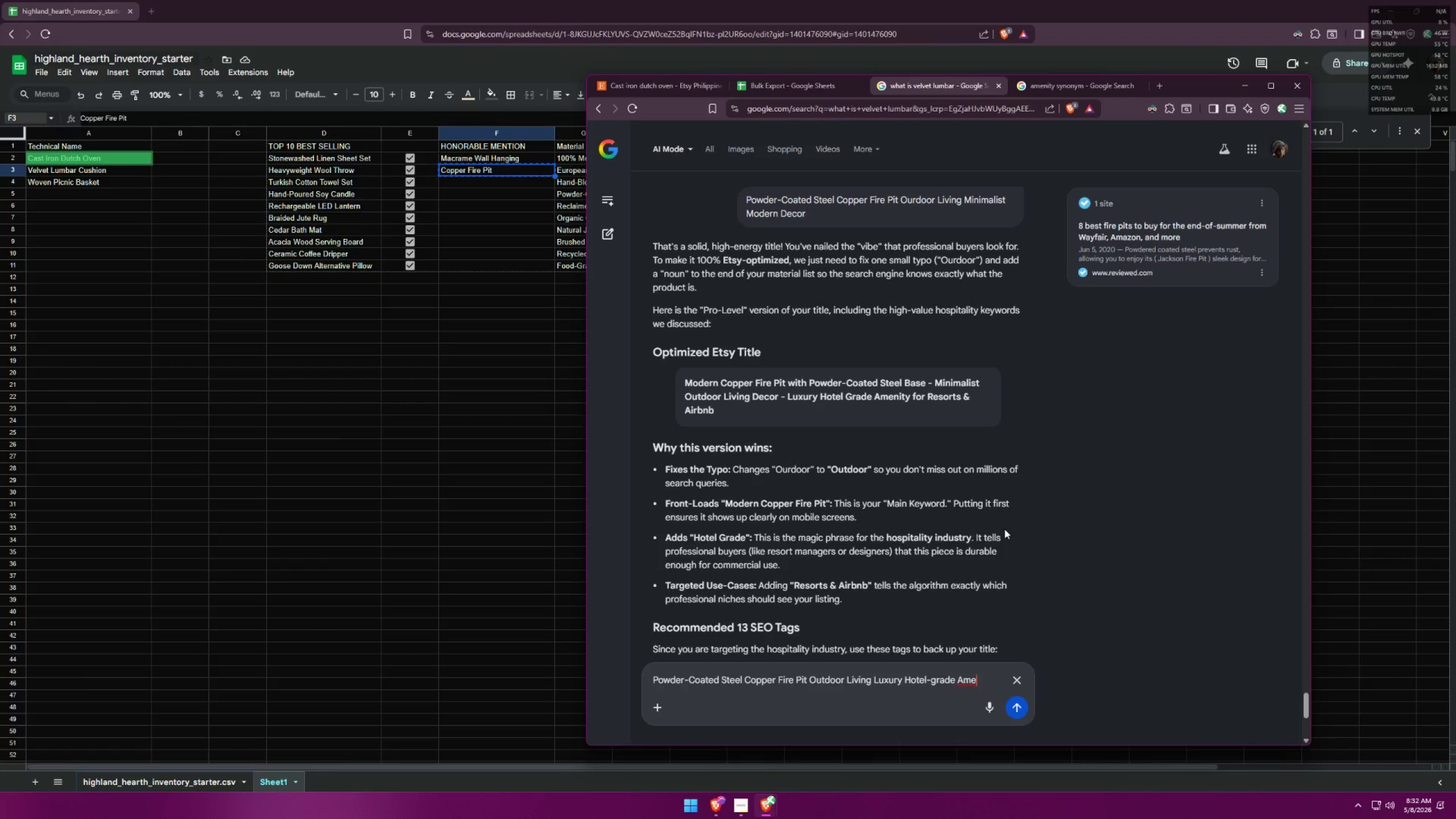 
type(nity)
 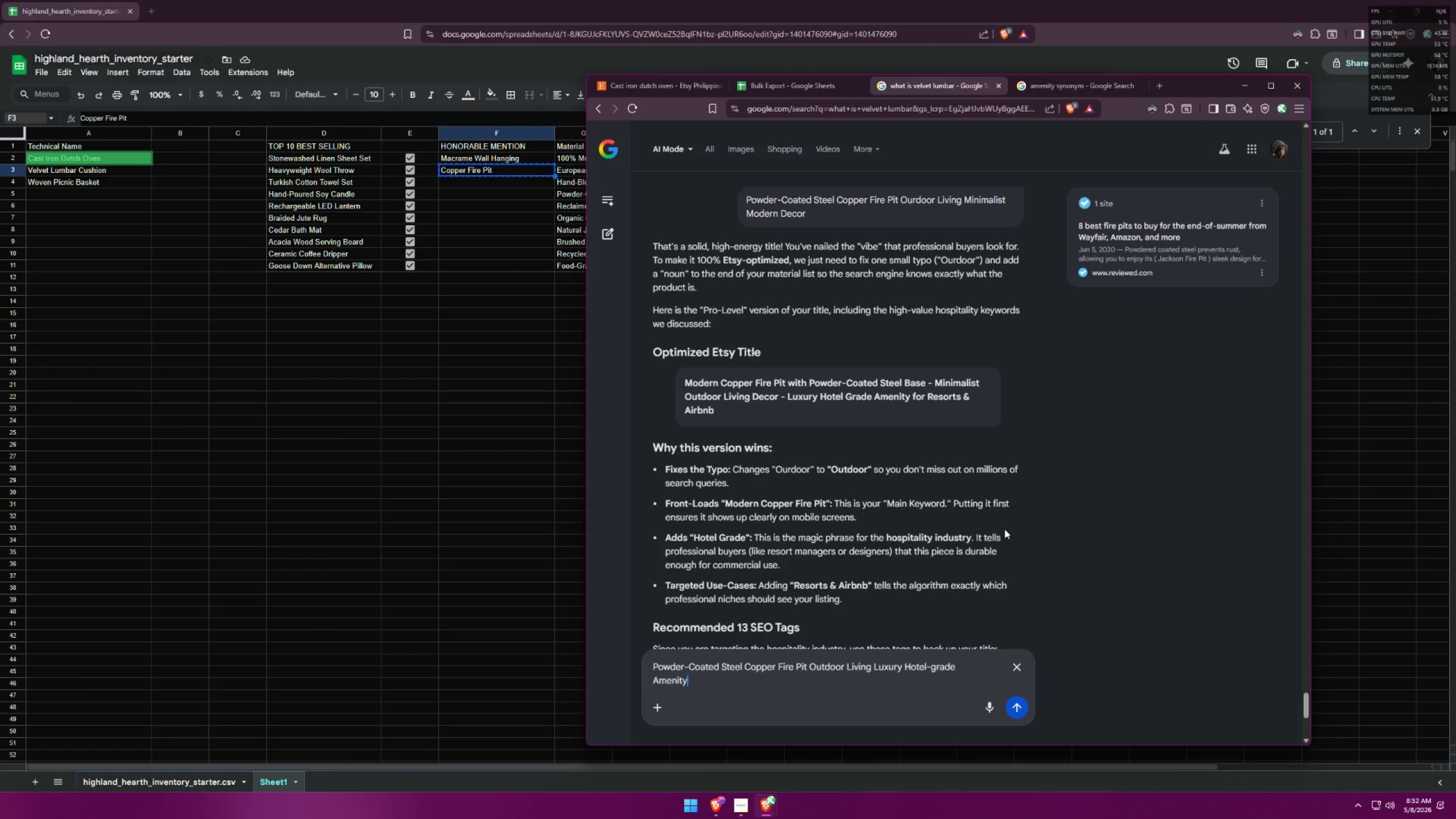 
key(Enter)
 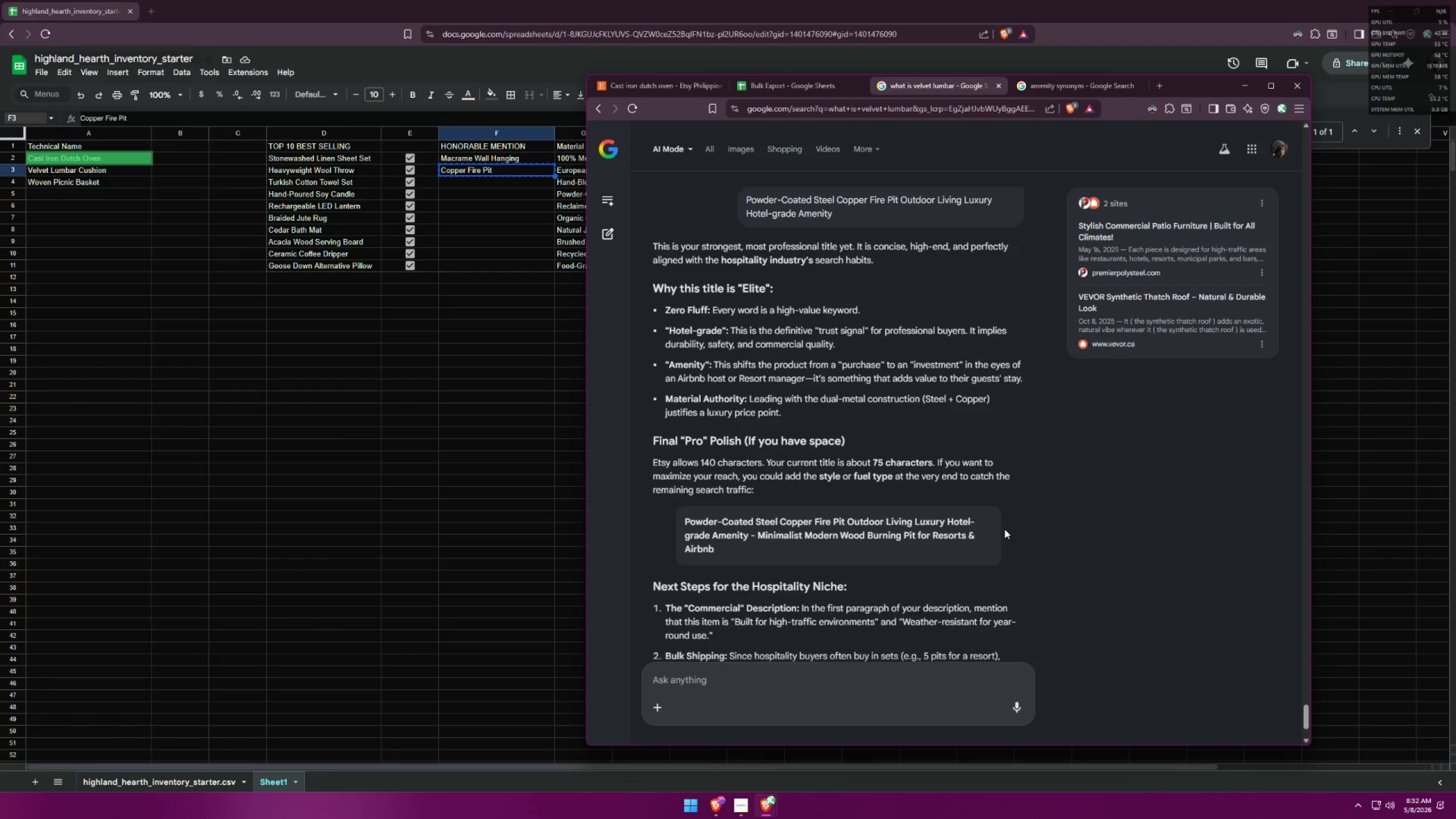 
wait(12.73)
 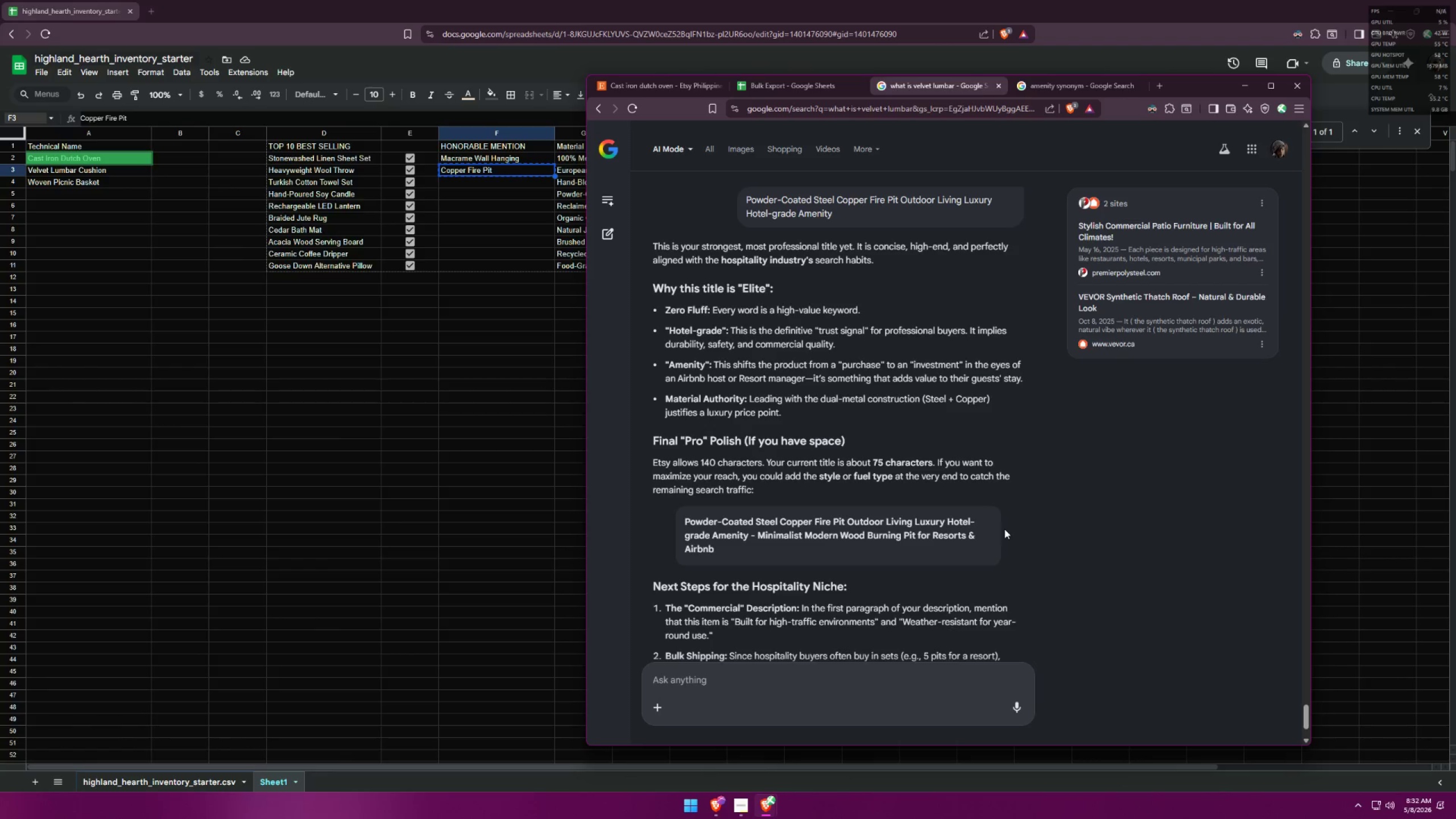 
left_click_drag(start_coordinate=[846, 214], to_coordinate=[727, 198])
 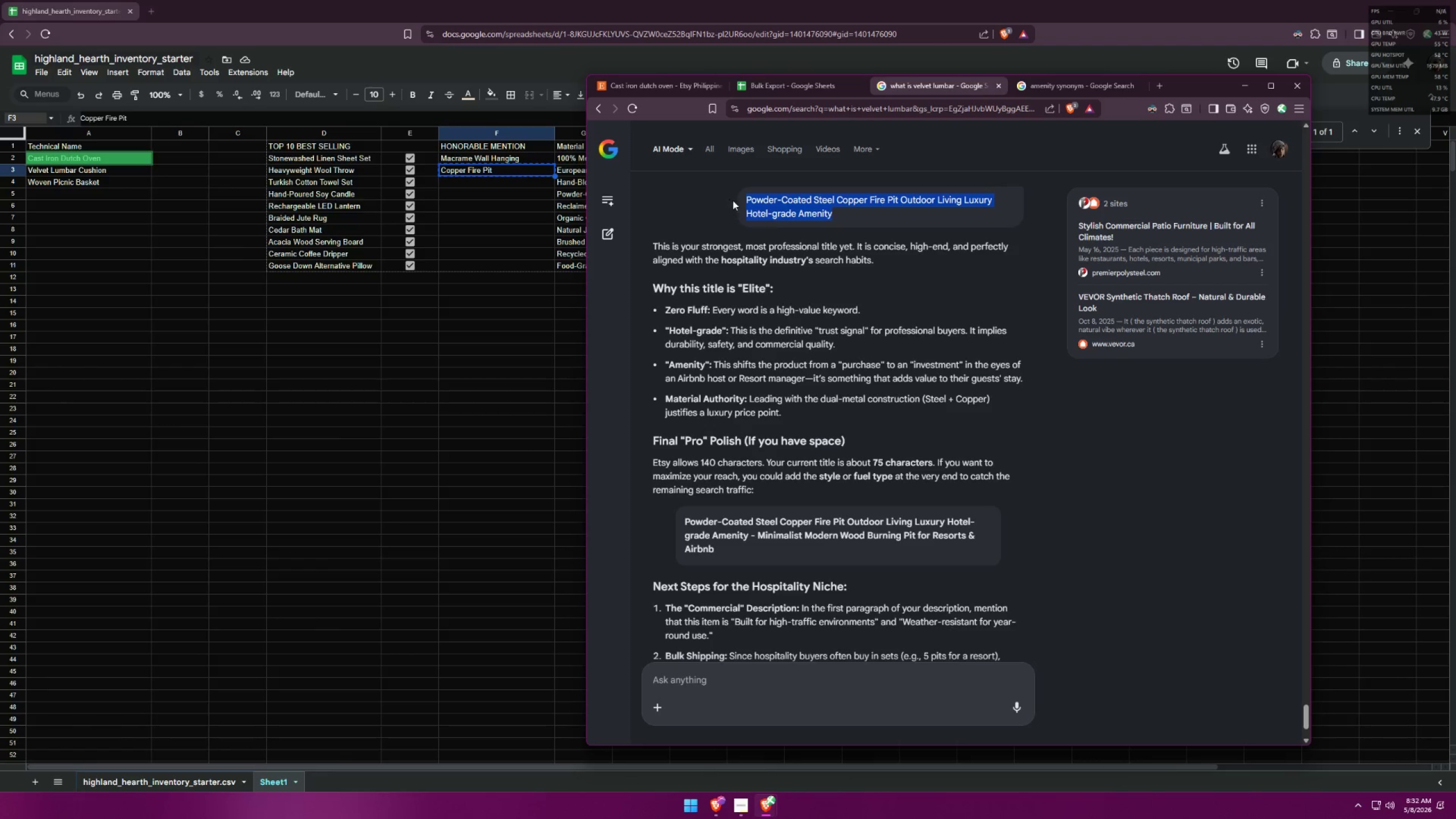 
key(Control+ControlLeft)
 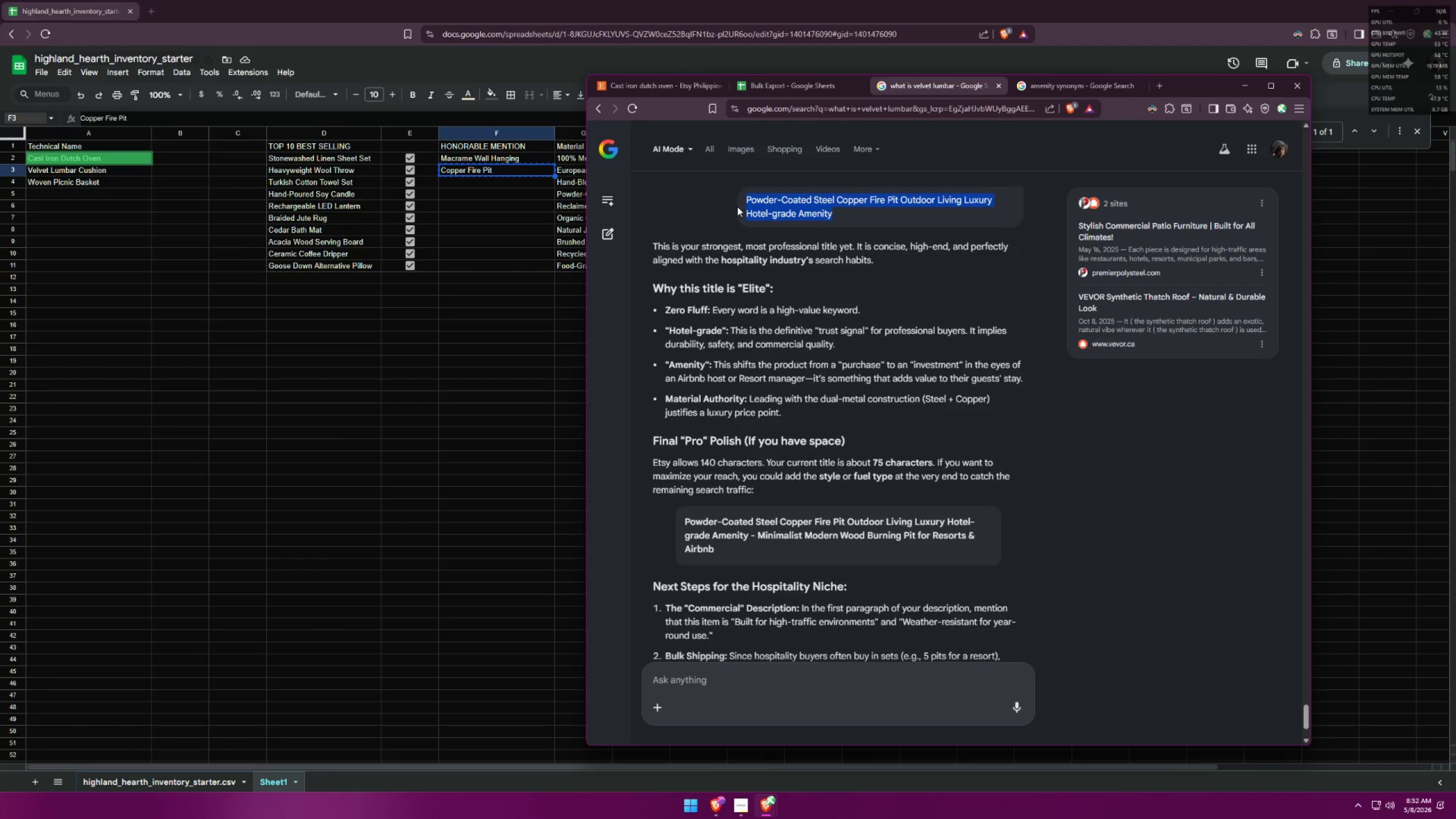 
key(Control+C)
 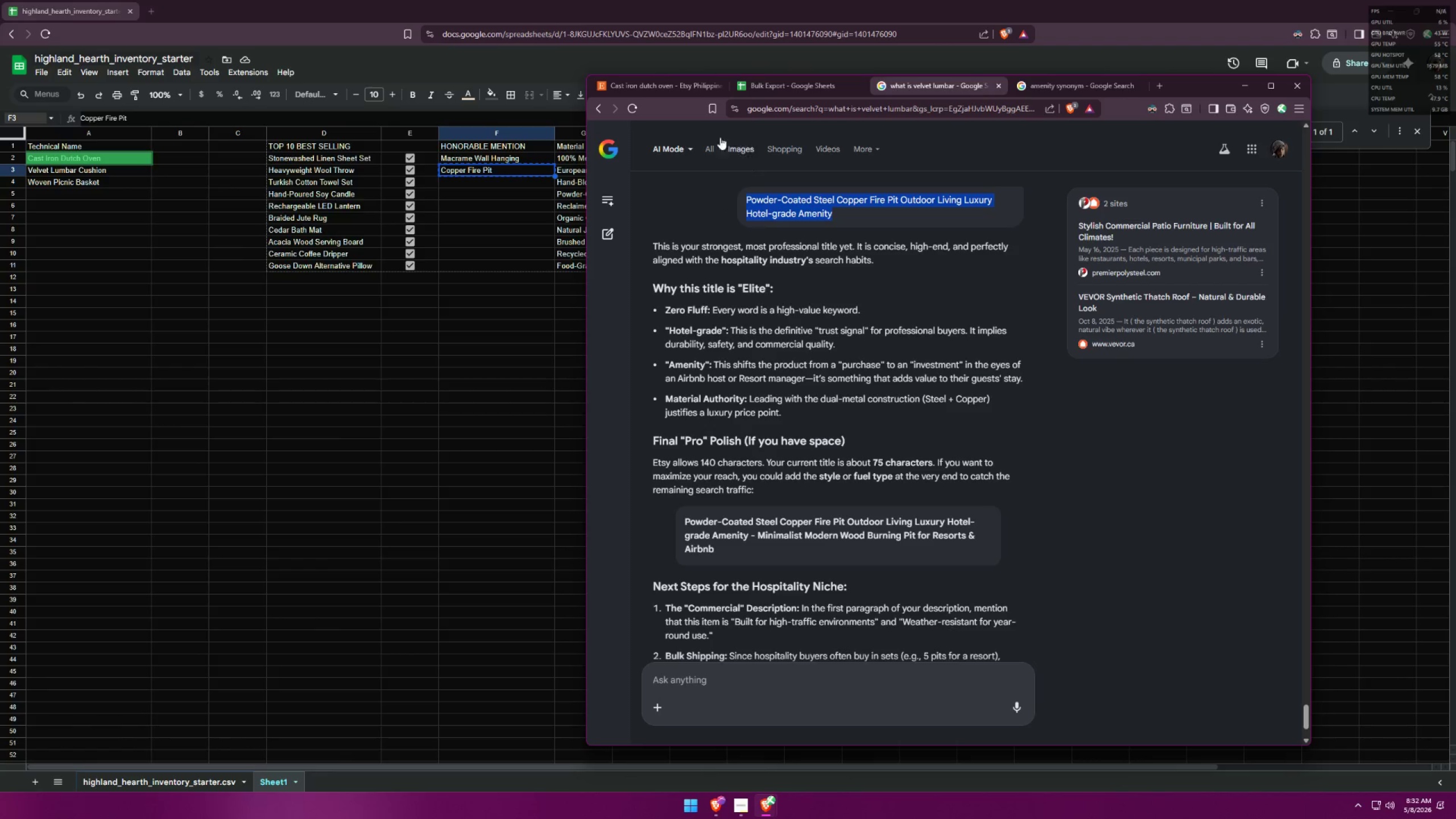 
left_click([776, 93])
 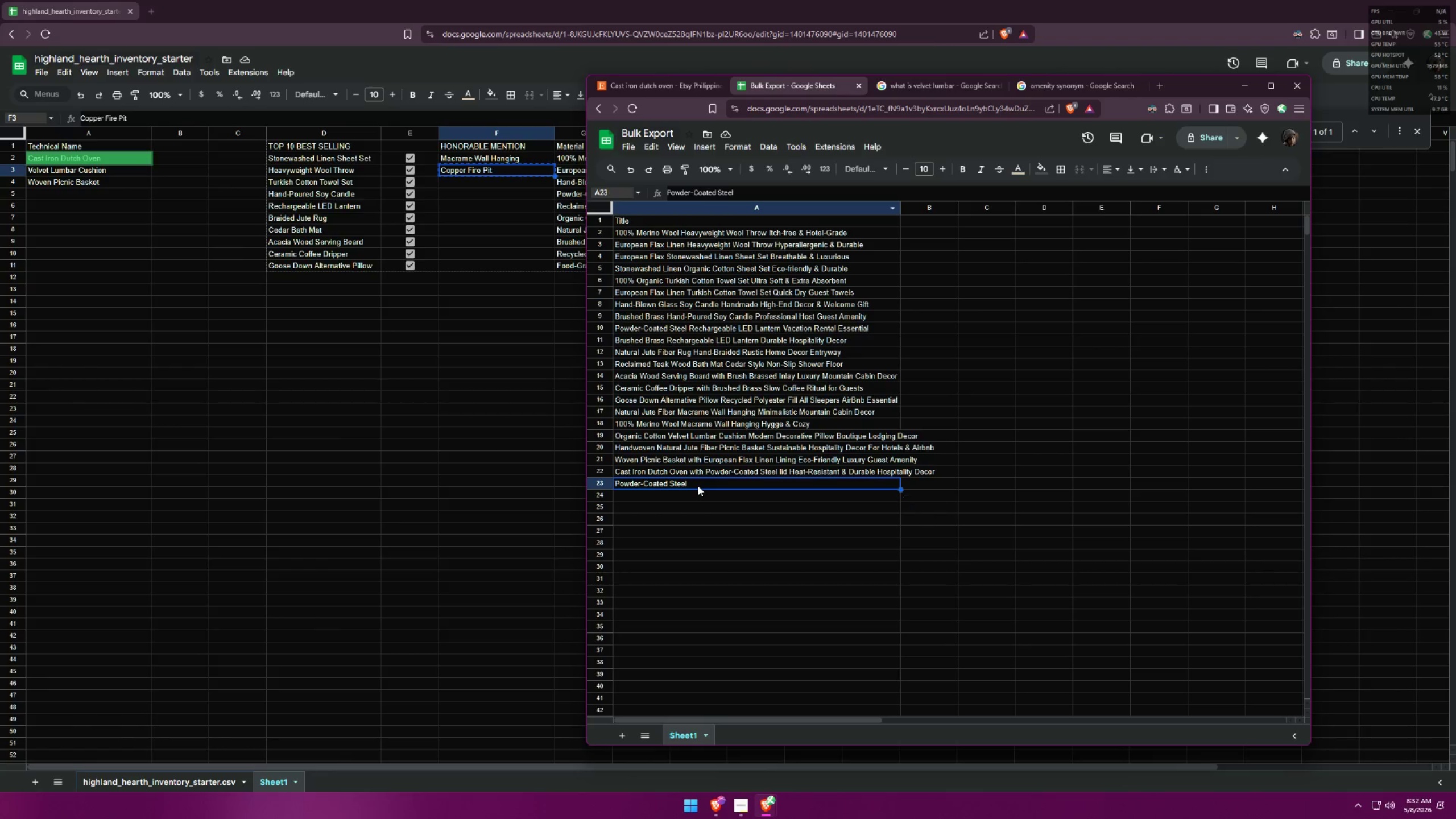 
double_click([698, 486])
 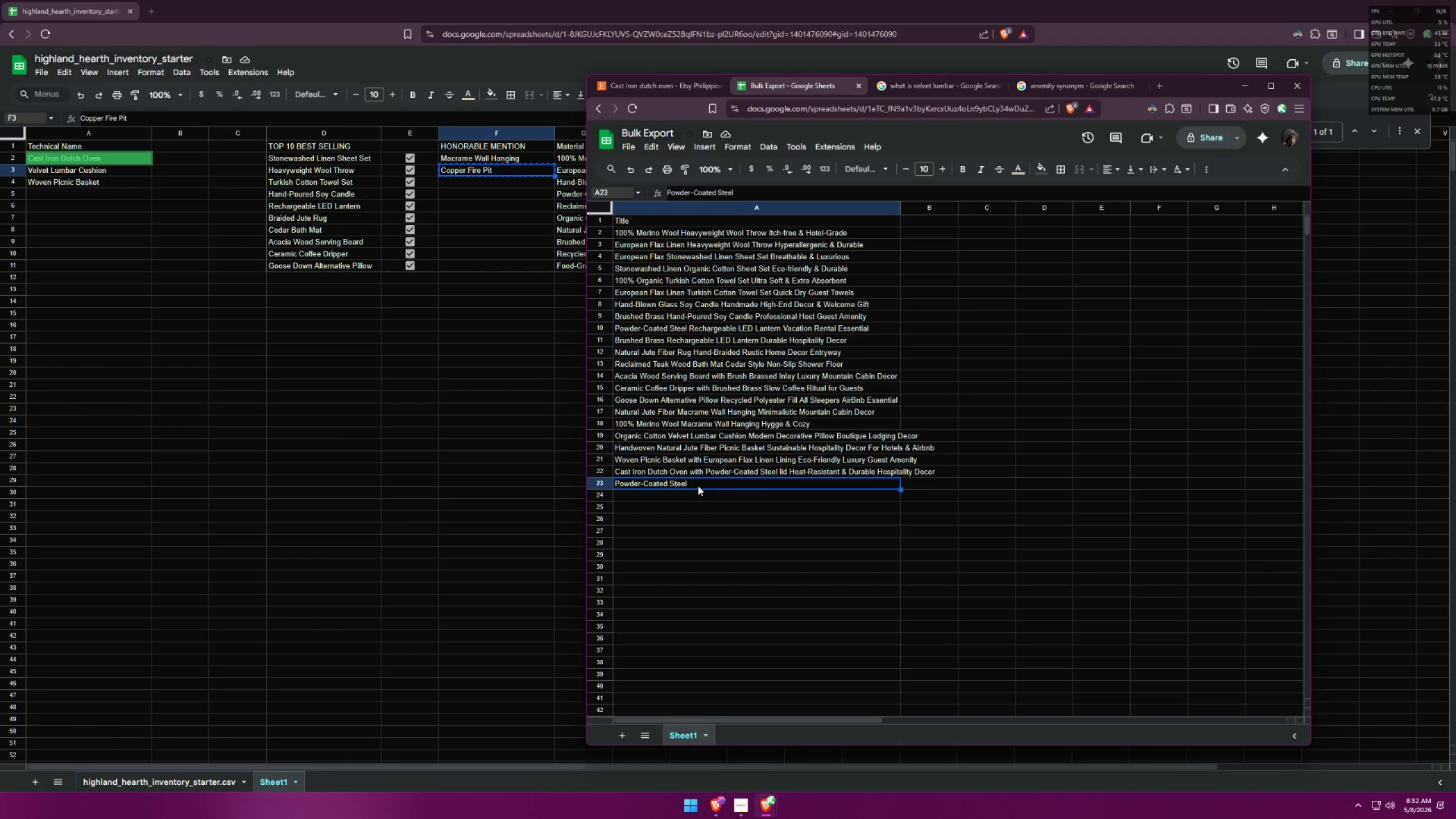 
triple_click([698, 486])
 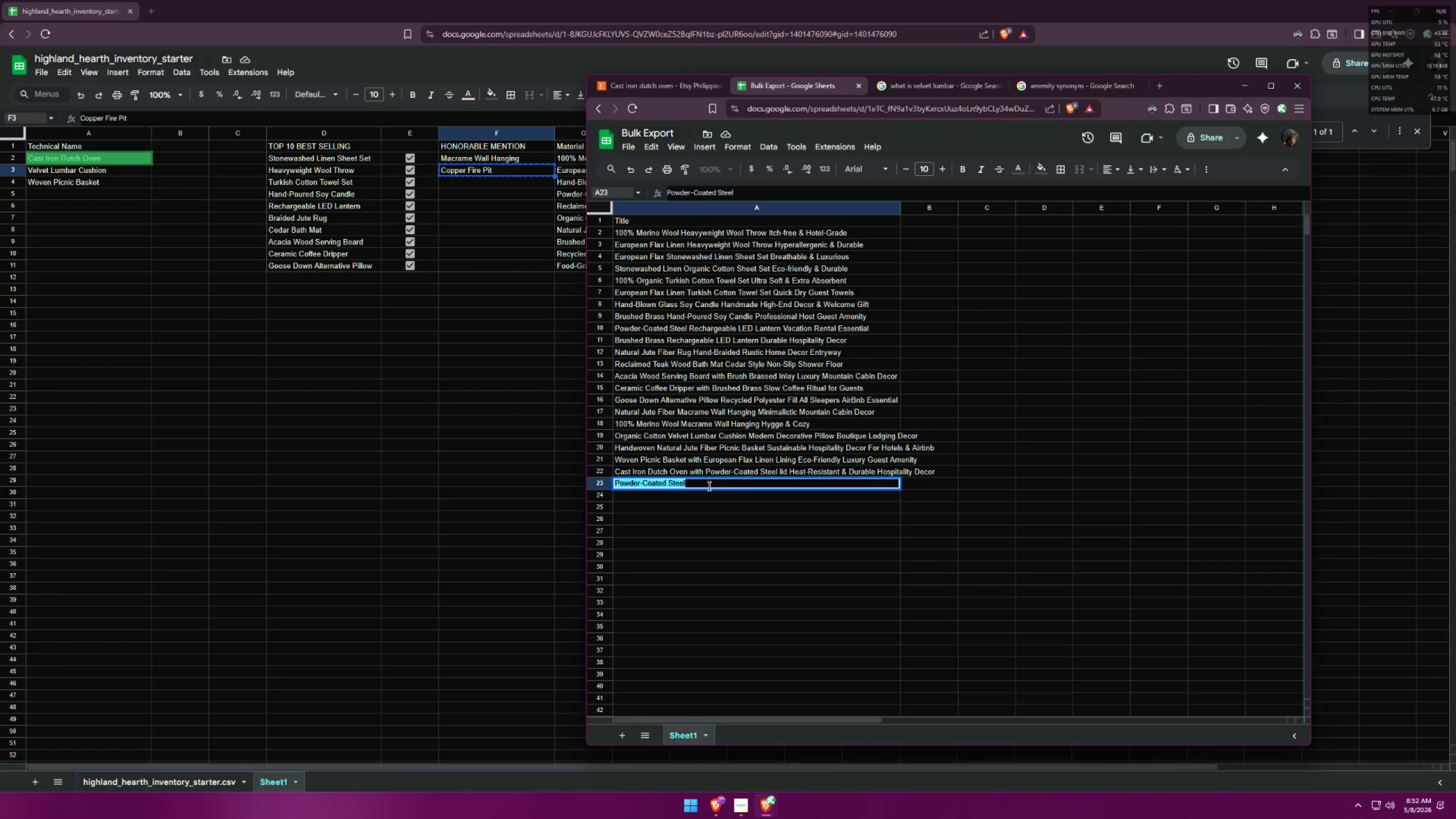 
key(Control+ControlLeft)
 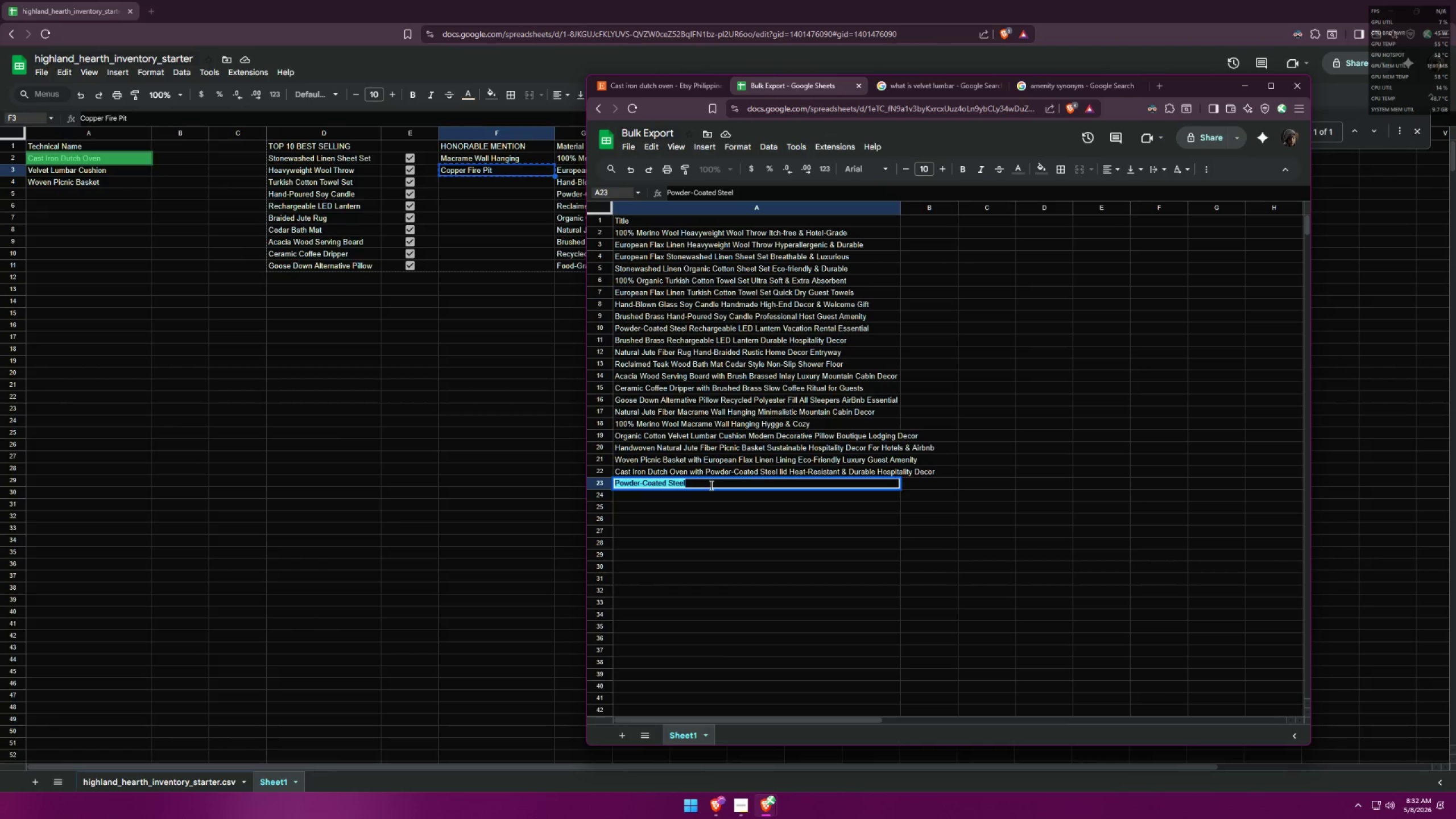 
key(Control+V)
 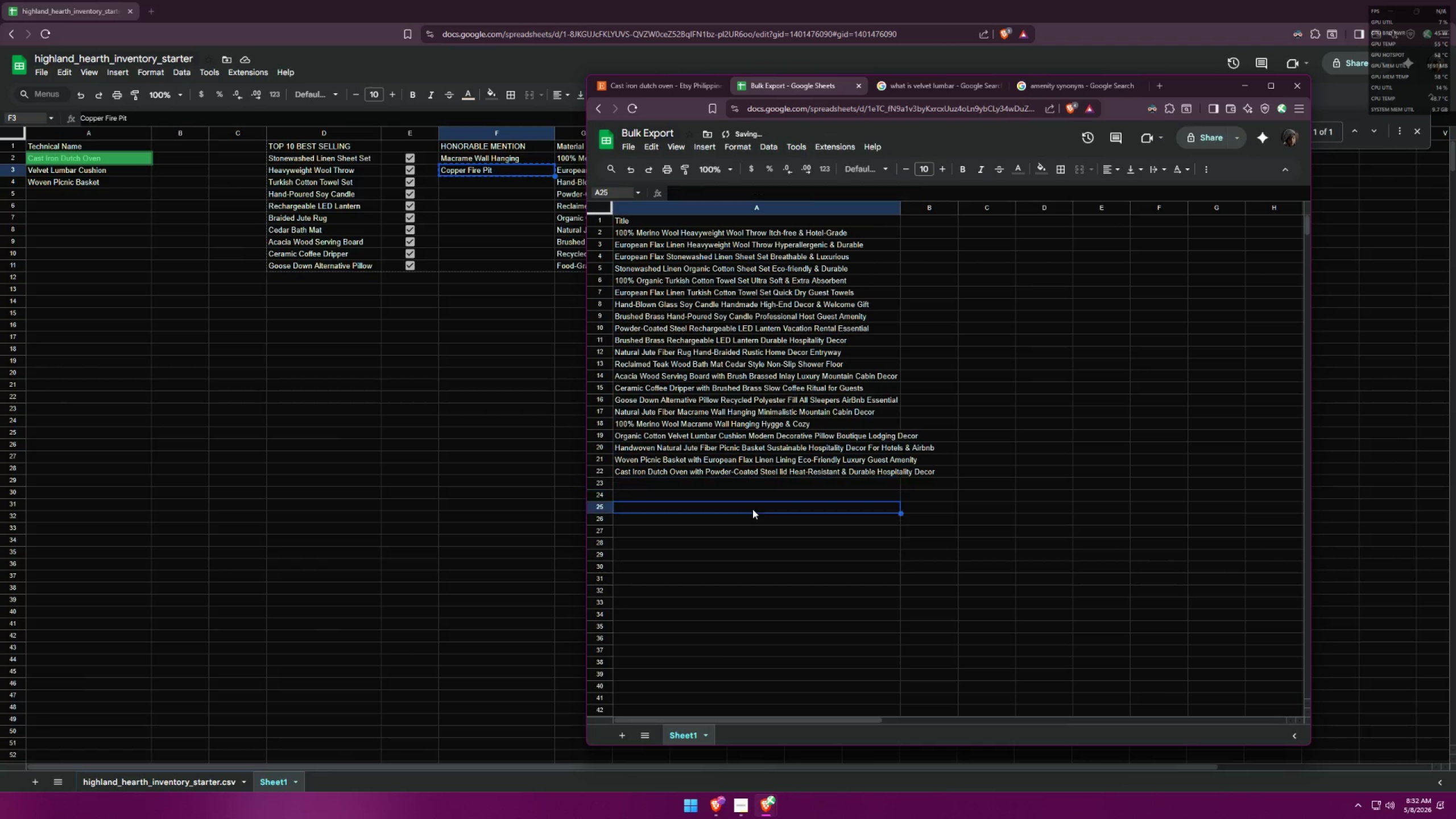 
double_click([766, 485])
 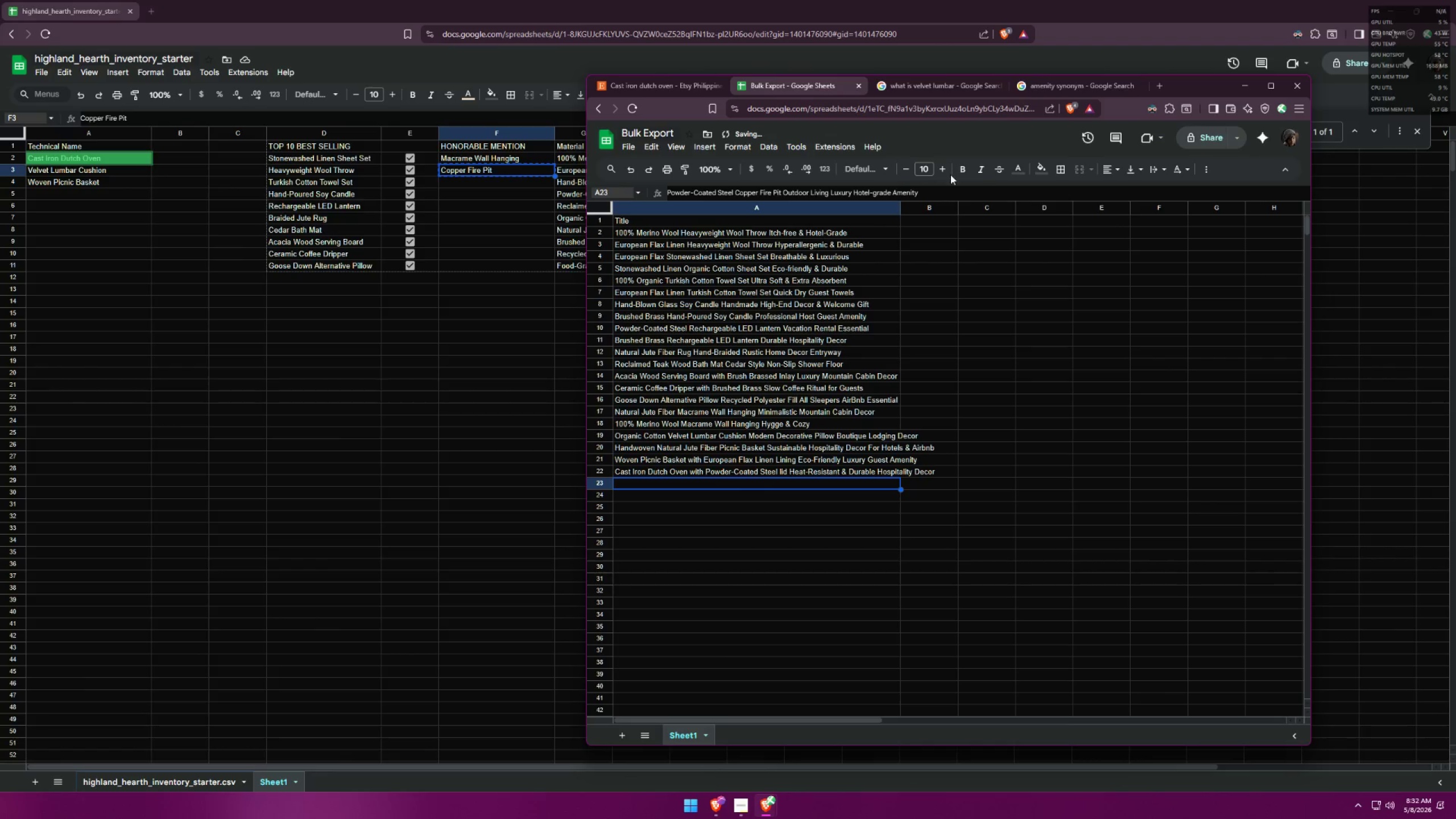 
left_click([1012, 167])
 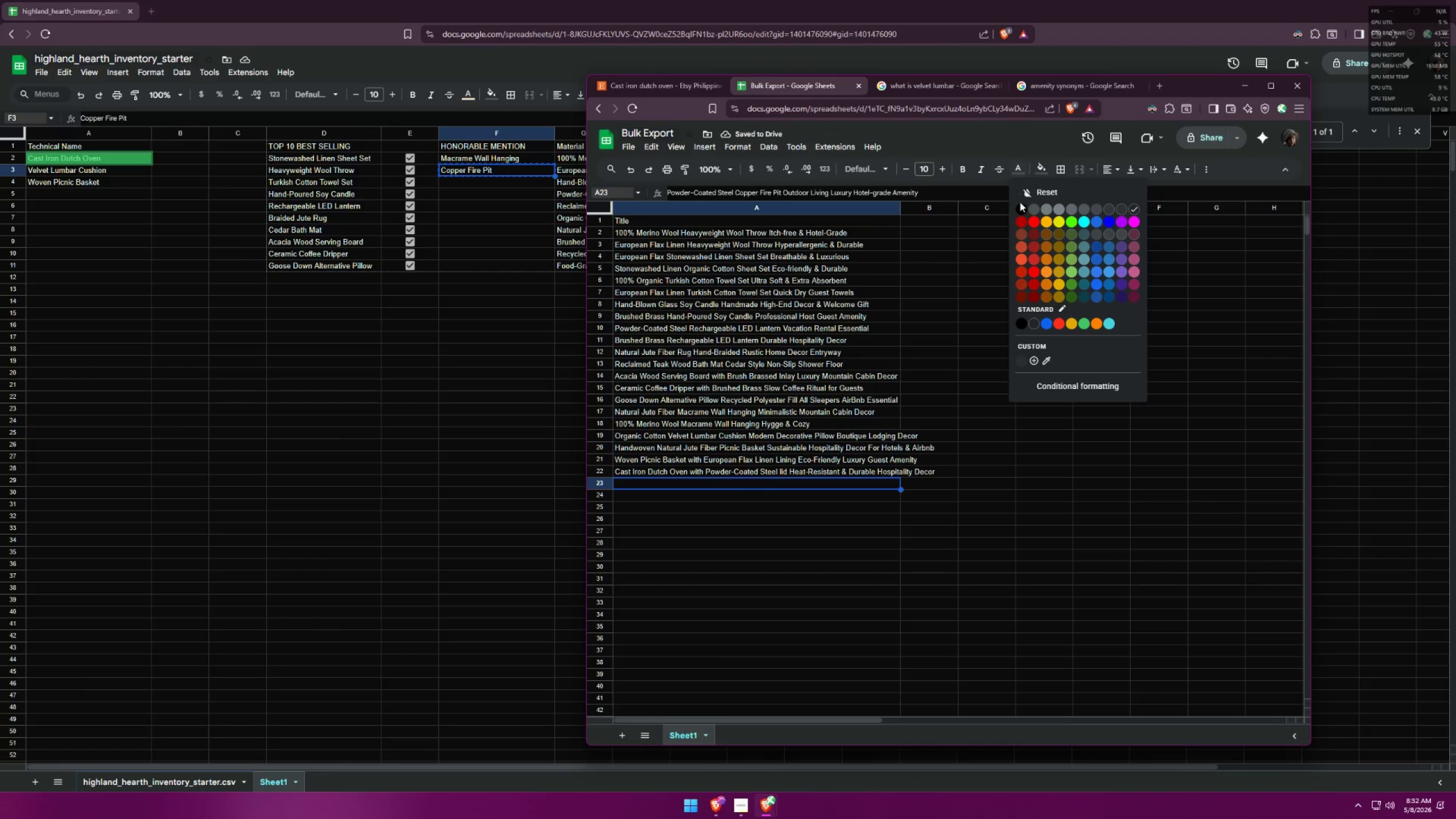 
left_click([1023, 208])
 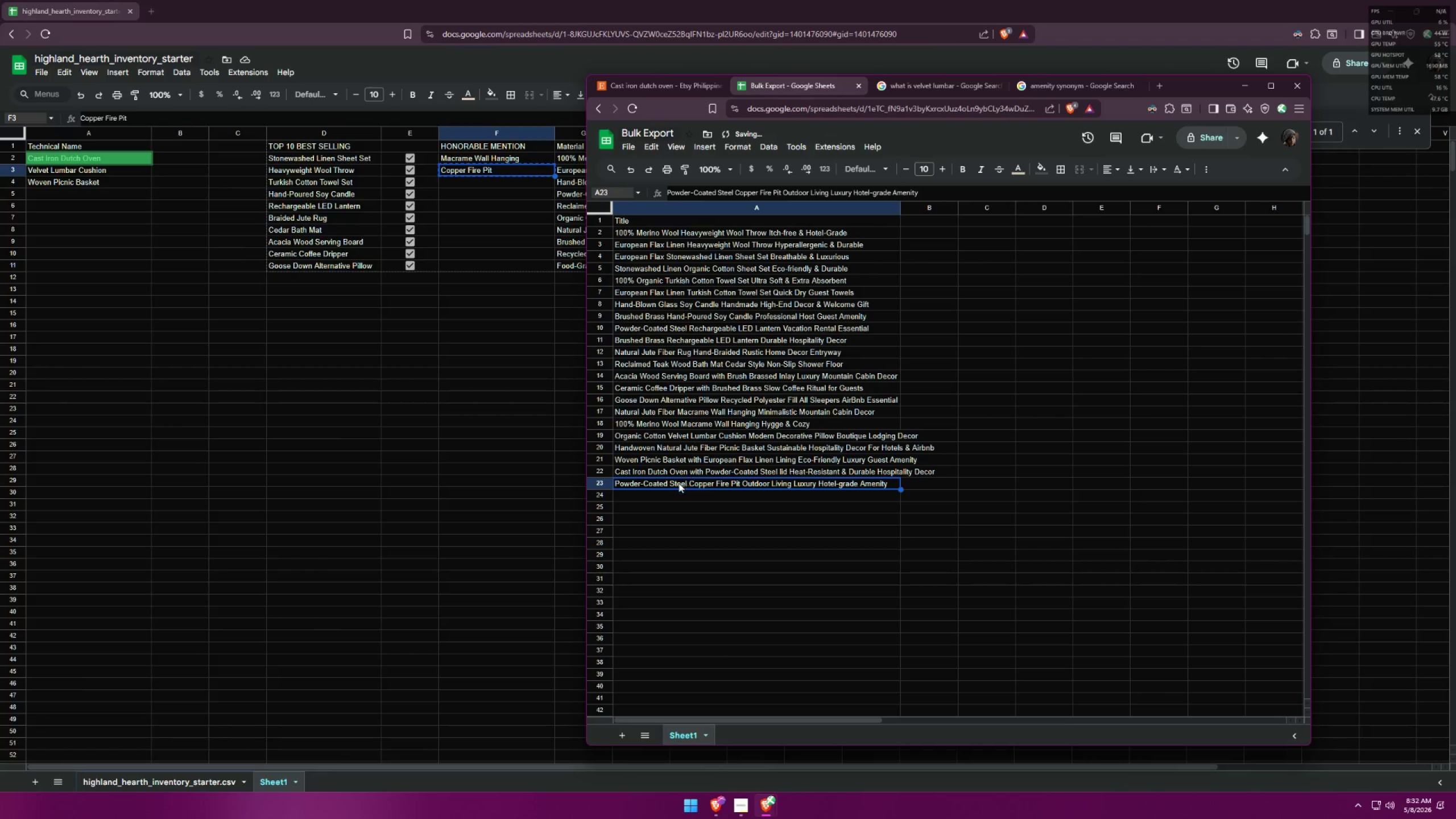 
left_click([660, 494])
 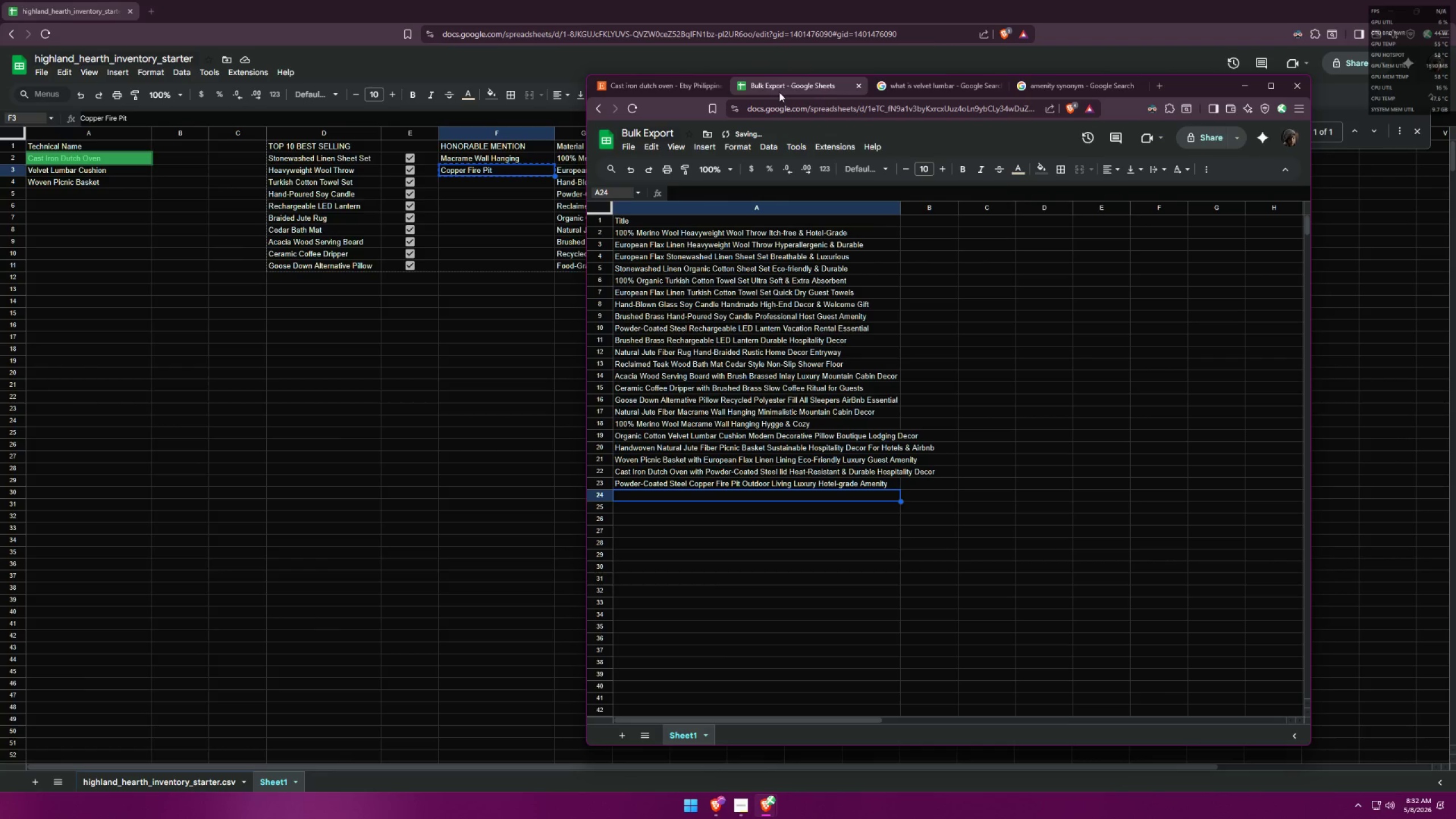 
left_click([655, 82])
 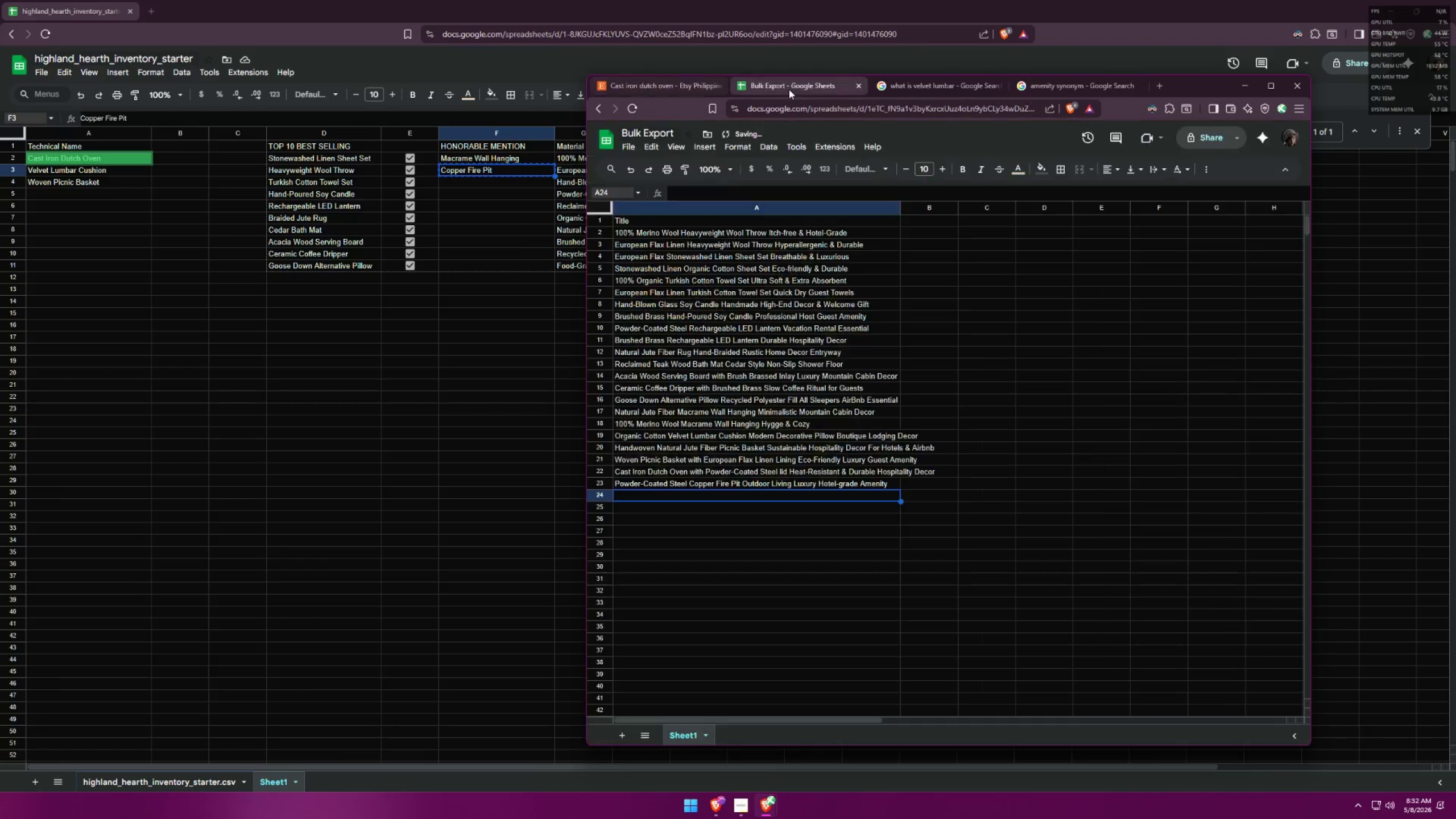 
double_click([931, 87])
 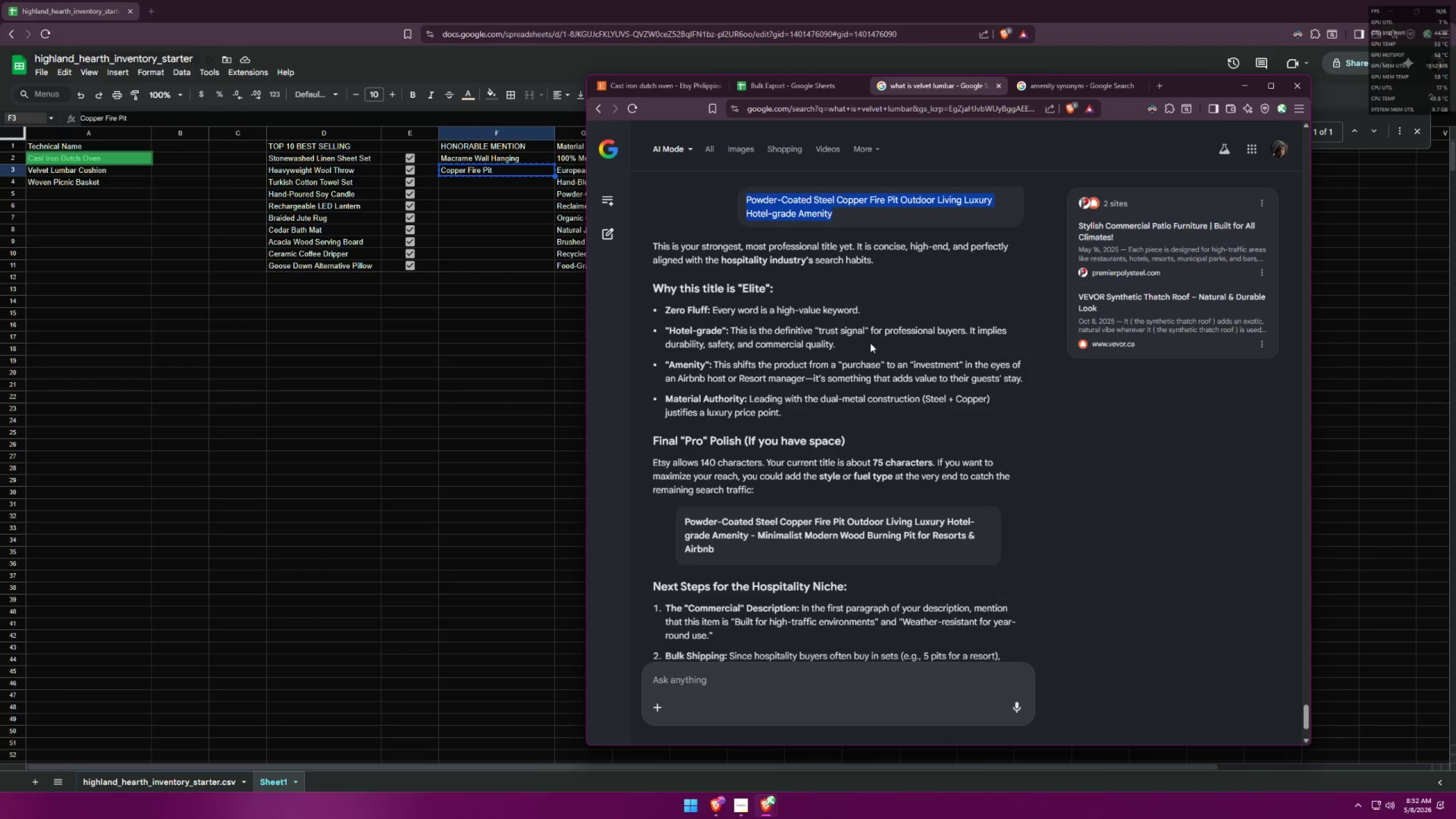 
scroll: coordinate [870, 348], scroll_direction: down, amount: 2.0
 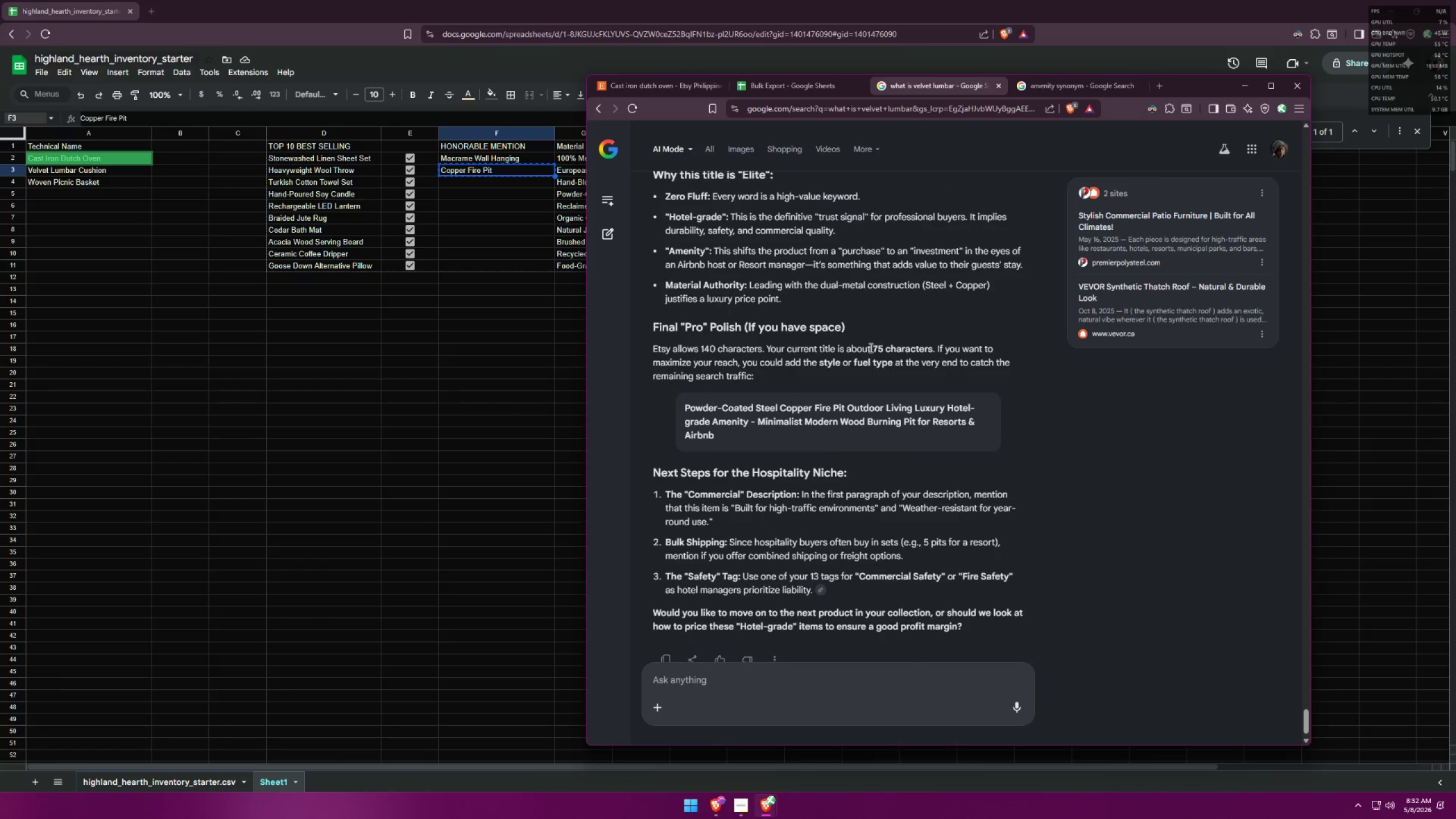 
scroll: coordinate [875, 337], scroll_direction: up, amount: 41.0
 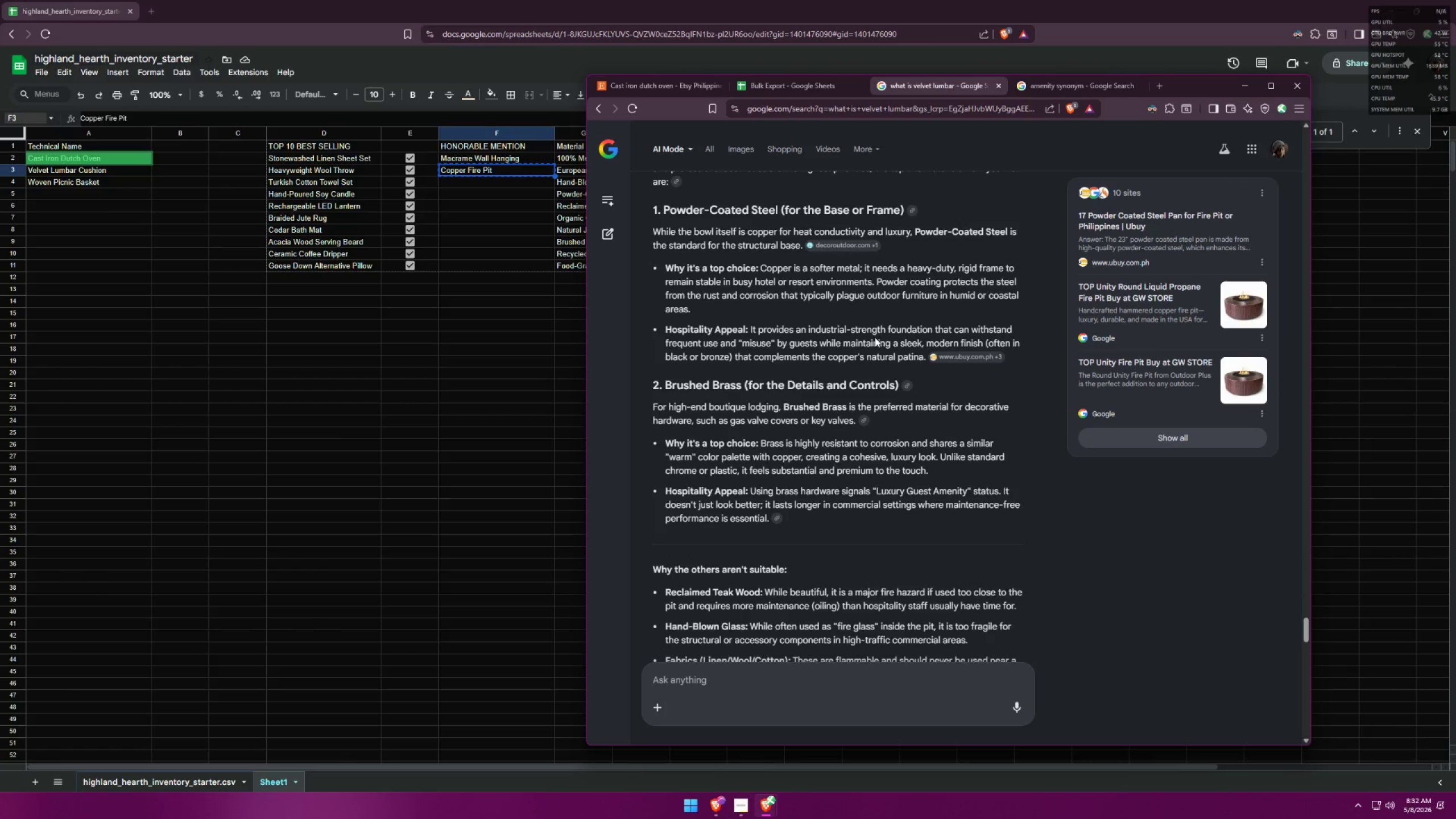 
wait(12.79)
 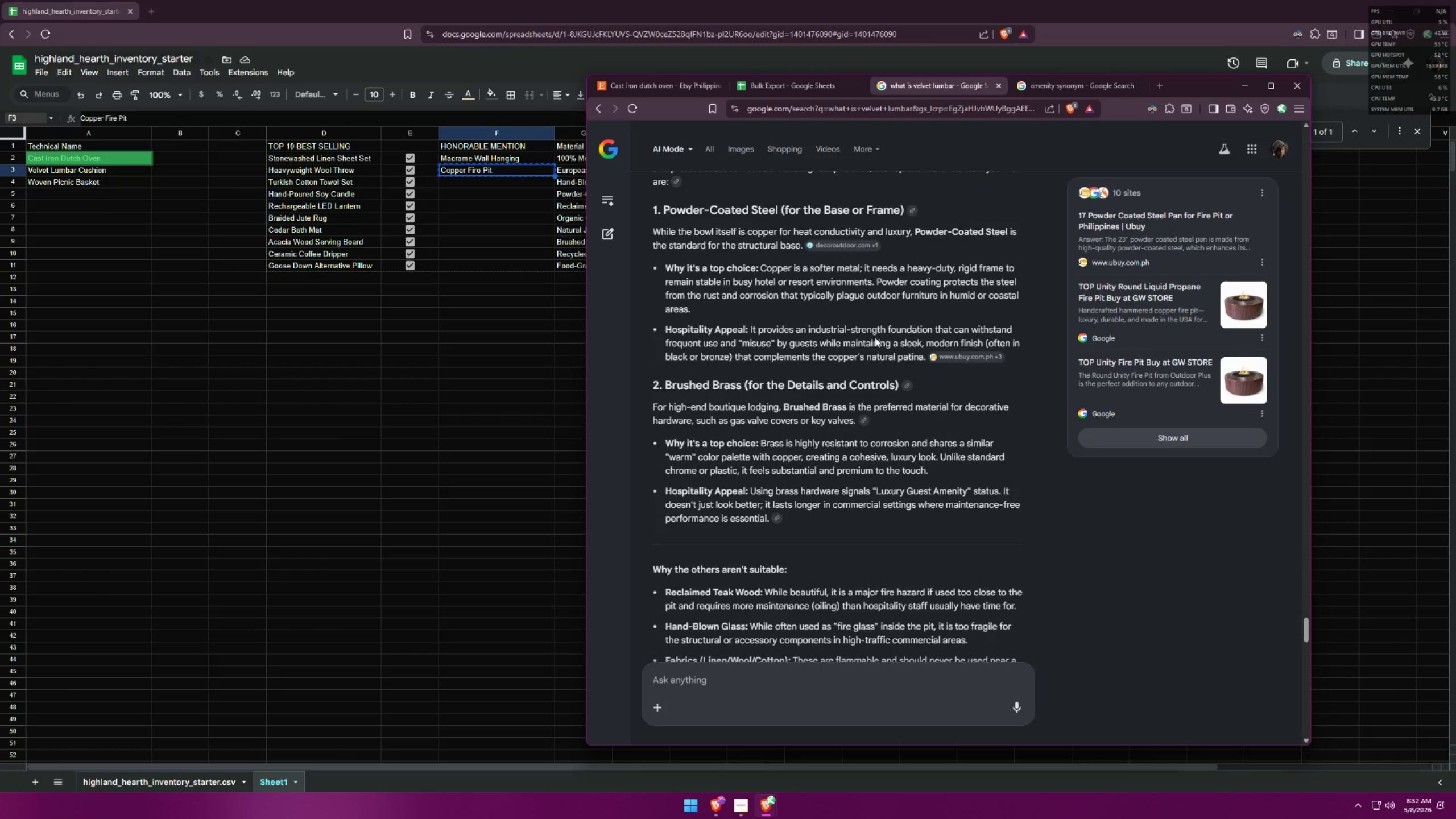 
scroll: coordinate [871, 342], scroll_direction: down, amount: 5.0
 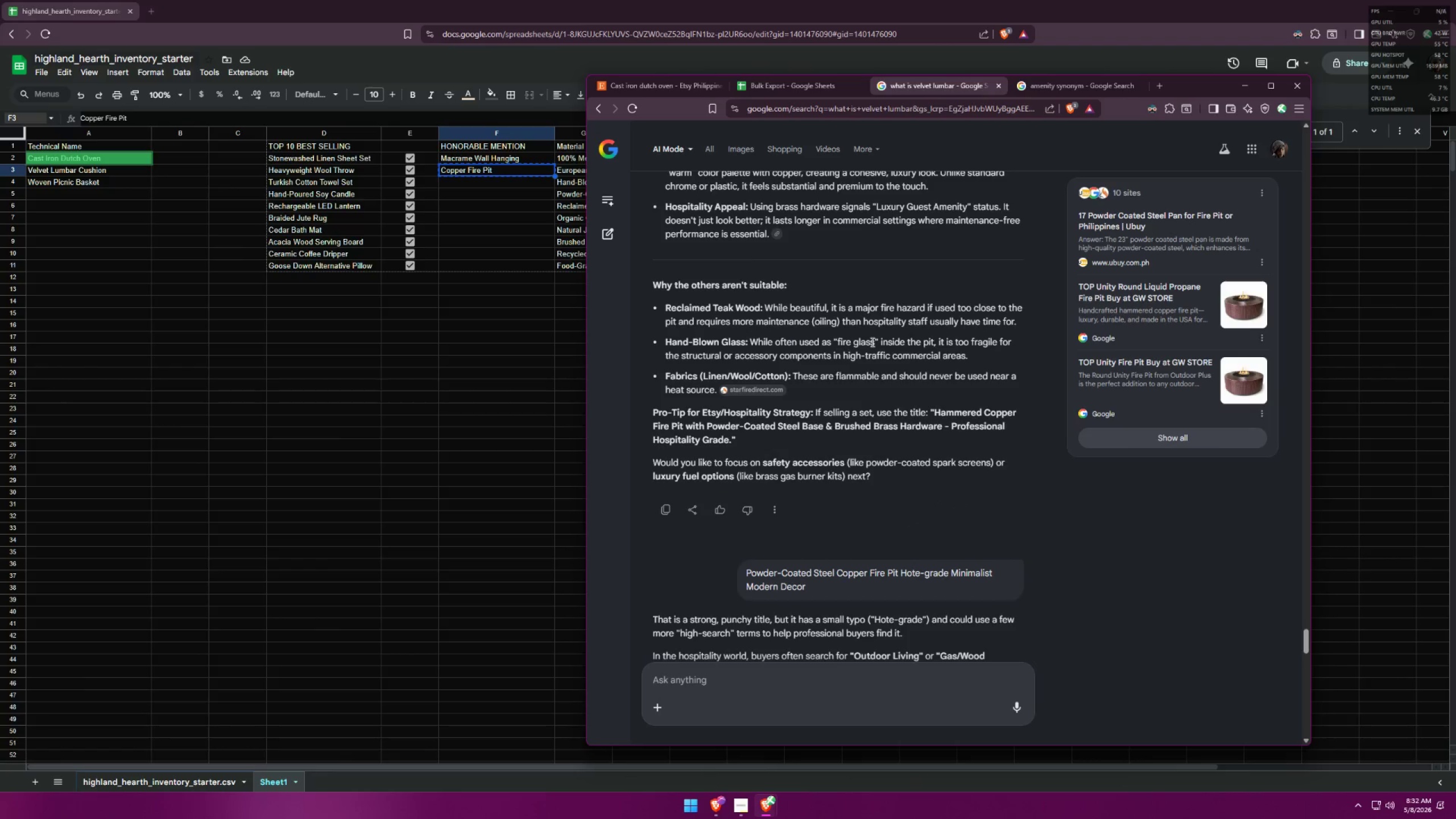 
scroll: coordinate [878, 340], scroll_direction: up, amount: 6.0
 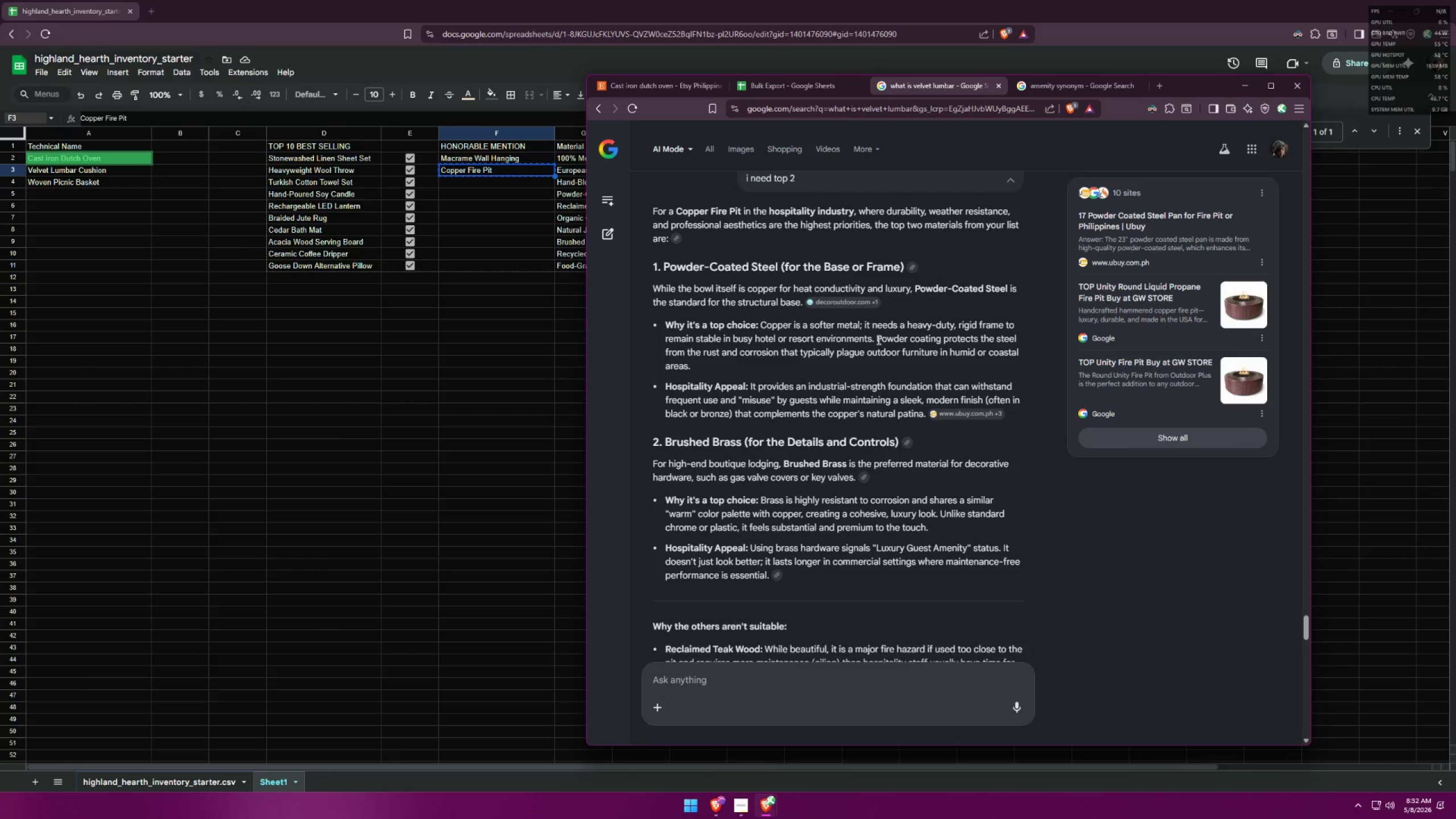 
scroll: coordinate [875, 325], scroll_direction: down, amount: 28.0
 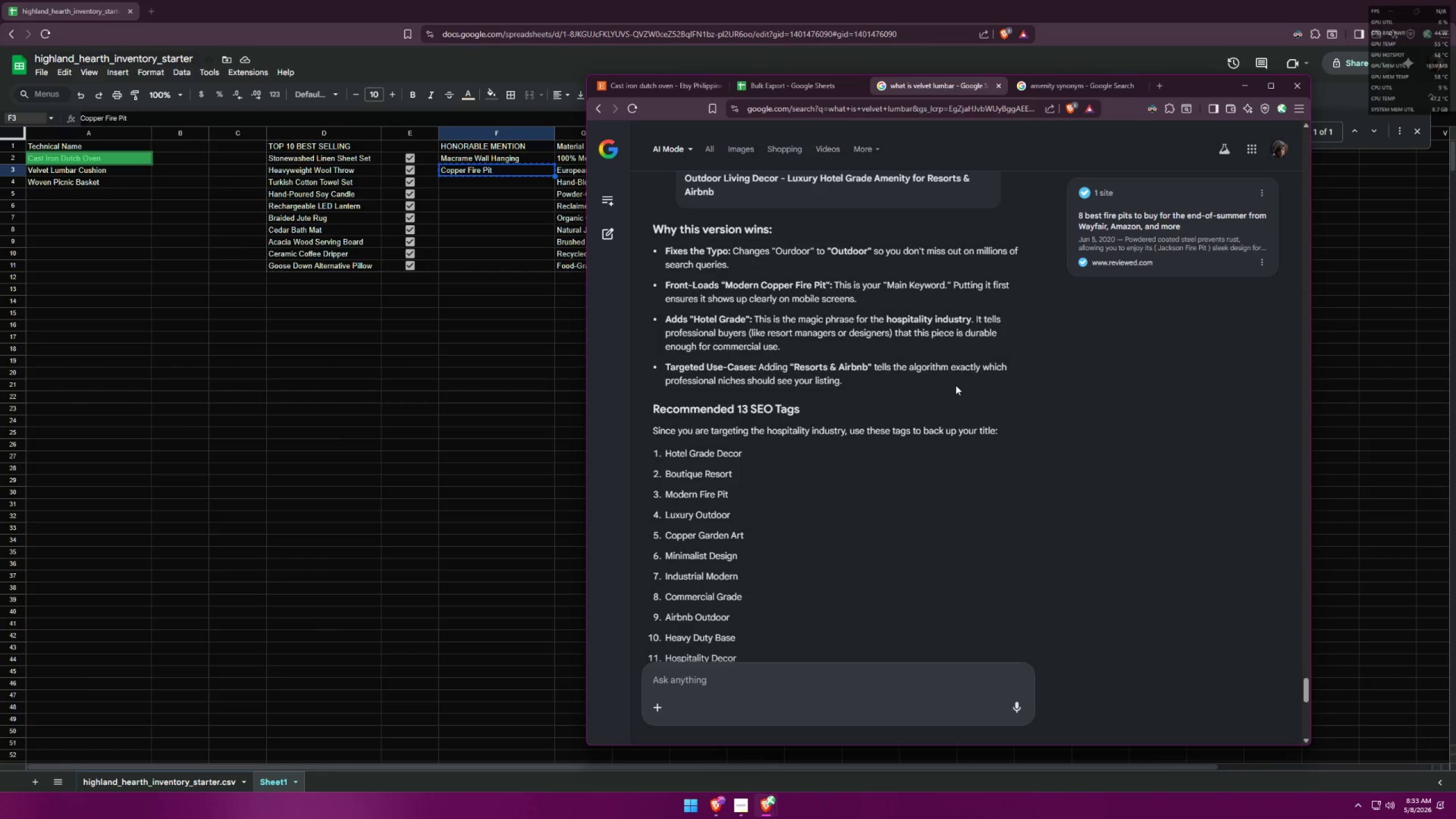 
scroll: coordinate [951, 379], scroll_direction: down, amount: 12.0
 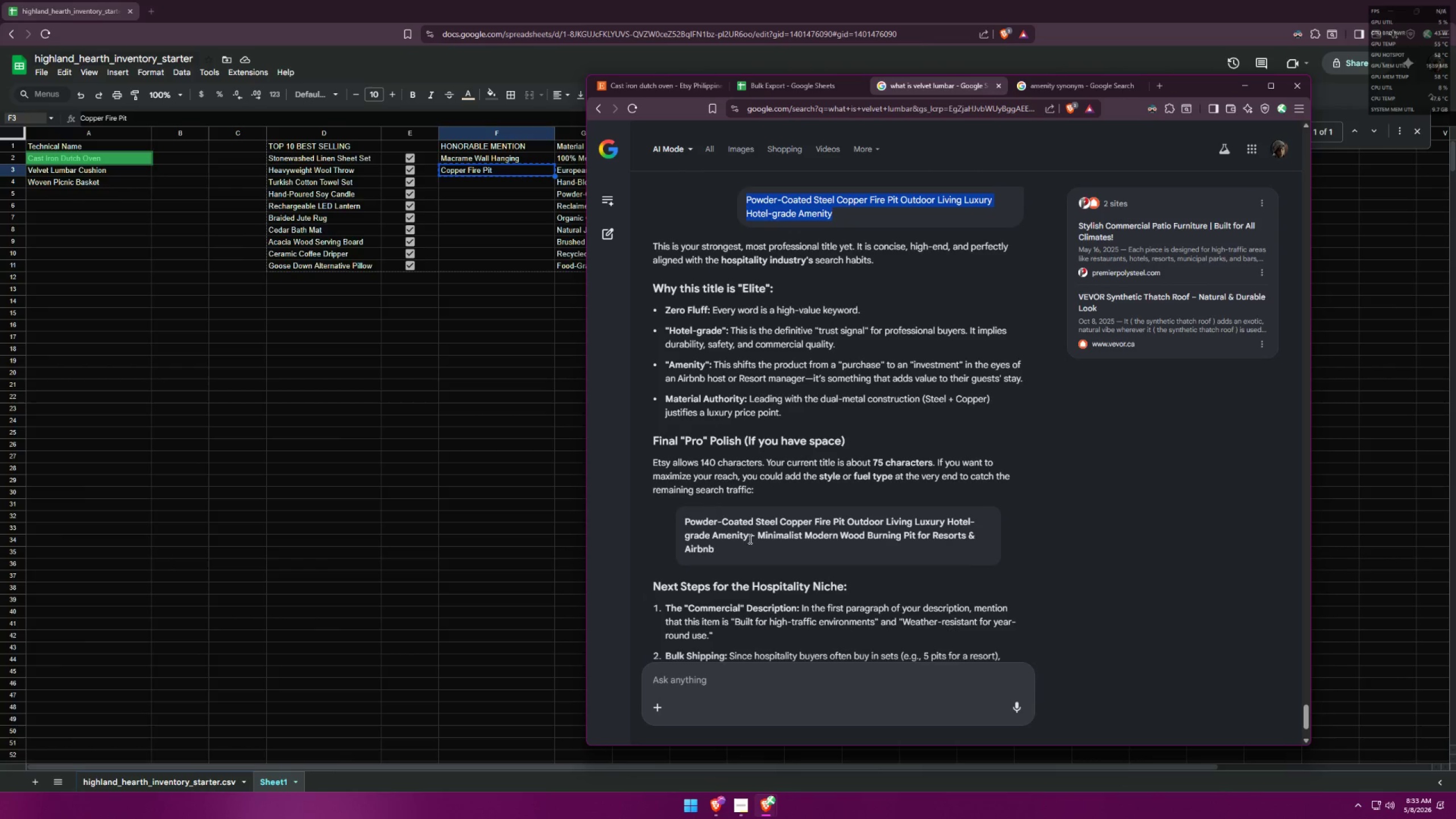 
left_click_drag(start_coordinate=[758, 535], to_coordinate=[837, 534])
 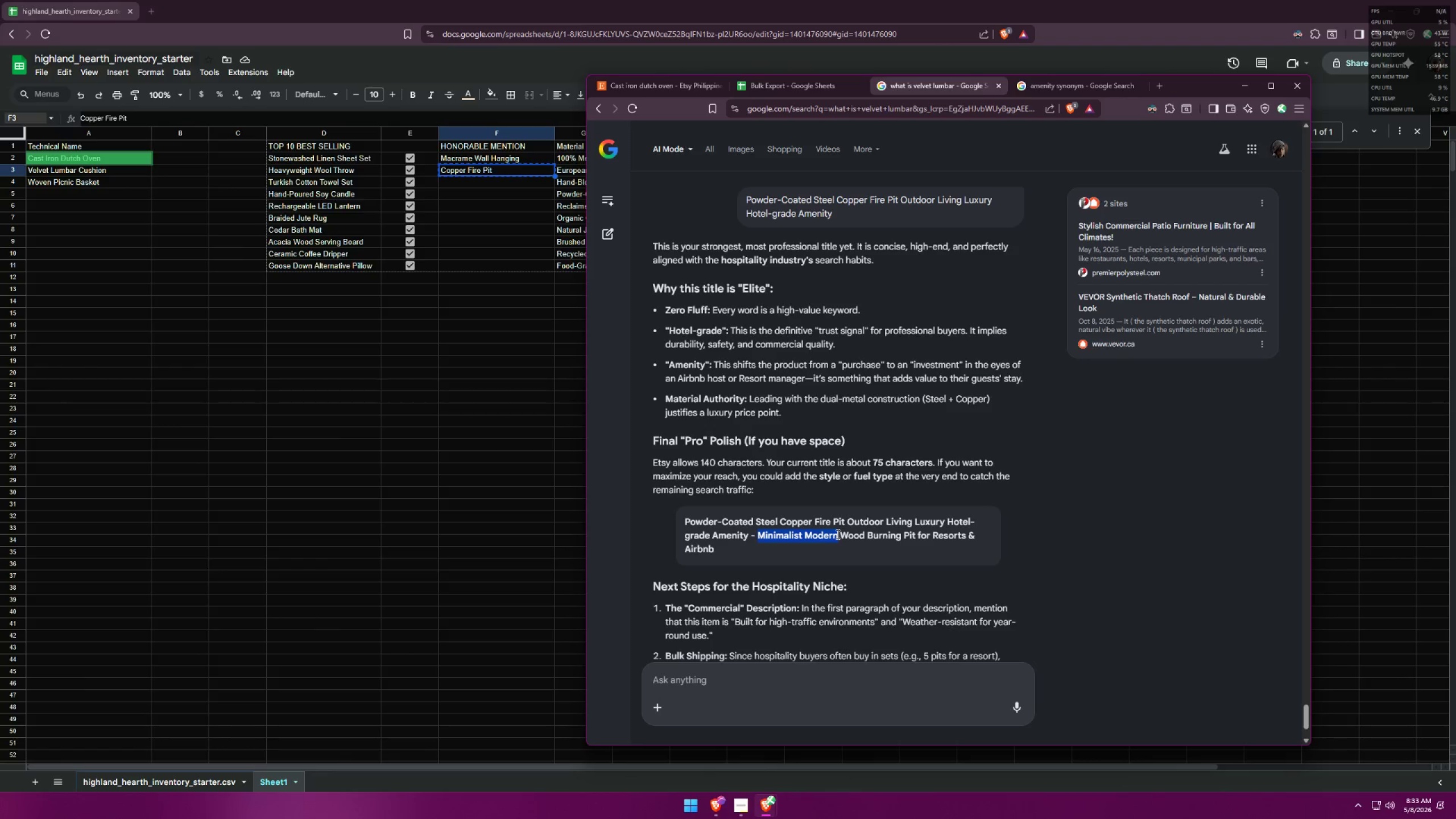 
key(Control+ControlLeft)
 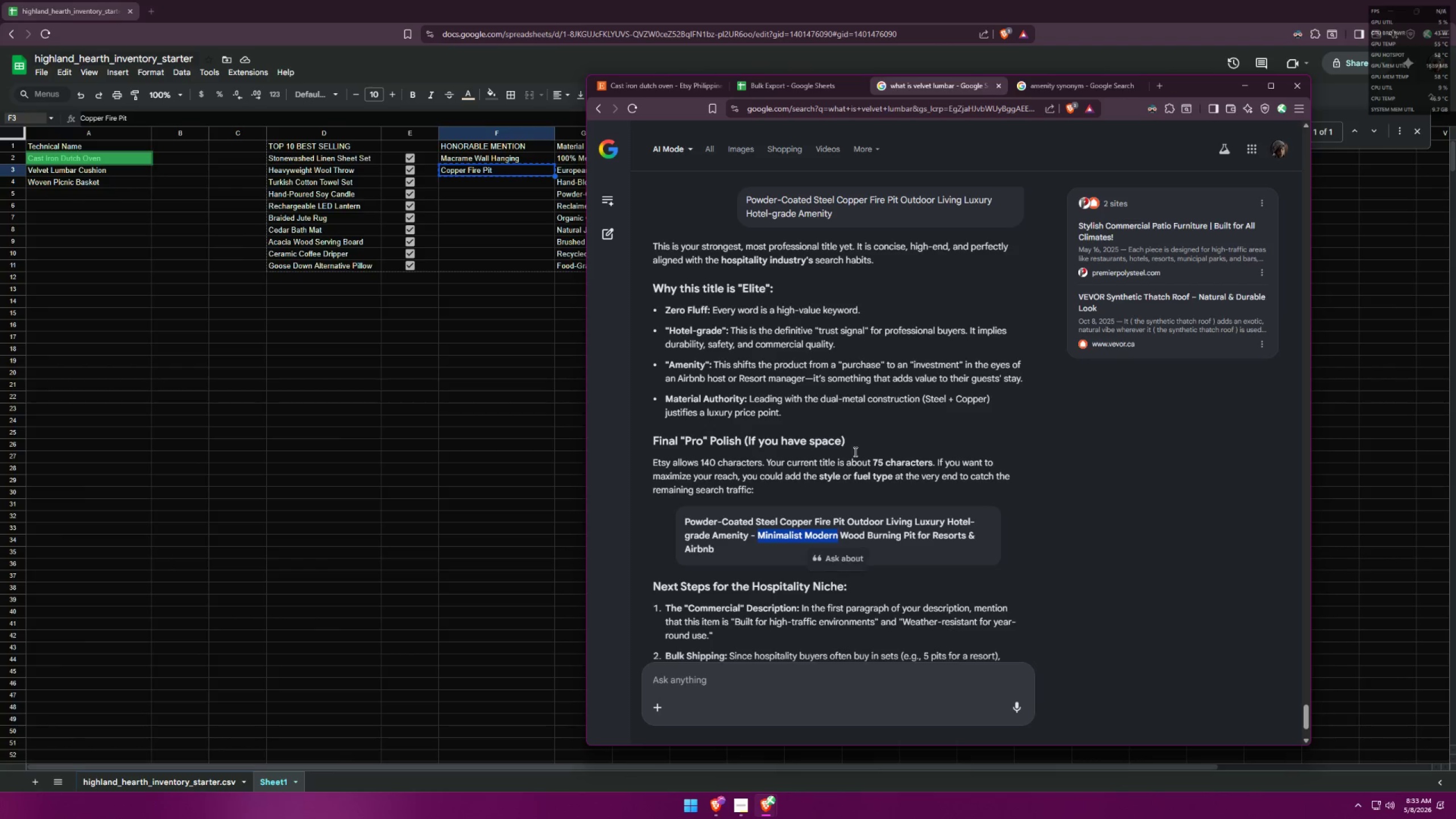 
key(Control+C)
 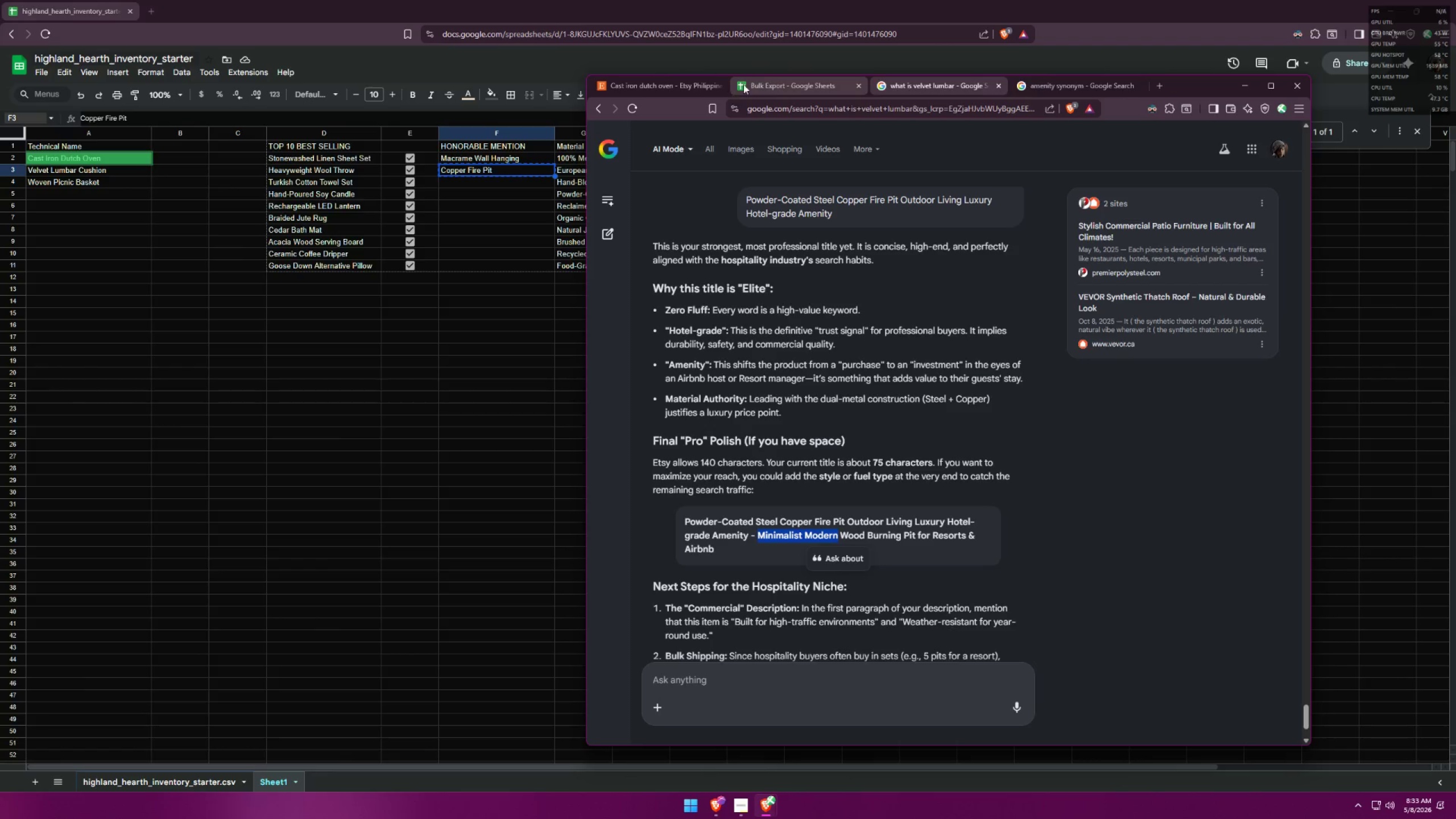 
left_click([766, 78])
 